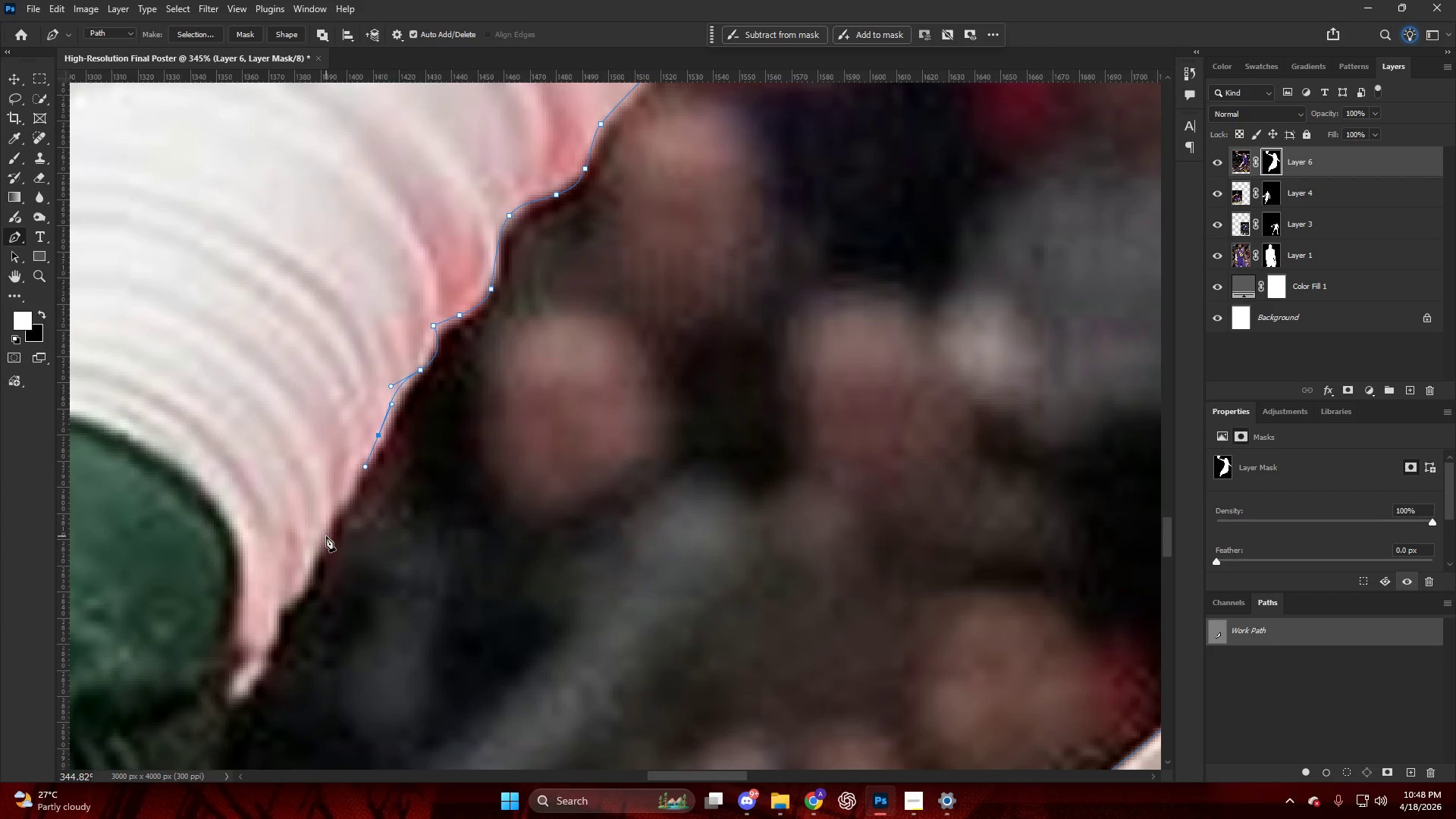 
left_click_drag(start_coordinate=[326, 536], to_coordinate=[322, 554])
 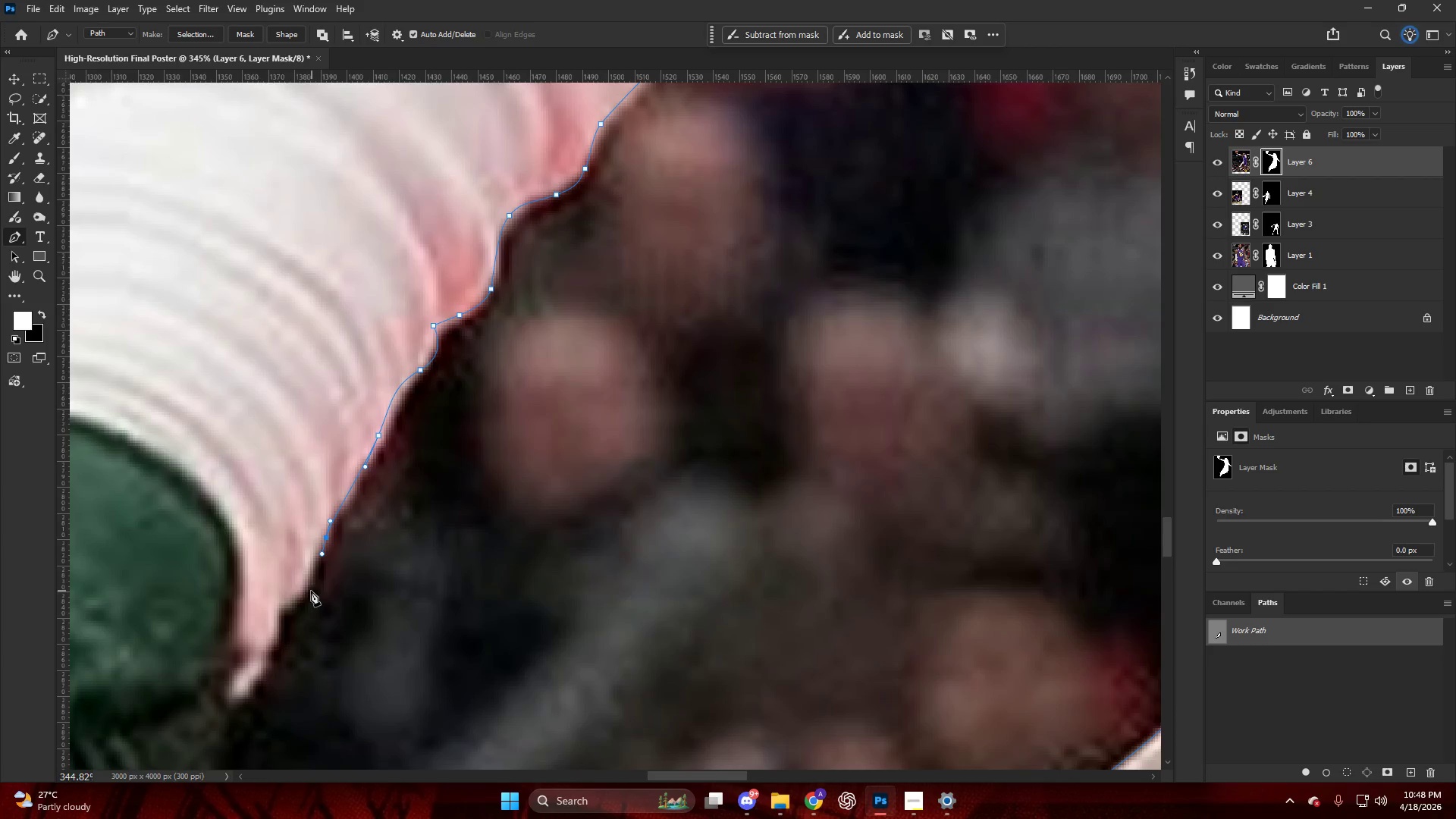 
left_click_drag(start_coordinate=[300, 595], to_coordinate=[290, 604])
 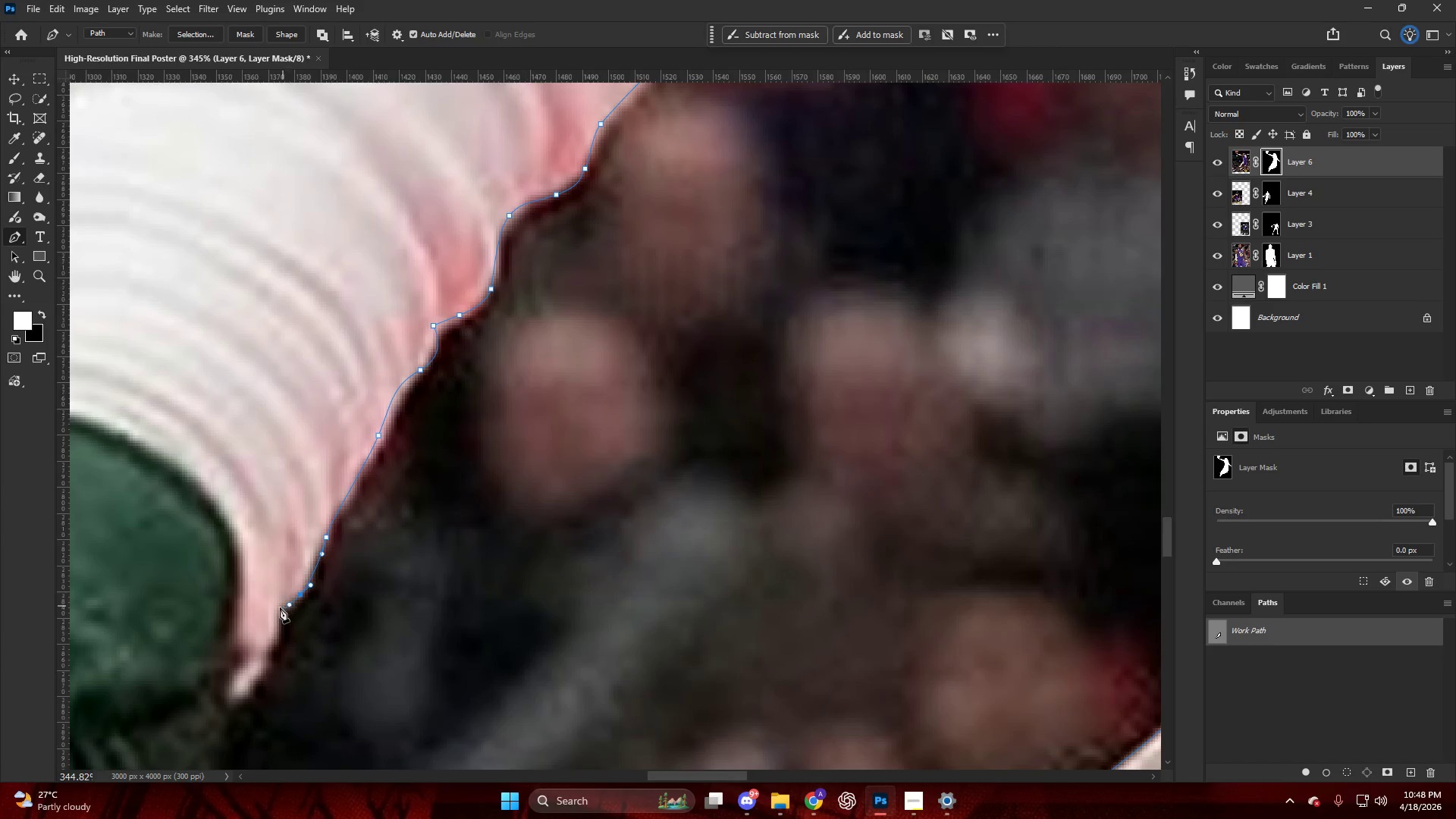 
left_click_drag(start_coordinate=[280, 609], to_coordinate=[280, 618])
 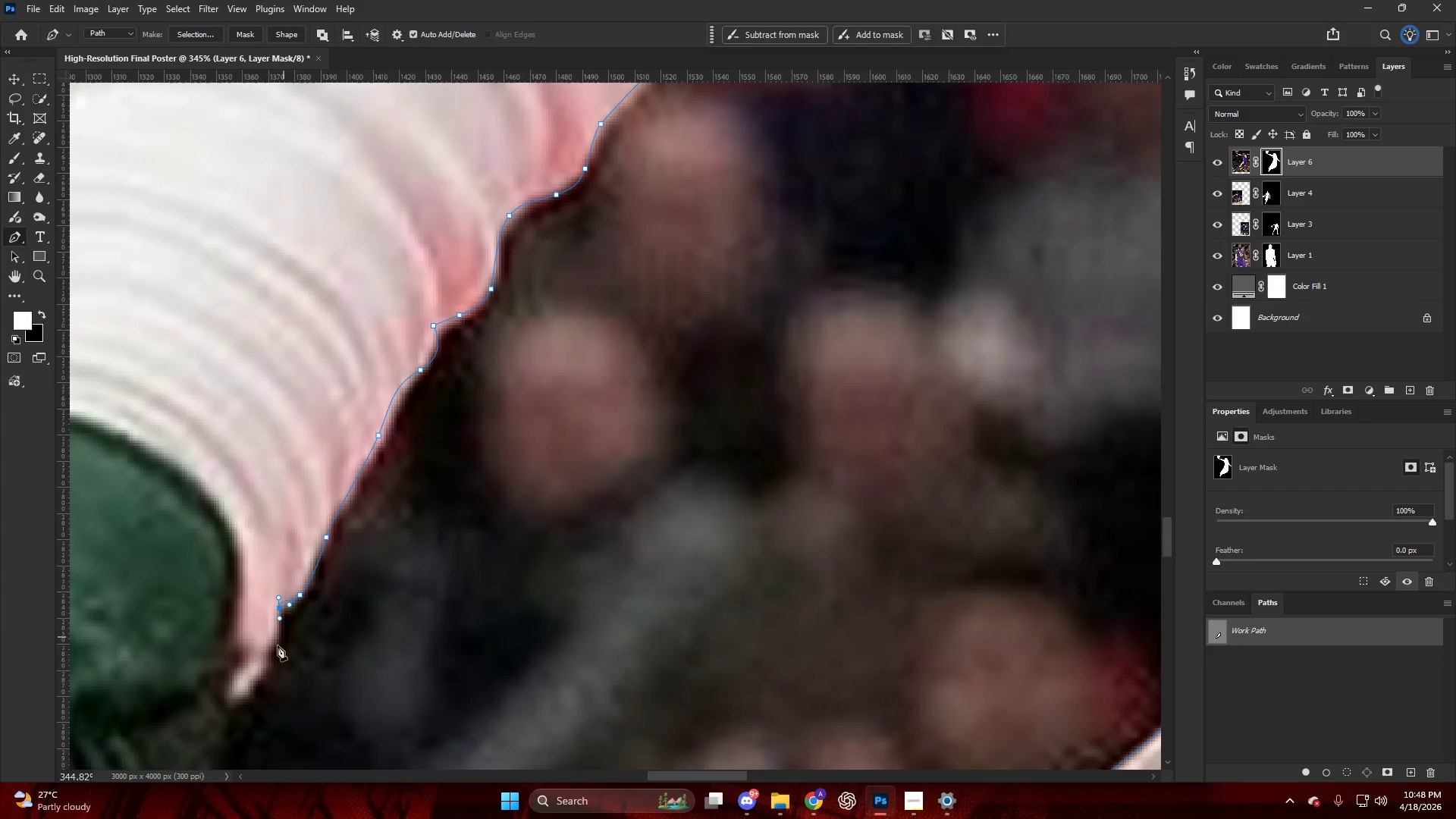 
left_click_drag(start_coordinate=[273, 649], to_coordinate=[262, 662])
 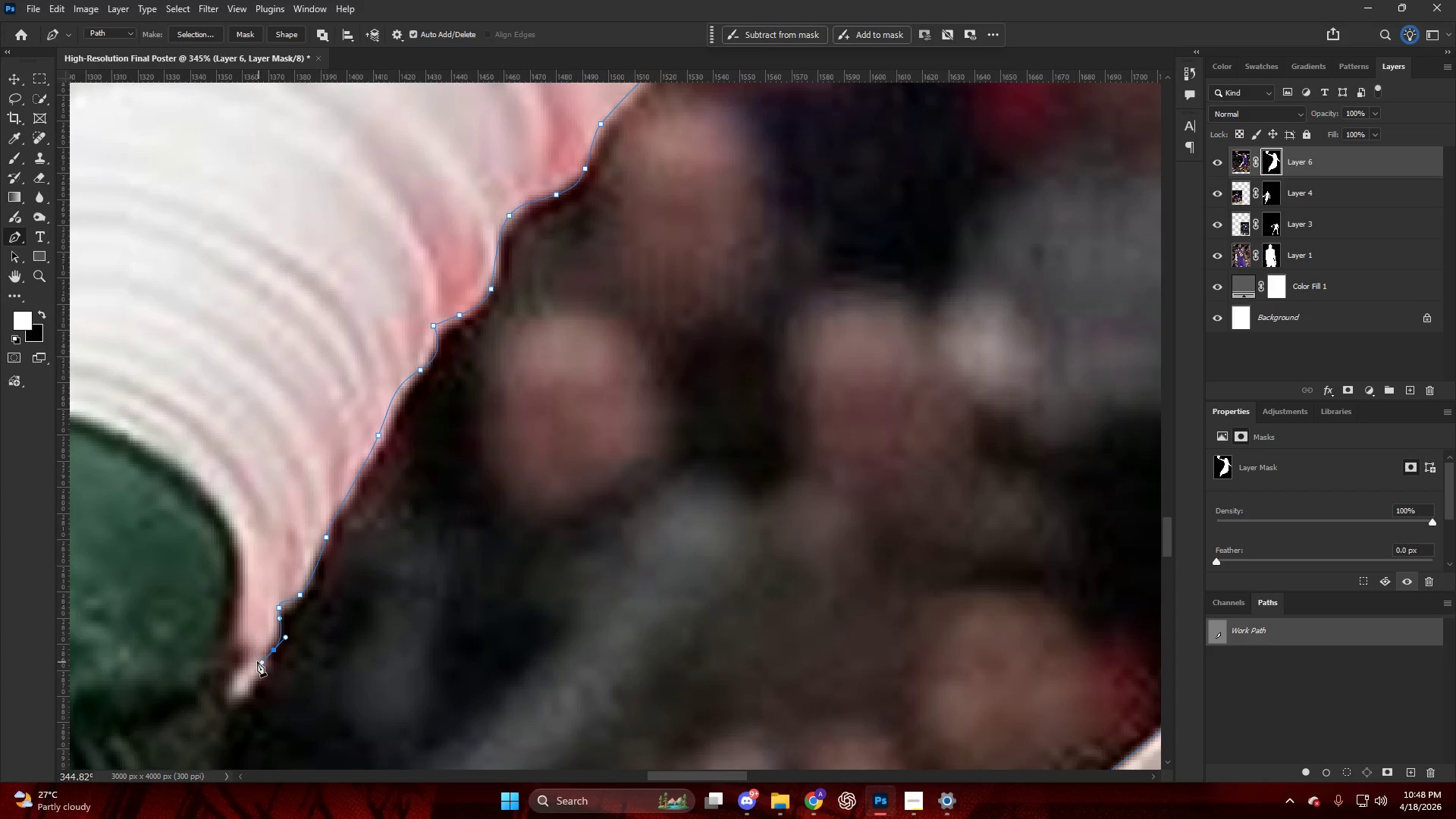 
hold_key(key=AltLeft, duration=0.53)
hold_key(key=ControlLeft, duration=0.61)
hold_key(key=AltLeft, duration=0.48)
hold_key(key=AltLeft, duration=0.41)
scroll: coordinate [537, 529], scroll_direction: up, amount: 8.0
 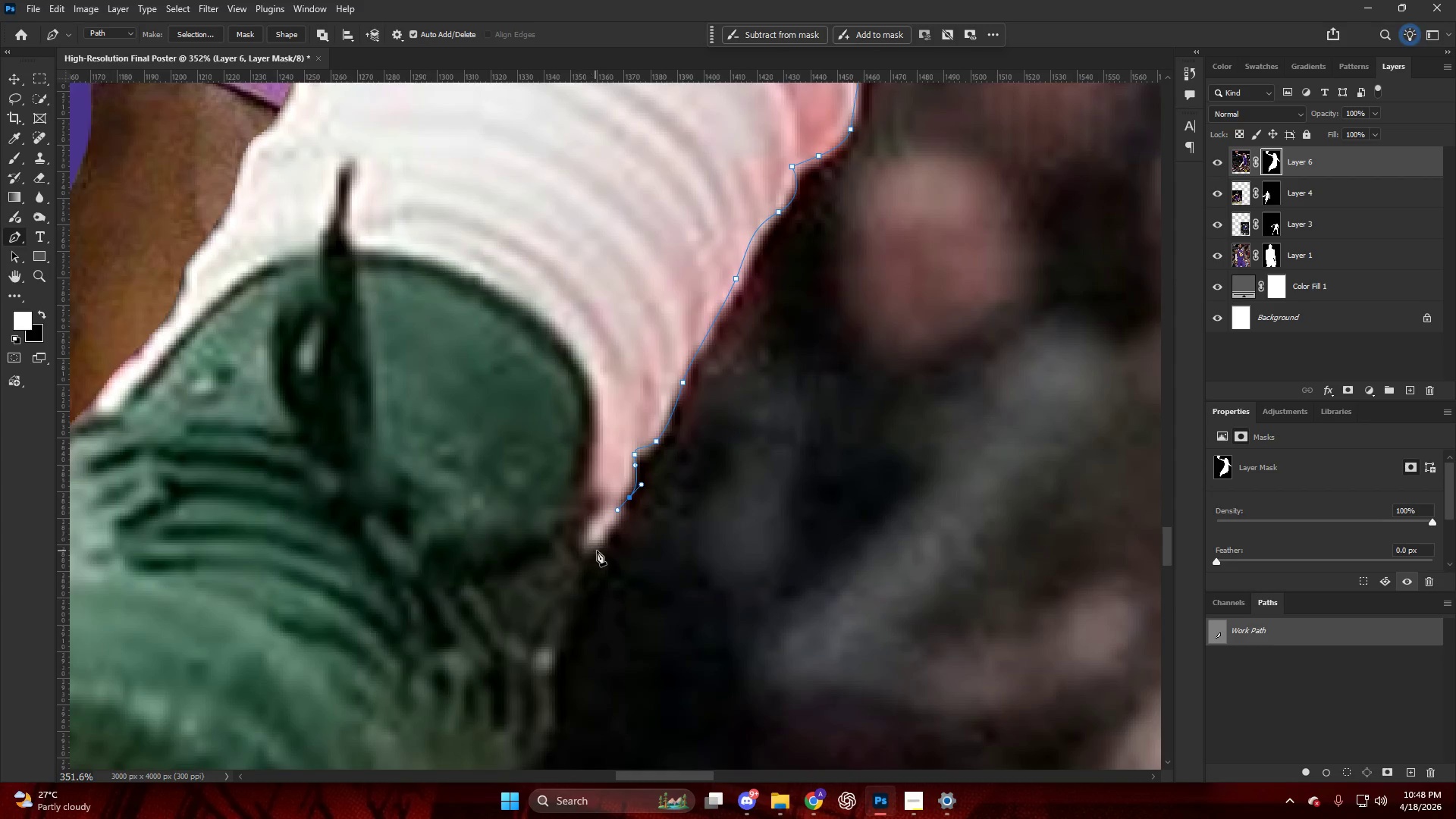 
left_click_drag(start_coordinate=[598, 557], to_coordinate=[588, 591])
 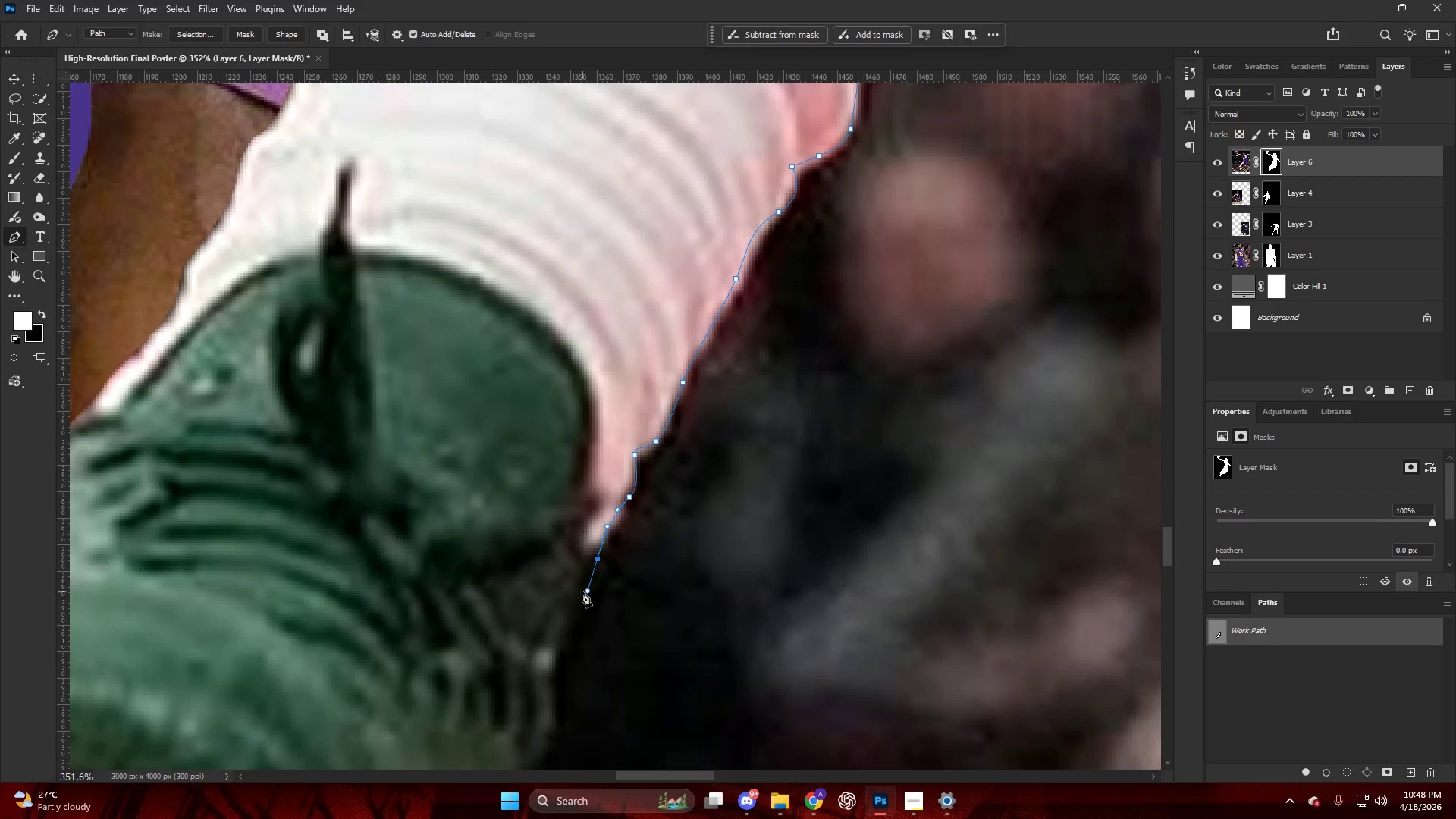 
left_click_drag(start_coordinate=[552, 588], to_coordinate=[554, 609])
 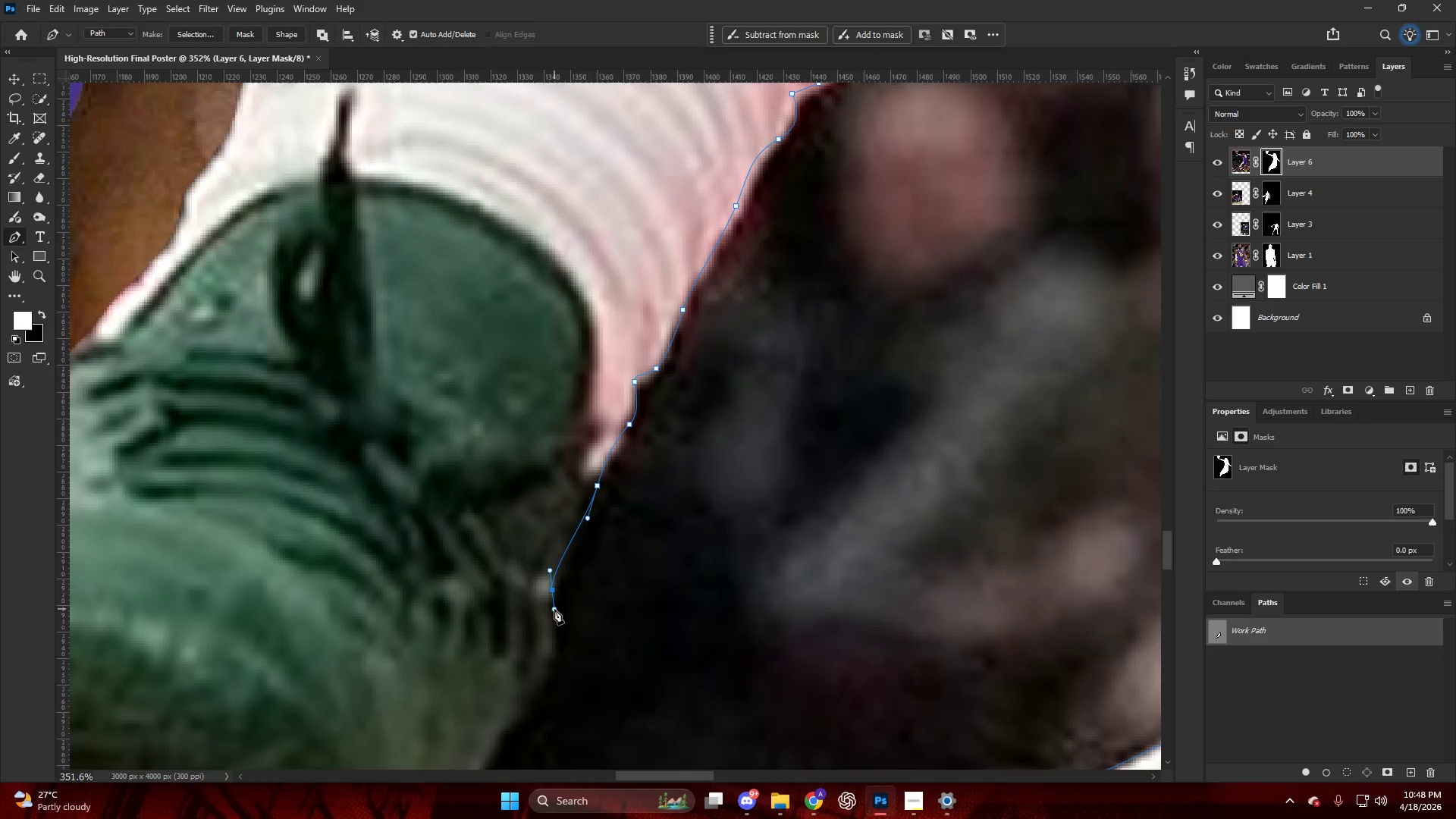 
scroll: coordinate [565, 595], scroll_direction: down, amount: 6.0
 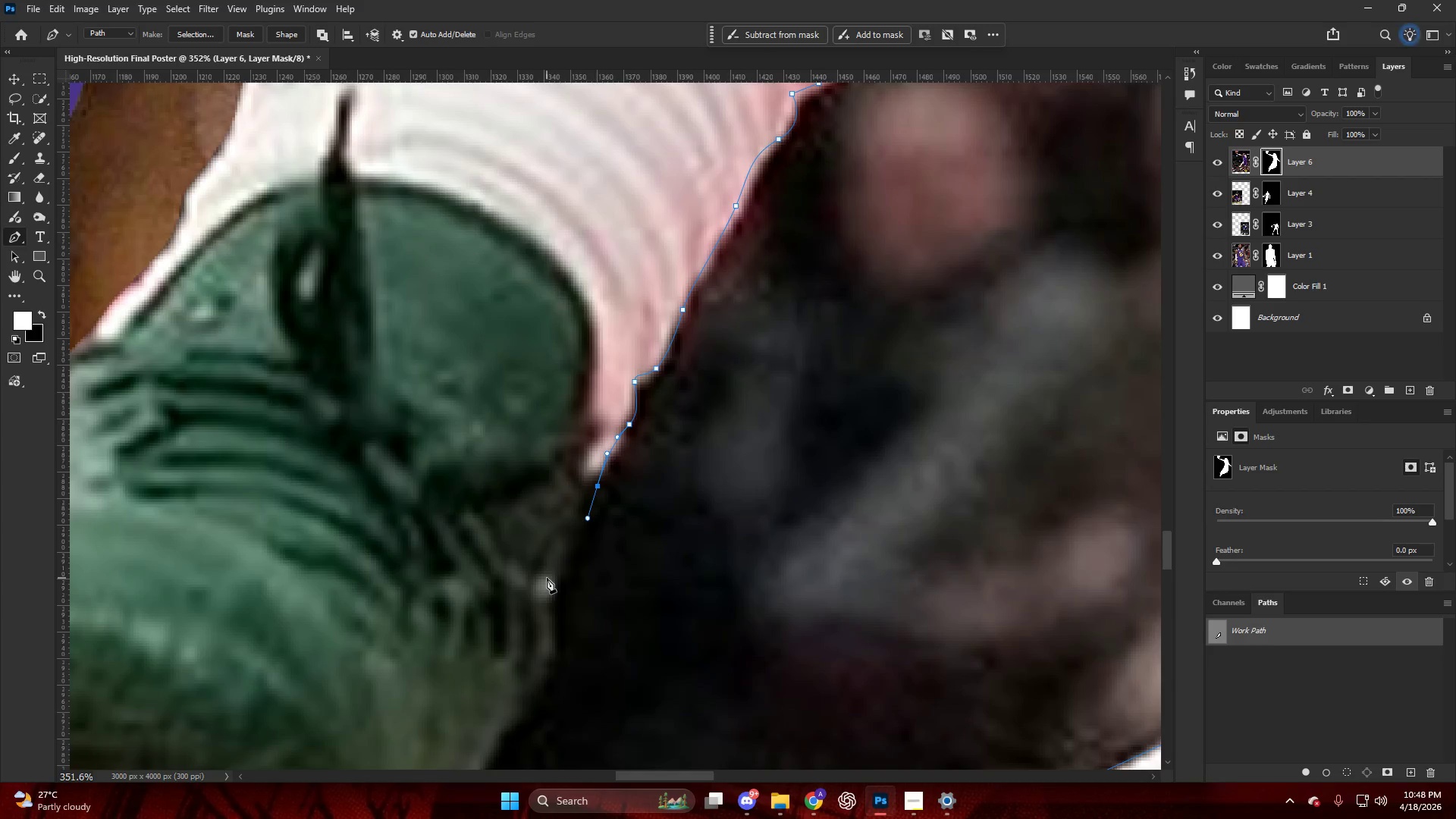 
left_click_drag(start_coordinate=[531, 554], to_coordinate=[522, 578])
 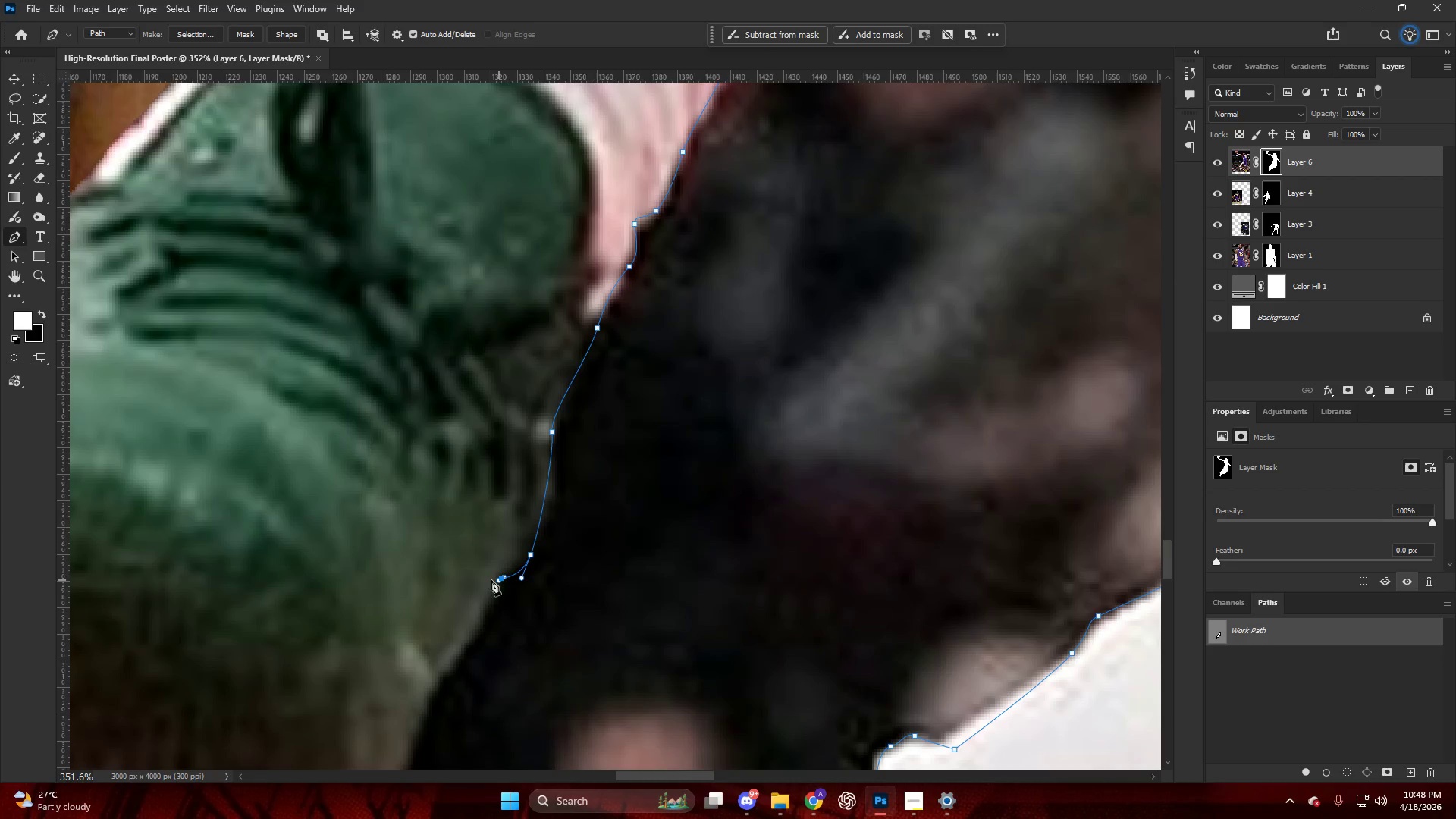 
scroll: coordinate [539, 595], scroll_direction: down, amount: 13.0
 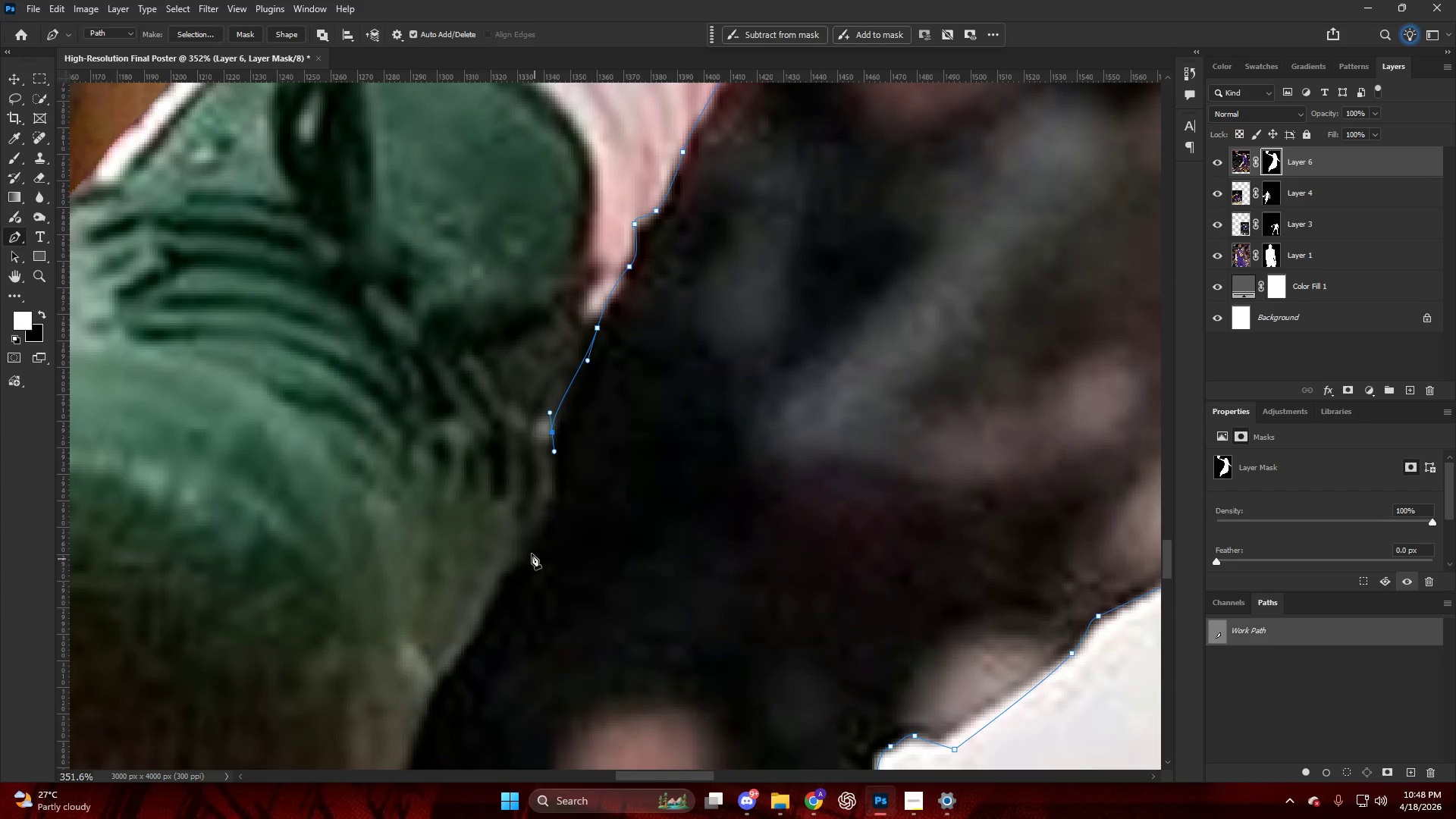 
left_click_drag(start_coordinate=[440, 578], to_coordinate=[421, 594])
 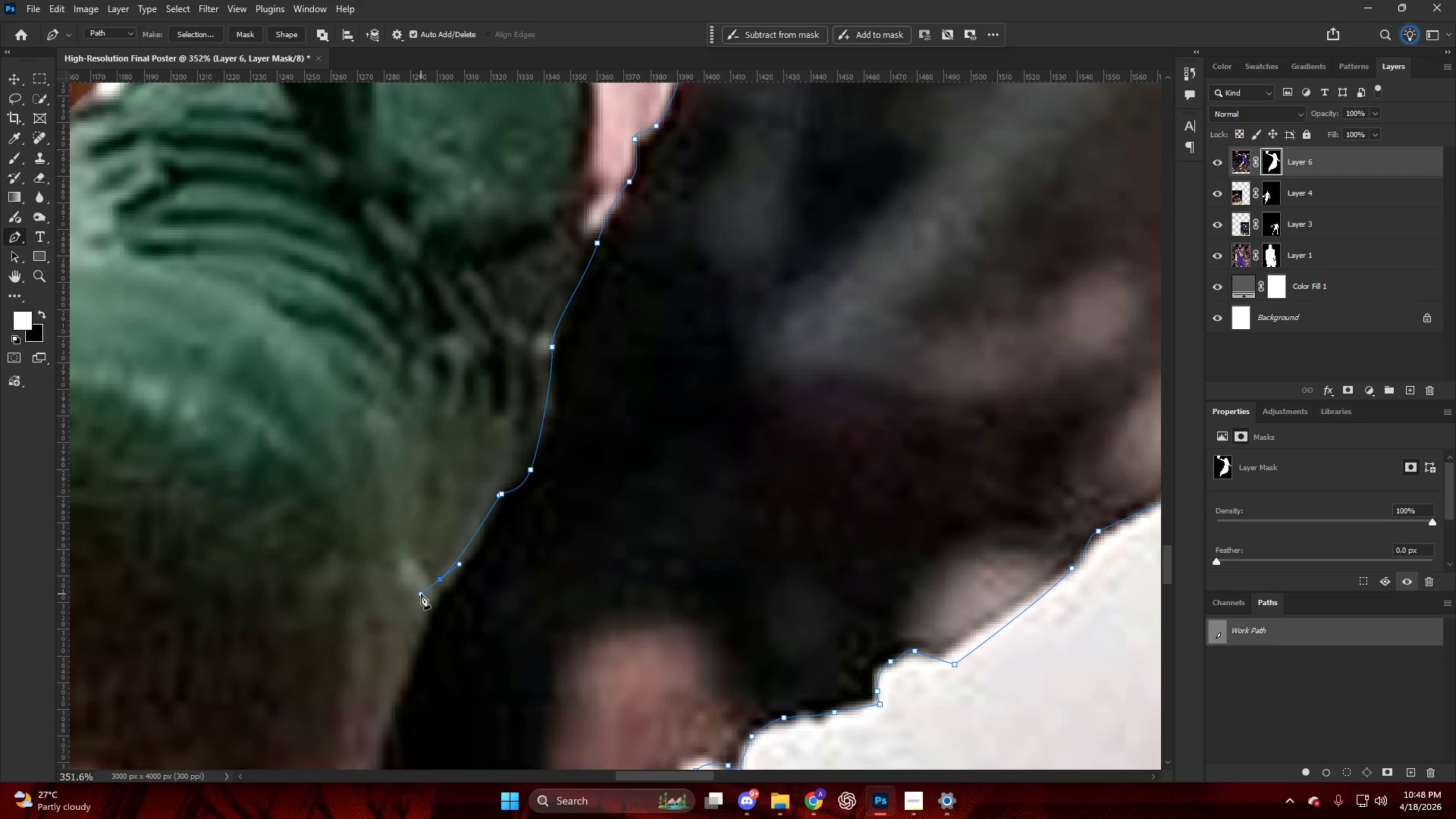 
scroll: coordinate [452, 589], scroll_direction: down, amount: 7.0
 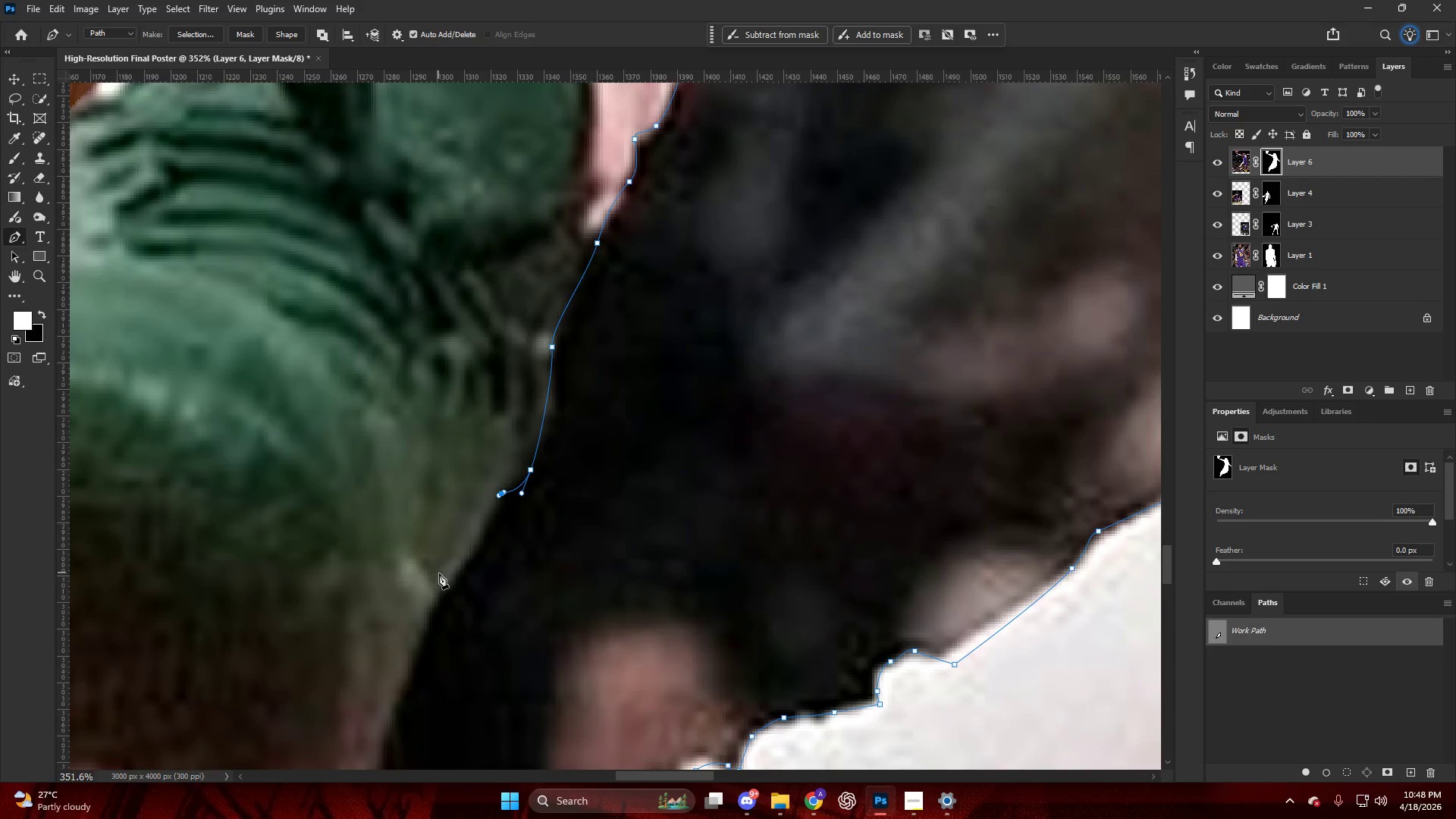 
key(Control+ControlLeft)
 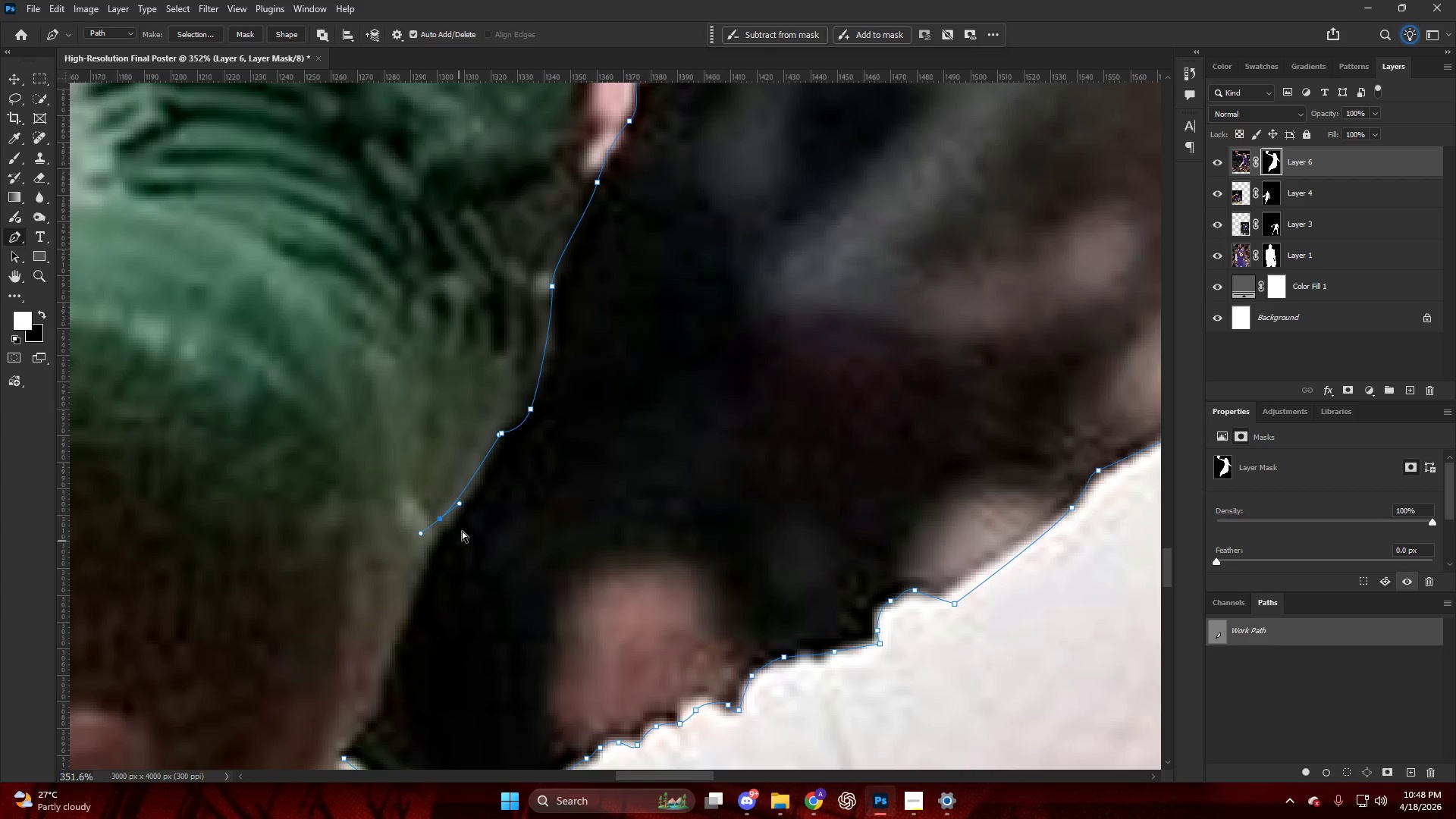 
key(Control+Z)
 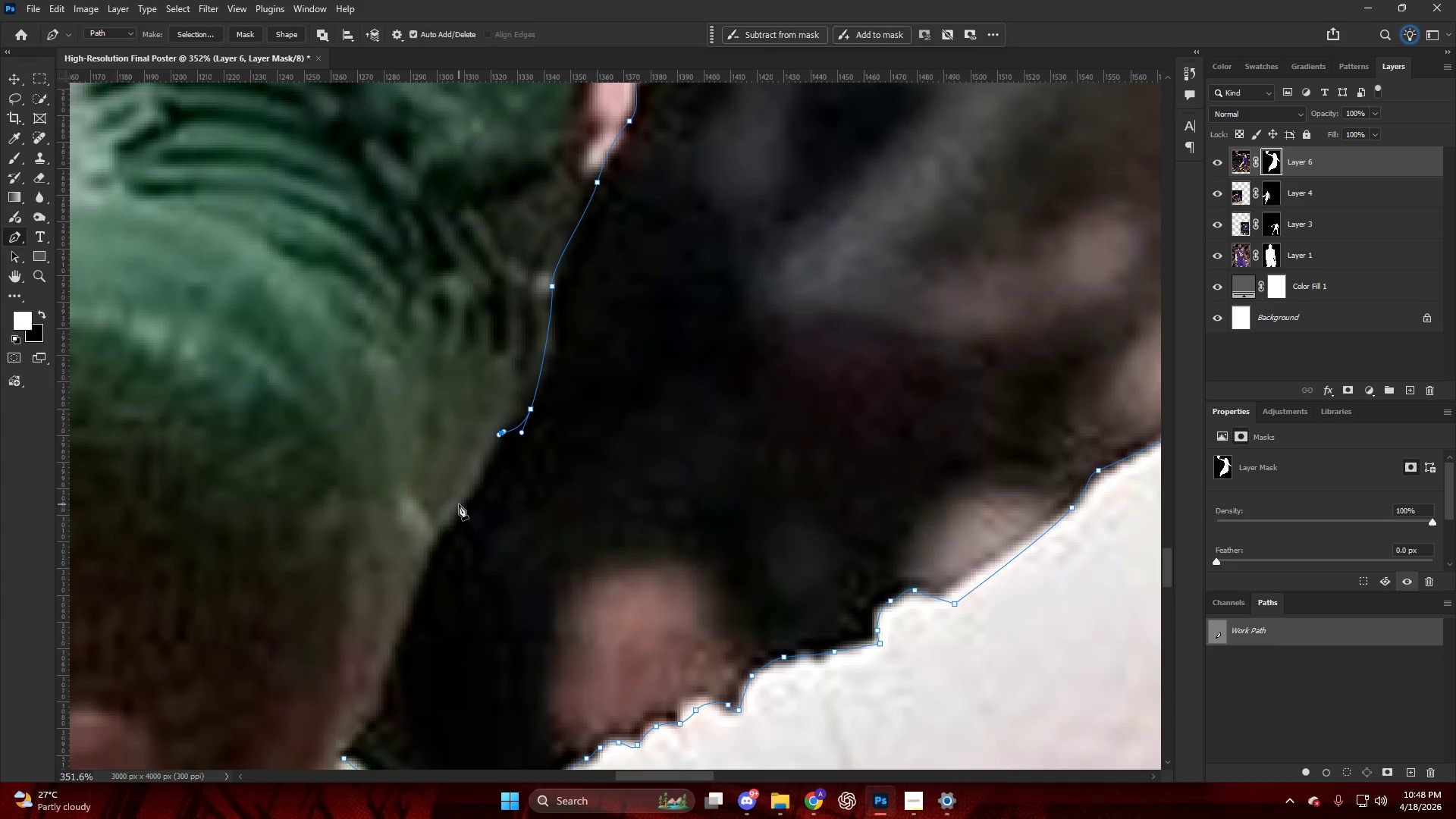 
scroll: coordinate [421, 594], scroll_direction: down, amount: 5.0
 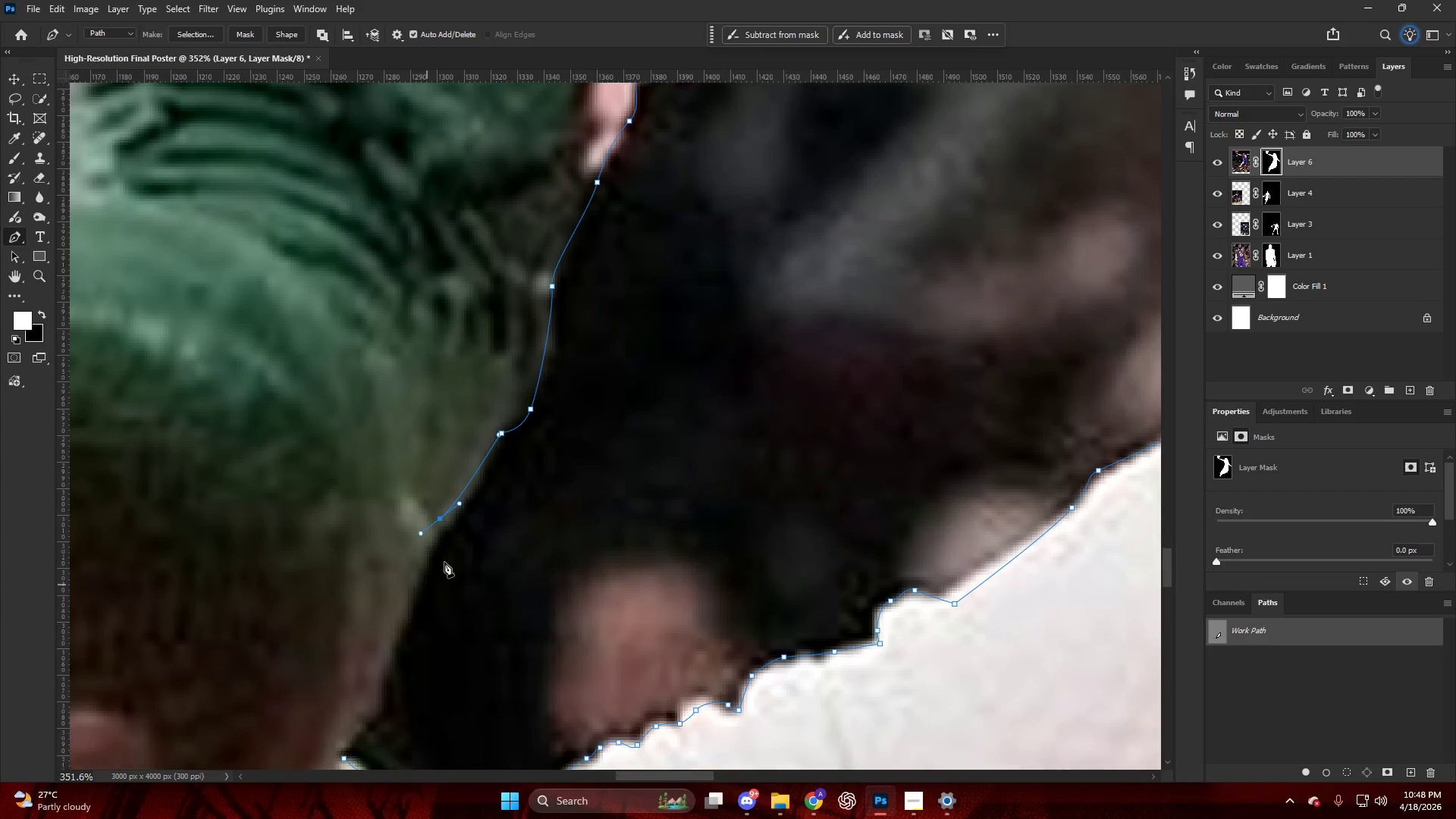 
left_click_drag(start_coordinate=[459, 507], to_coordinate=[447, 530])
 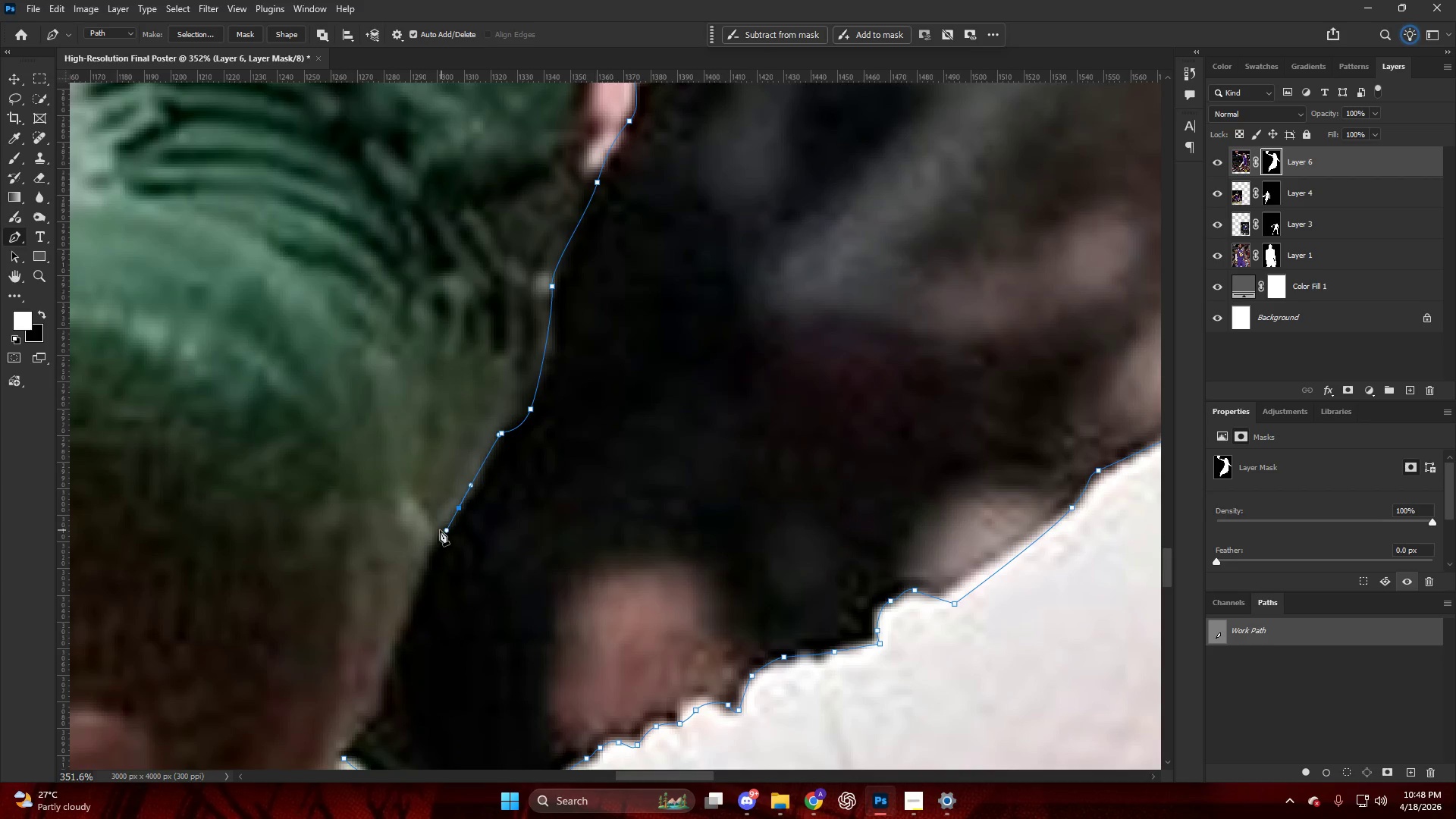 
left_click_drag(start_coordinate=[410, 535], to_coordinate=[394, 555])
 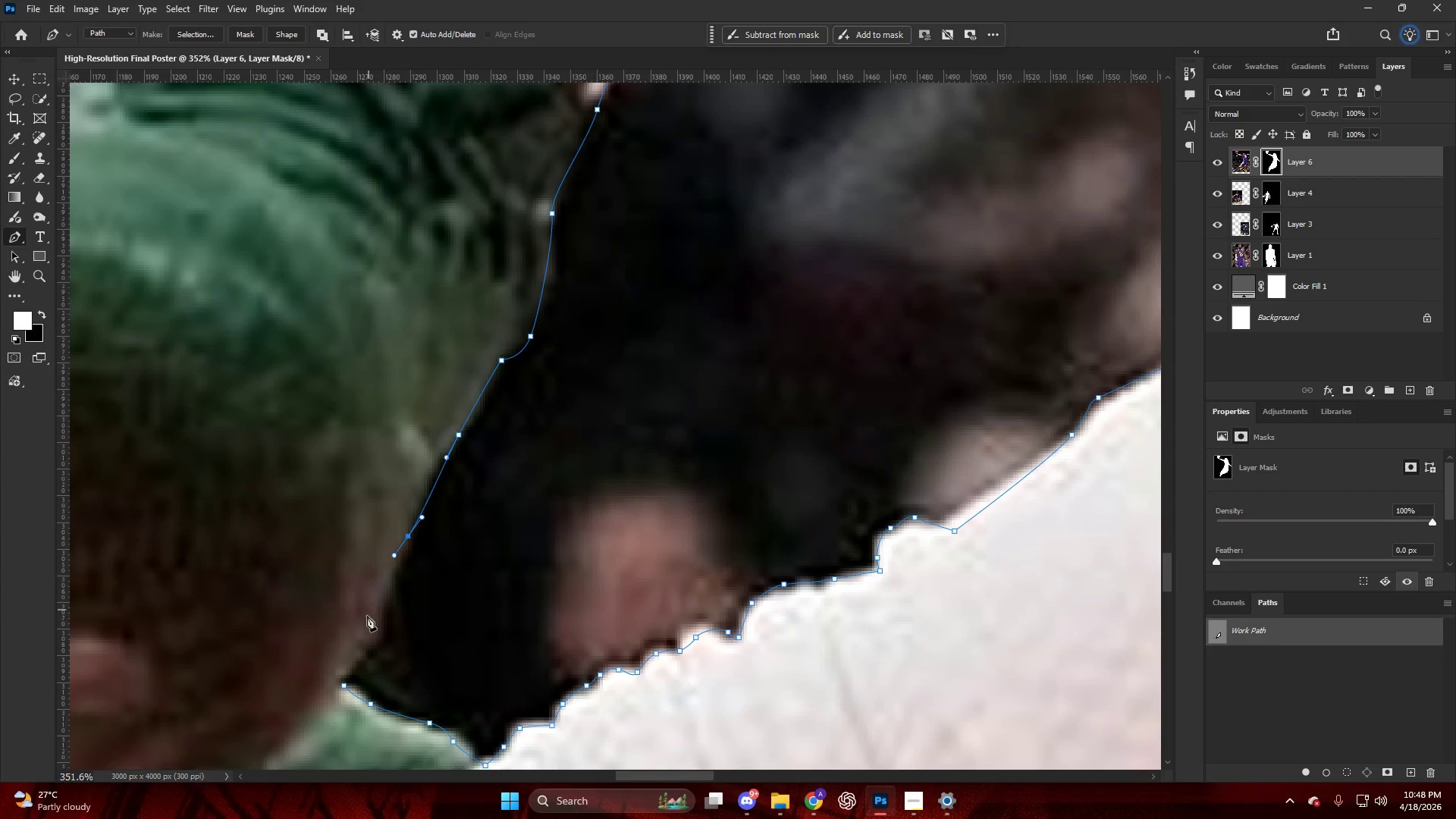 
scroll: coordinate [414, 540], scroll_direction: down, amount: 6.0
 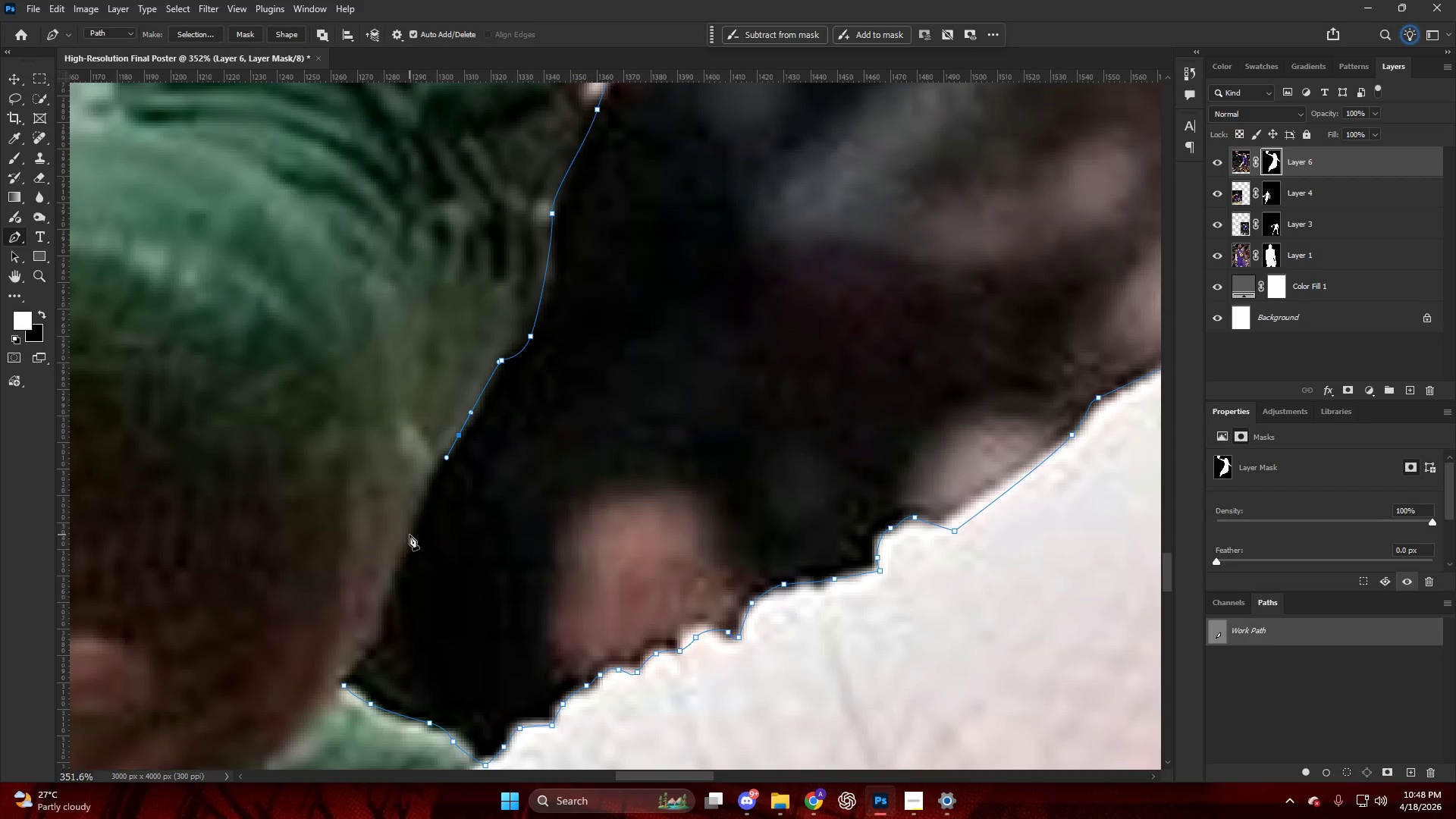 
left_click_drag(start_coordinate=[367, 620], to_coordinate=[366, 632])
 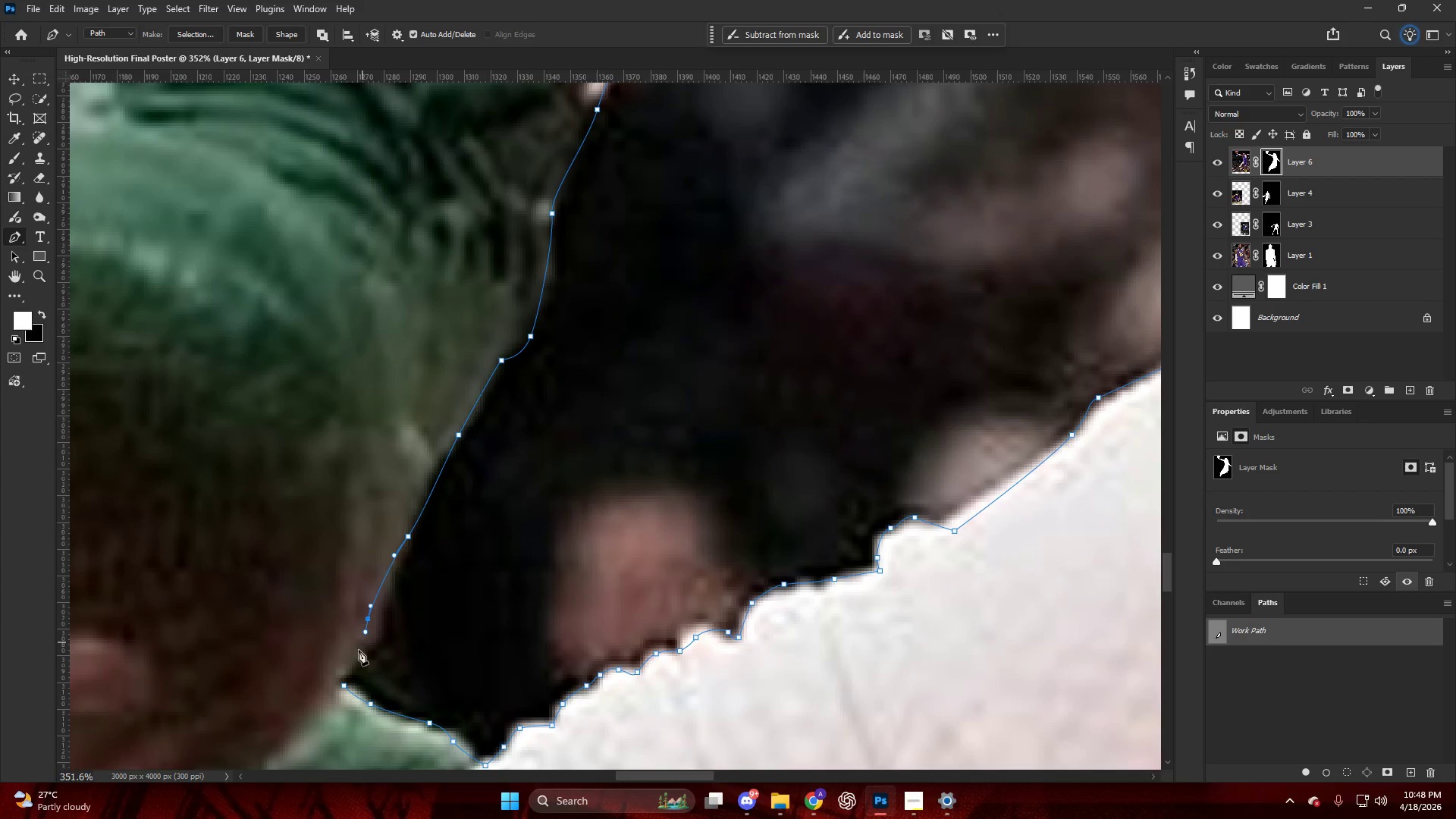 
left_click_drag(start_coordinate=[343, 665], to_coordinate=[333, 673])
 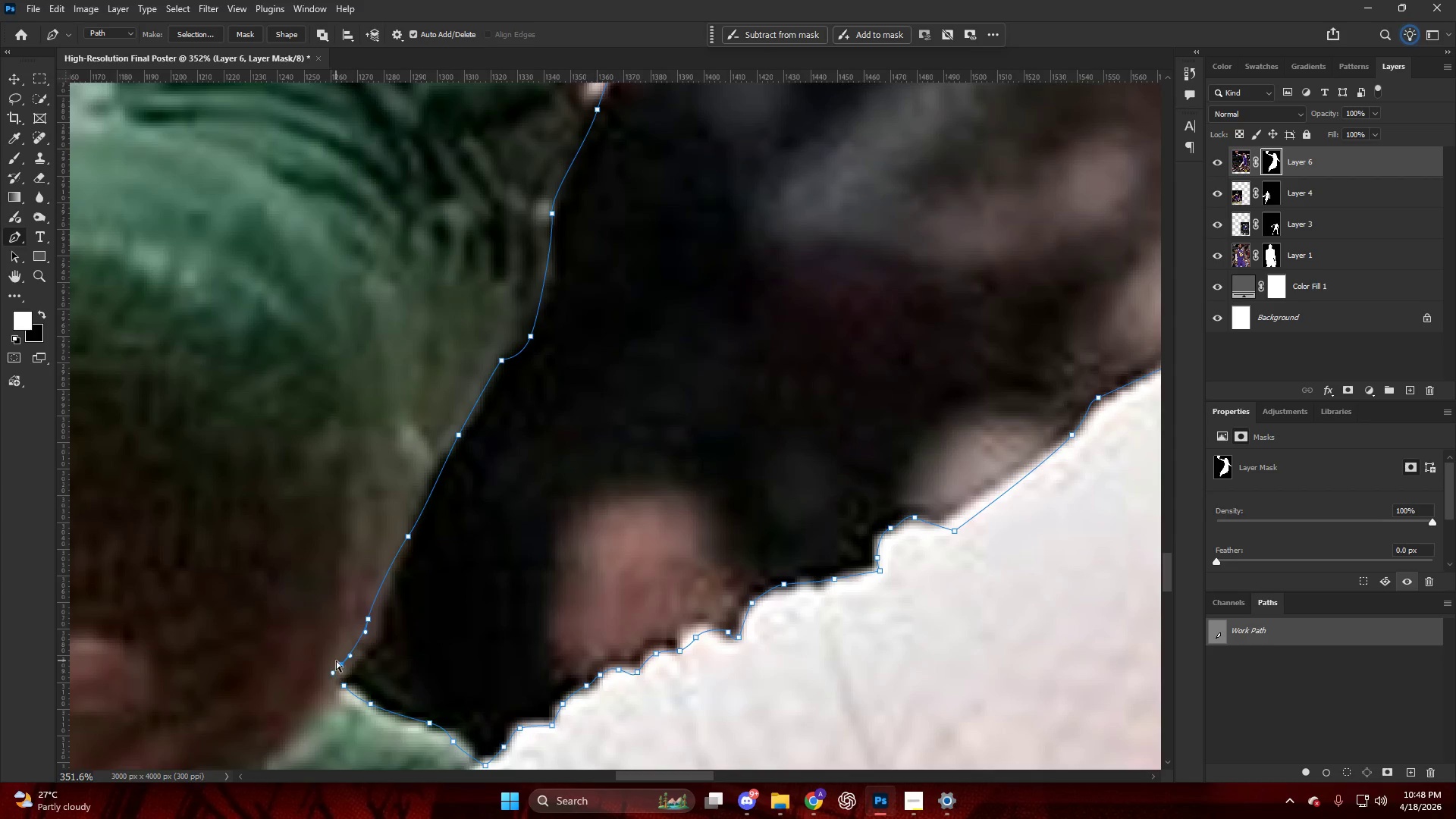 
key(Control+Shift+NumpadEnter)
 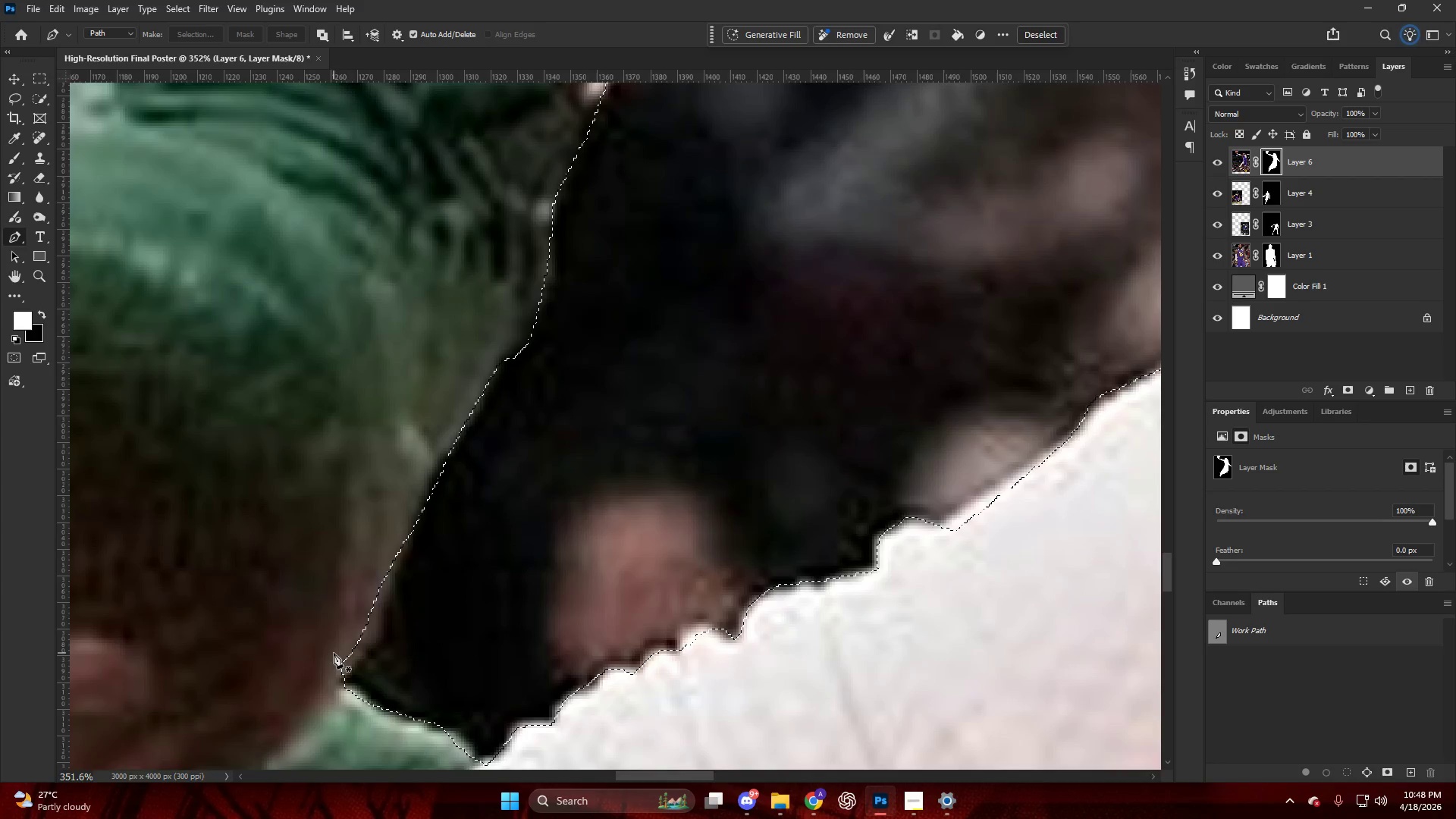 
hold_key(key=AltLeft, duration=0.88)
scroll: coordinate [432, 591], scroll_direction: down, amount: 26.0
 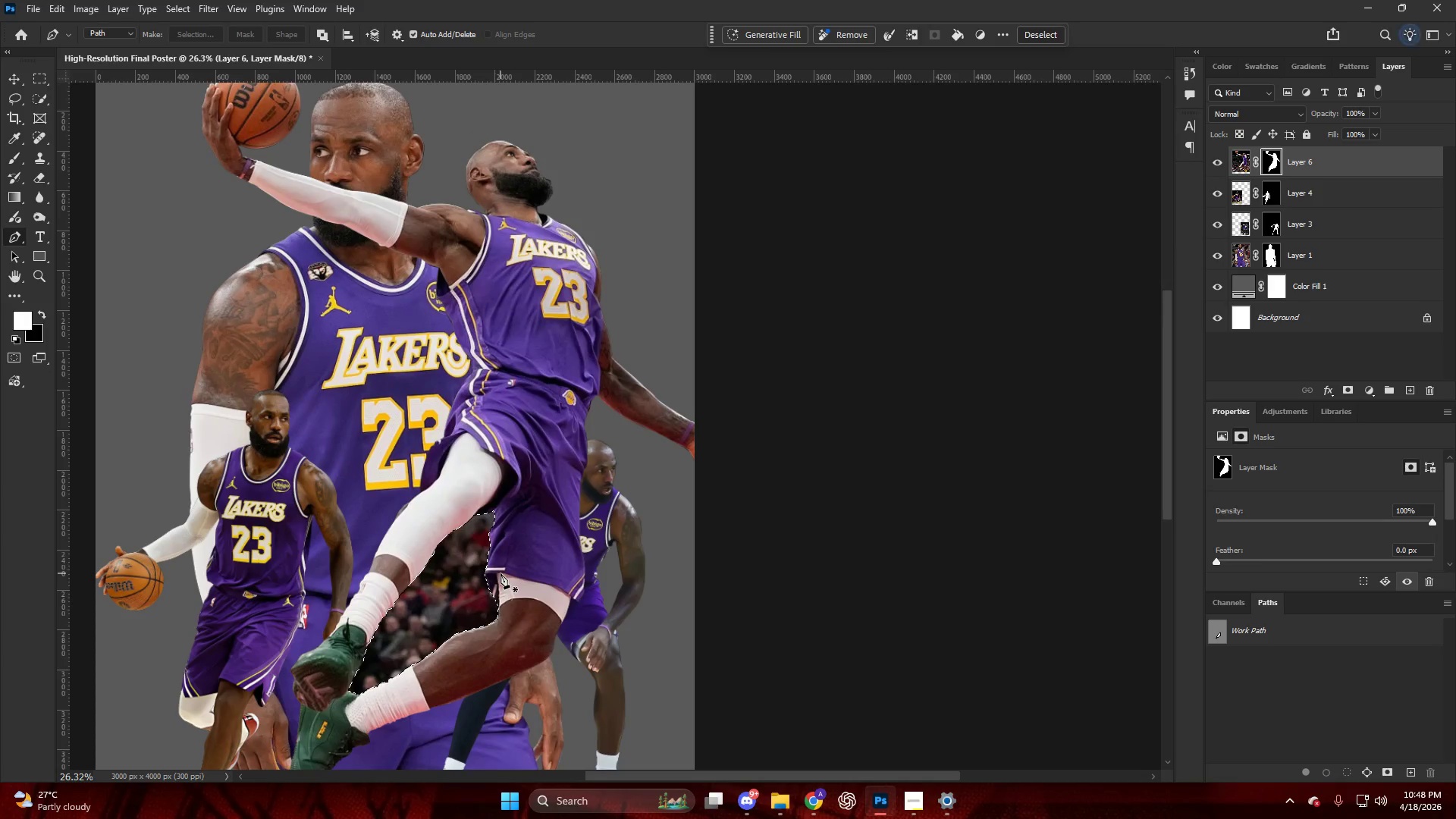 
key(Backspace)
 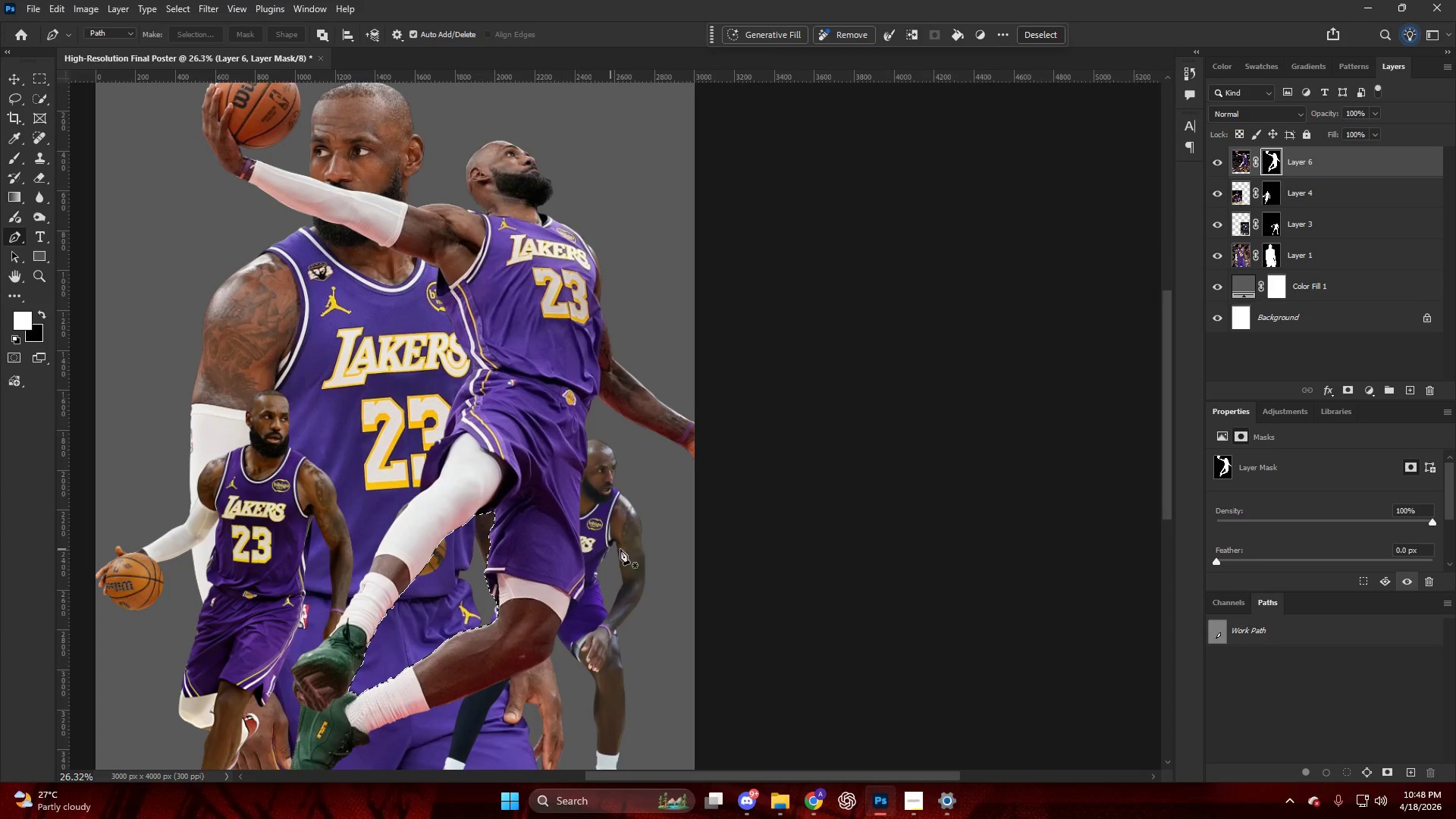 
key(Control+ControlLeft)
 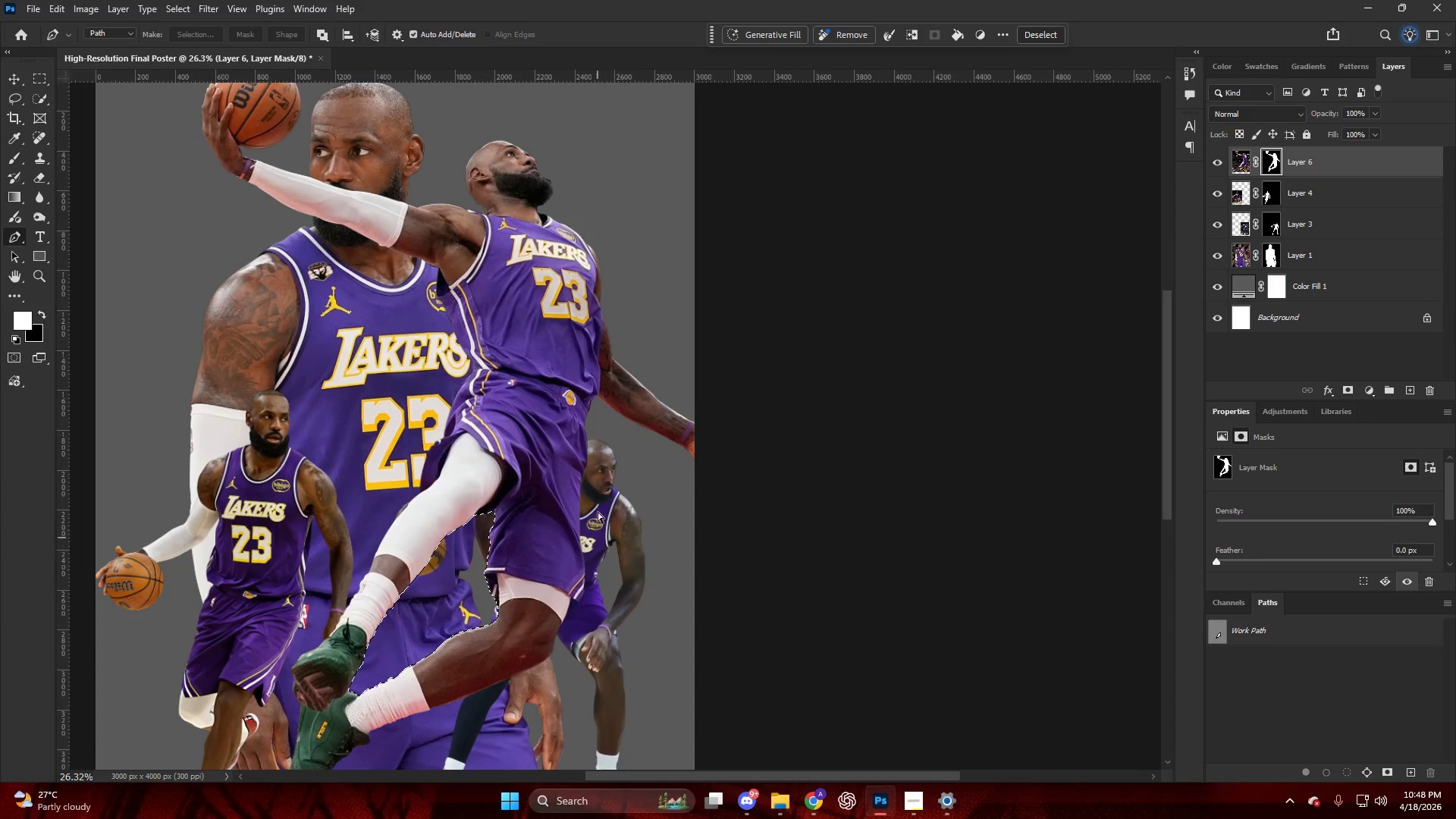 
key(Control+D)
 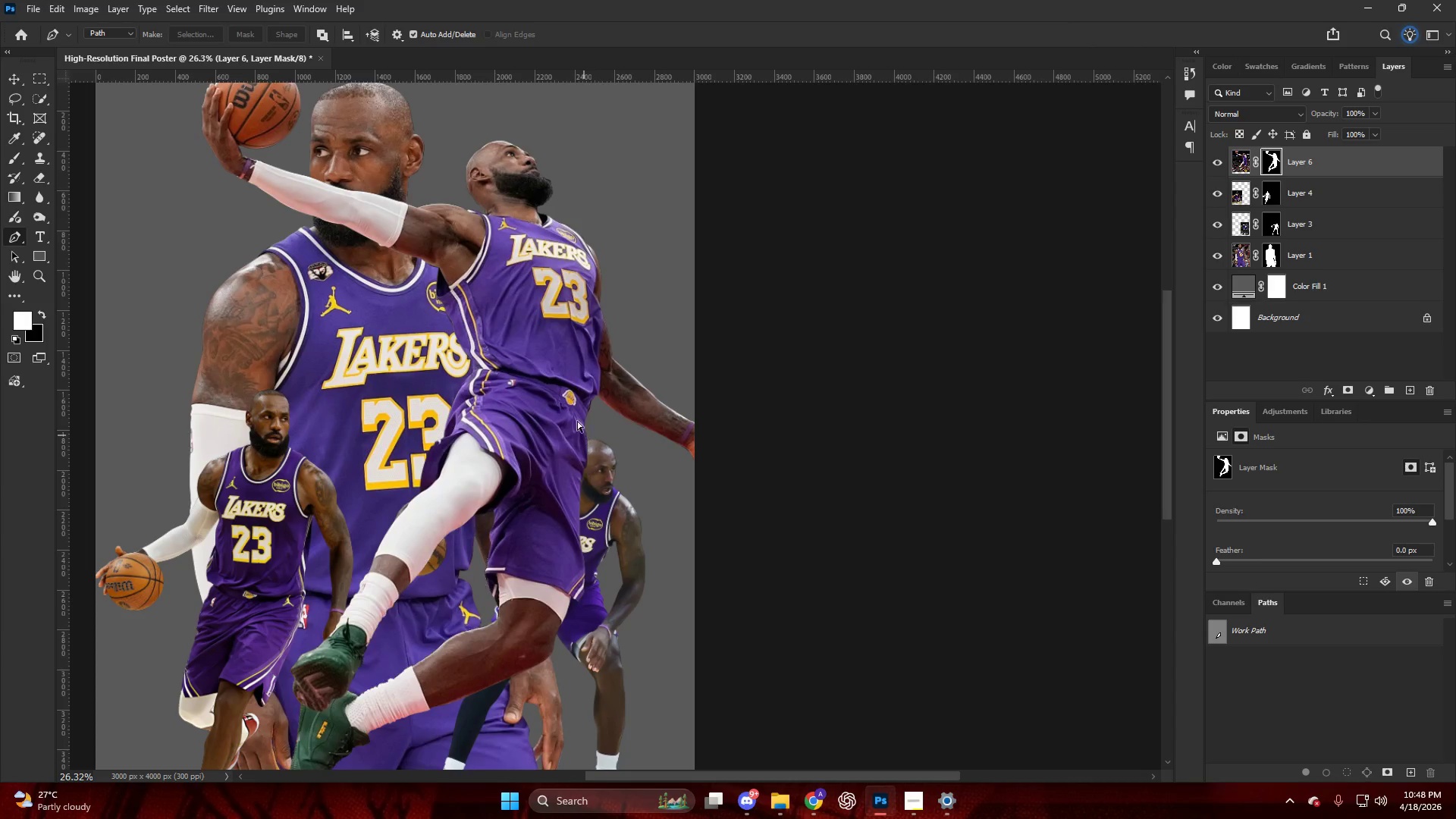 
key(Alt+AltLeft)
 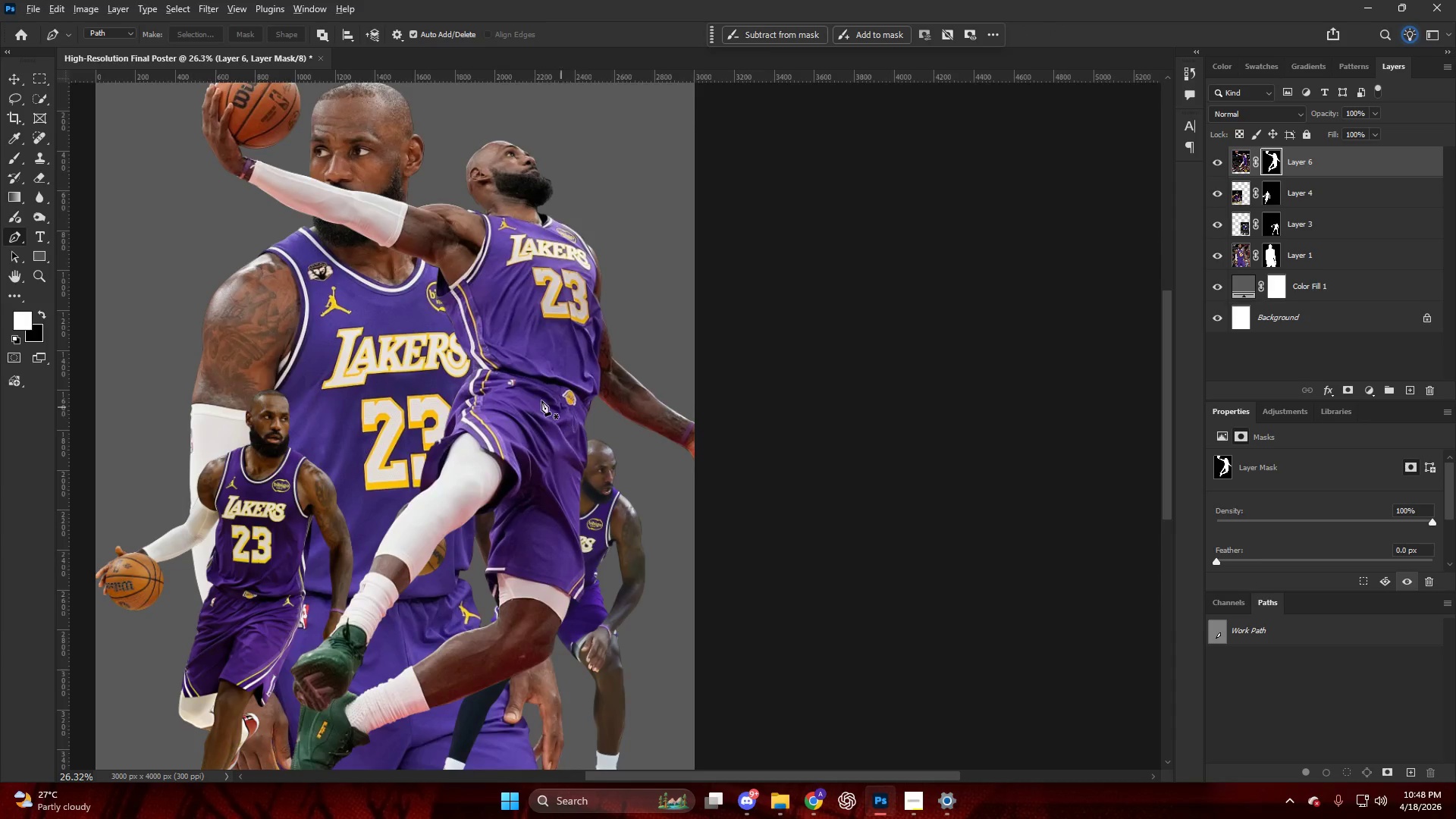 
key(V)
 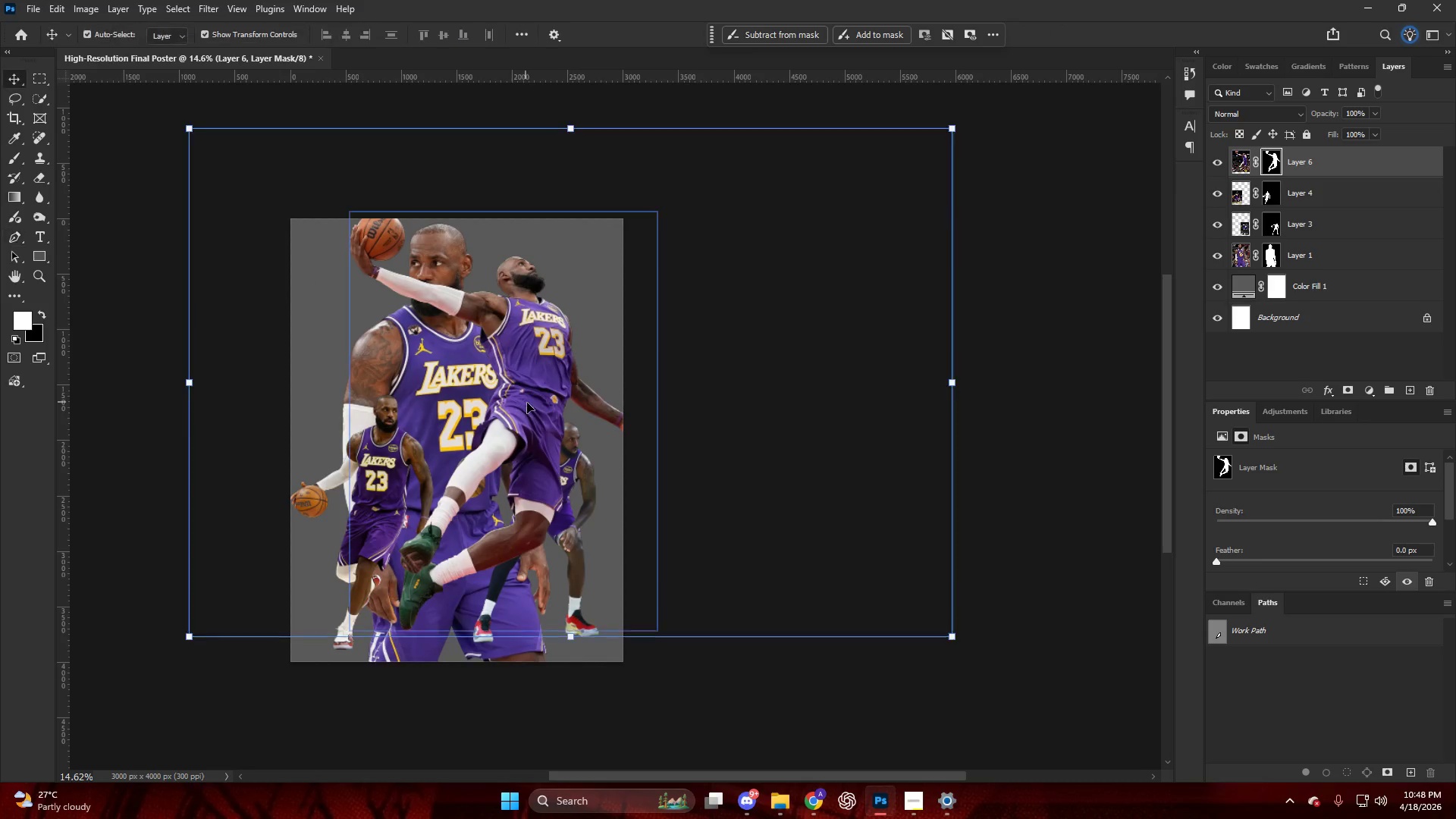 
left_click_drag(start_coordinate=[528, 403], to_coordinate=[547, 381])
 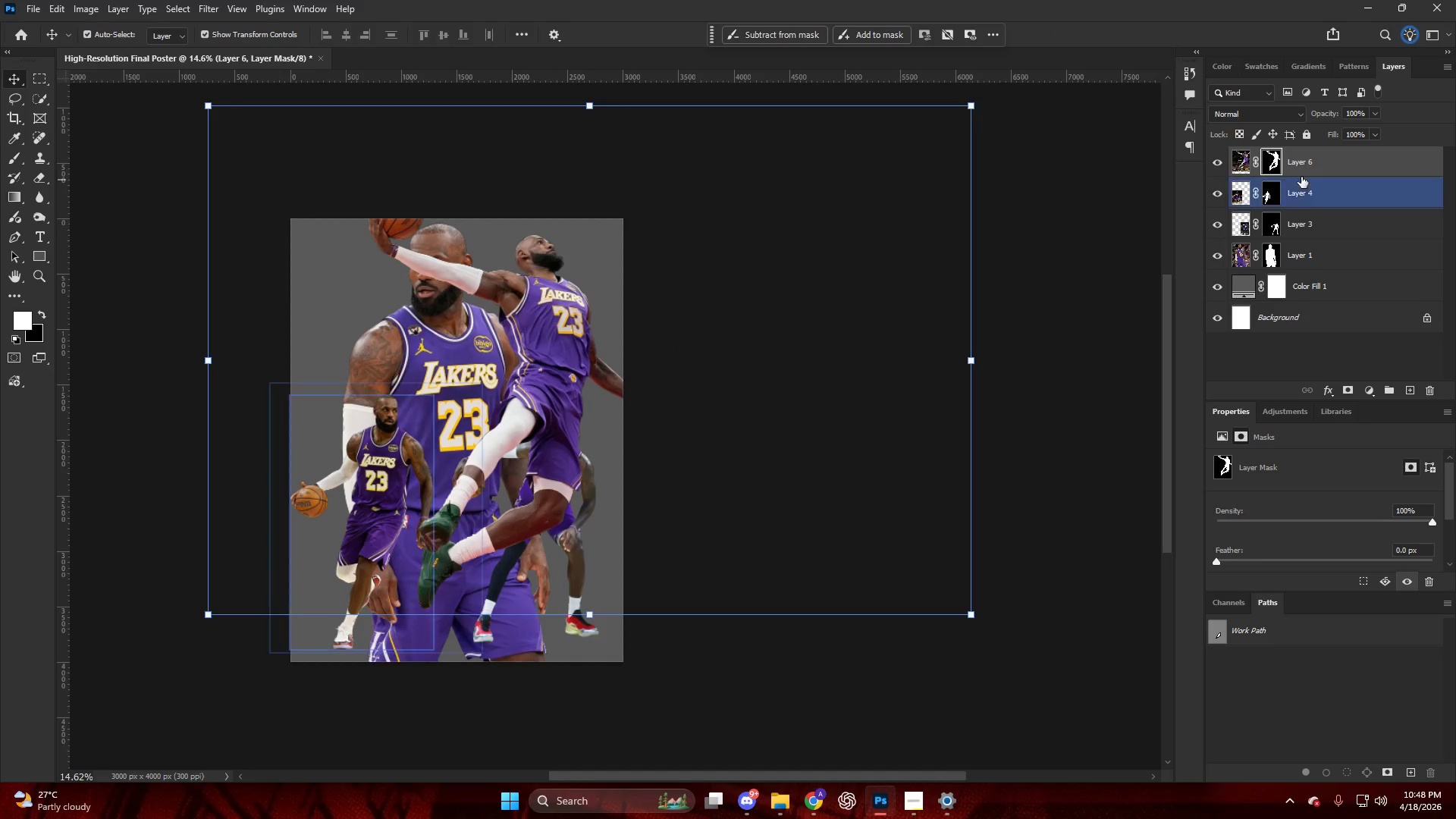 
scroll: coordinate [532, 404], scroll_direction: down, amount: 7.0
 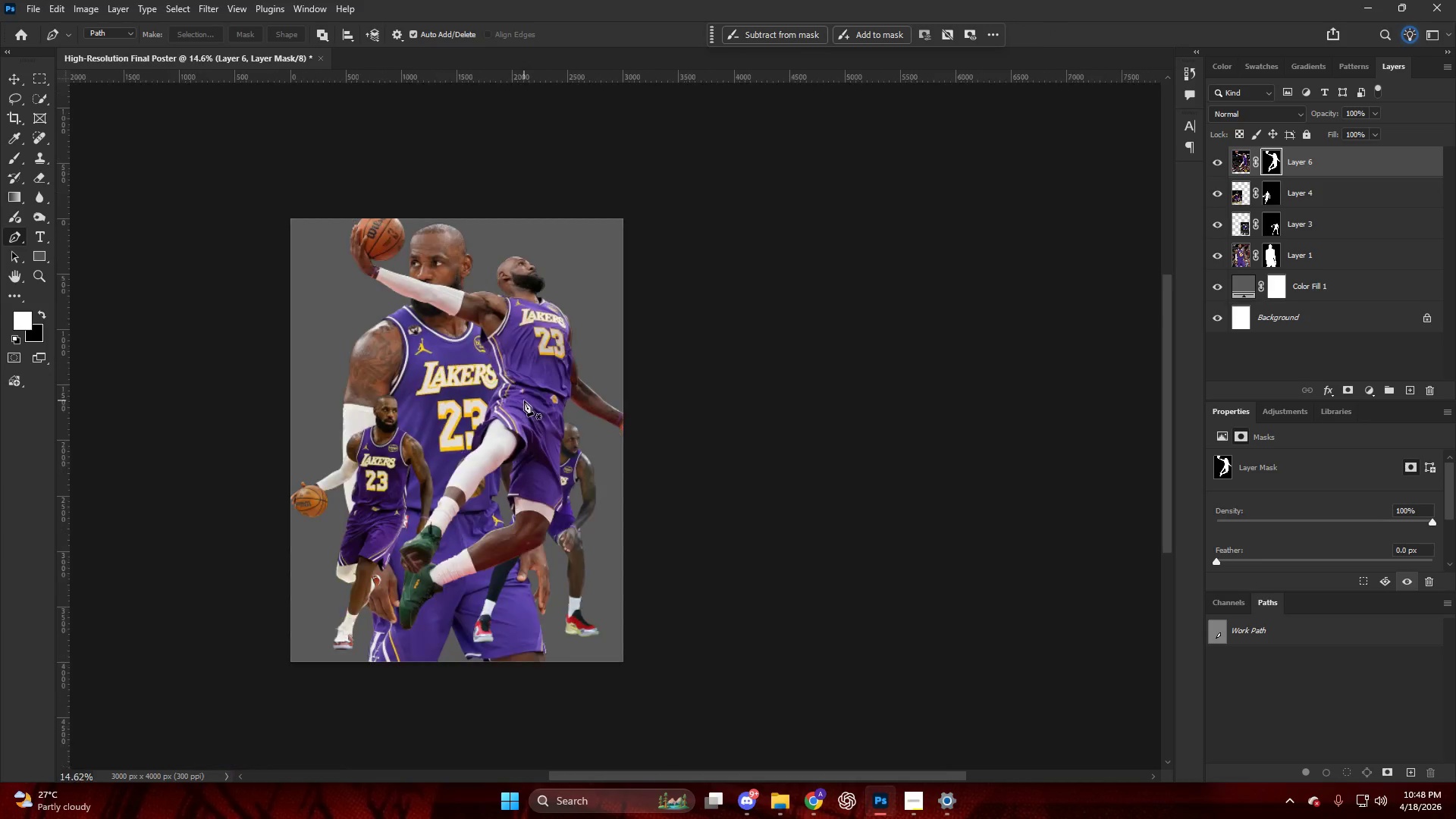 
left_click_drag(start_coordinate=[1304, 174], to_coordinate=[1291, 269])
 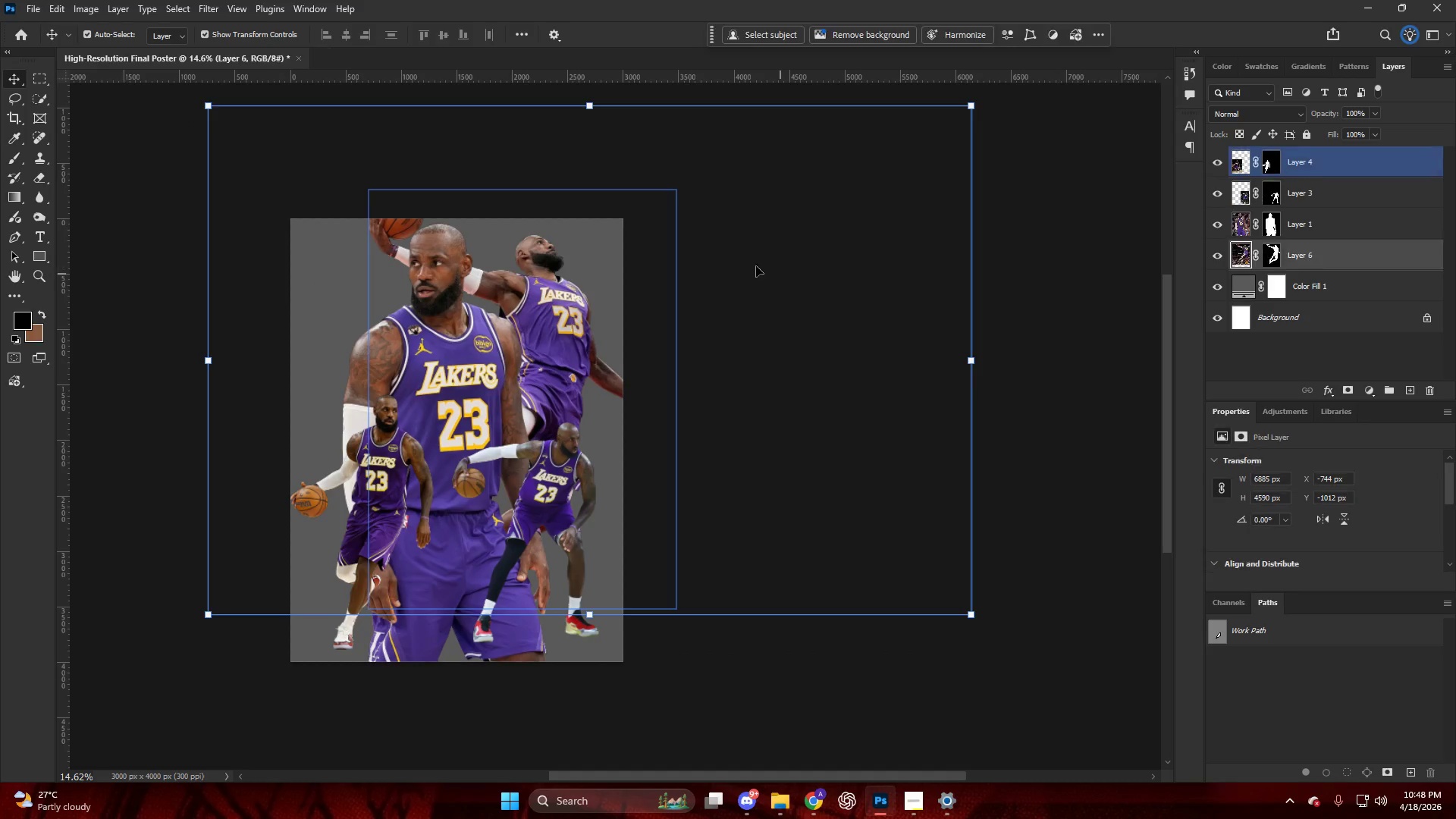 
key(Control+T)
 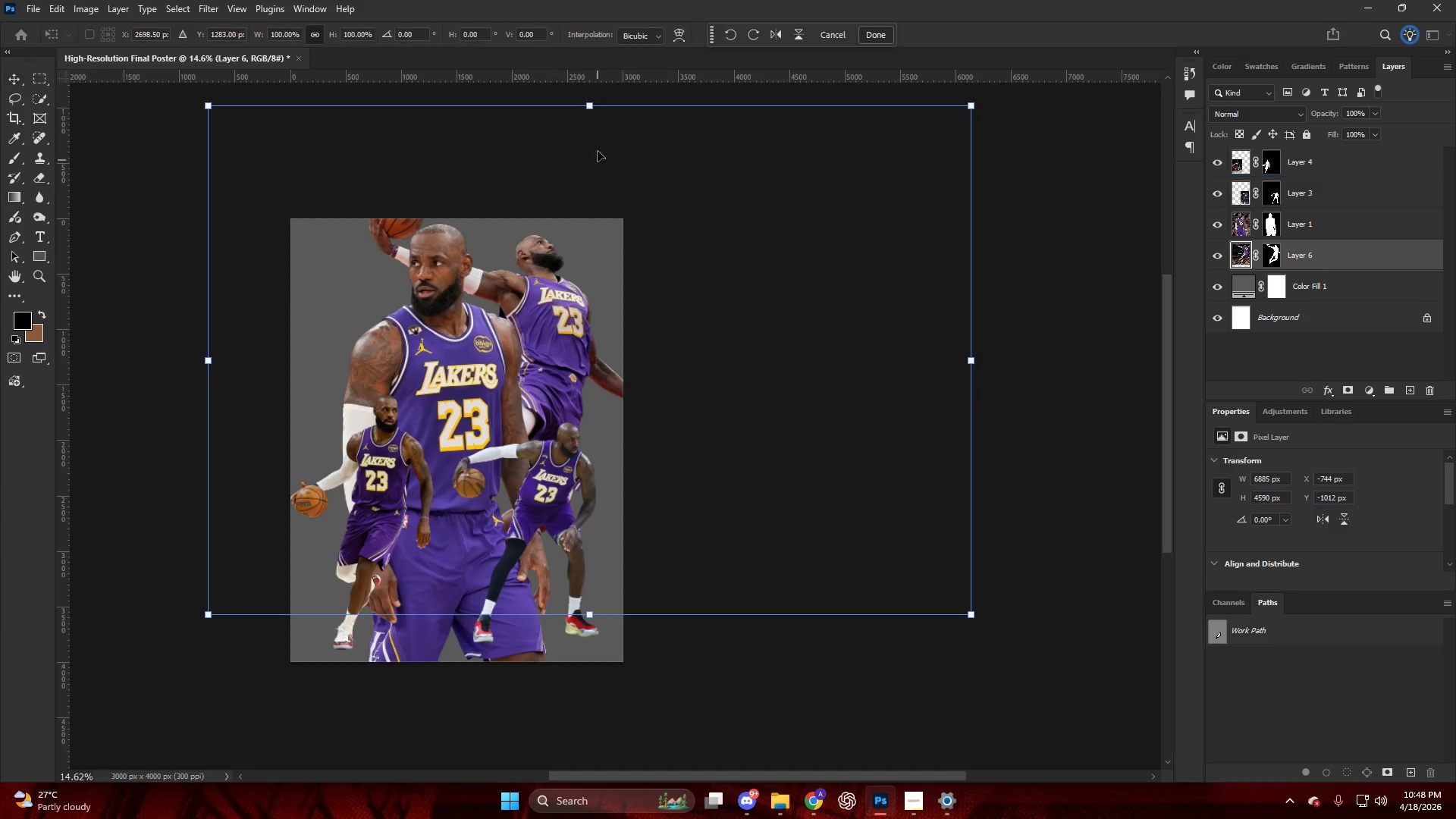 
hold_key(key=AltLeft, duration=1.0)
left_click_drag(start_coordinate=[592, 100], to_coordinate=[586, 206])
 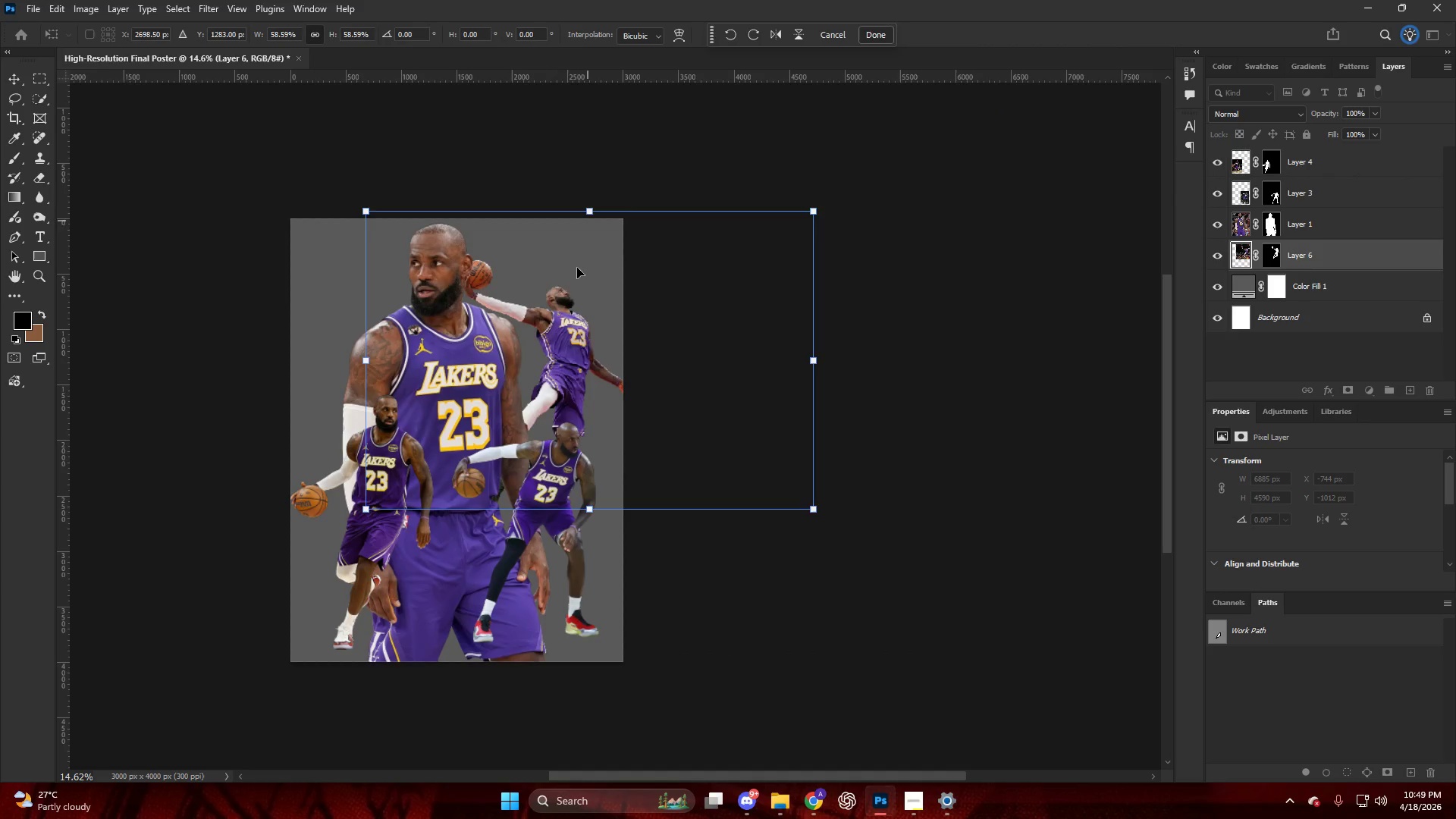 
left_click_drag(start_coordinate=[577, 274], to_coordinate=[570, 240])
 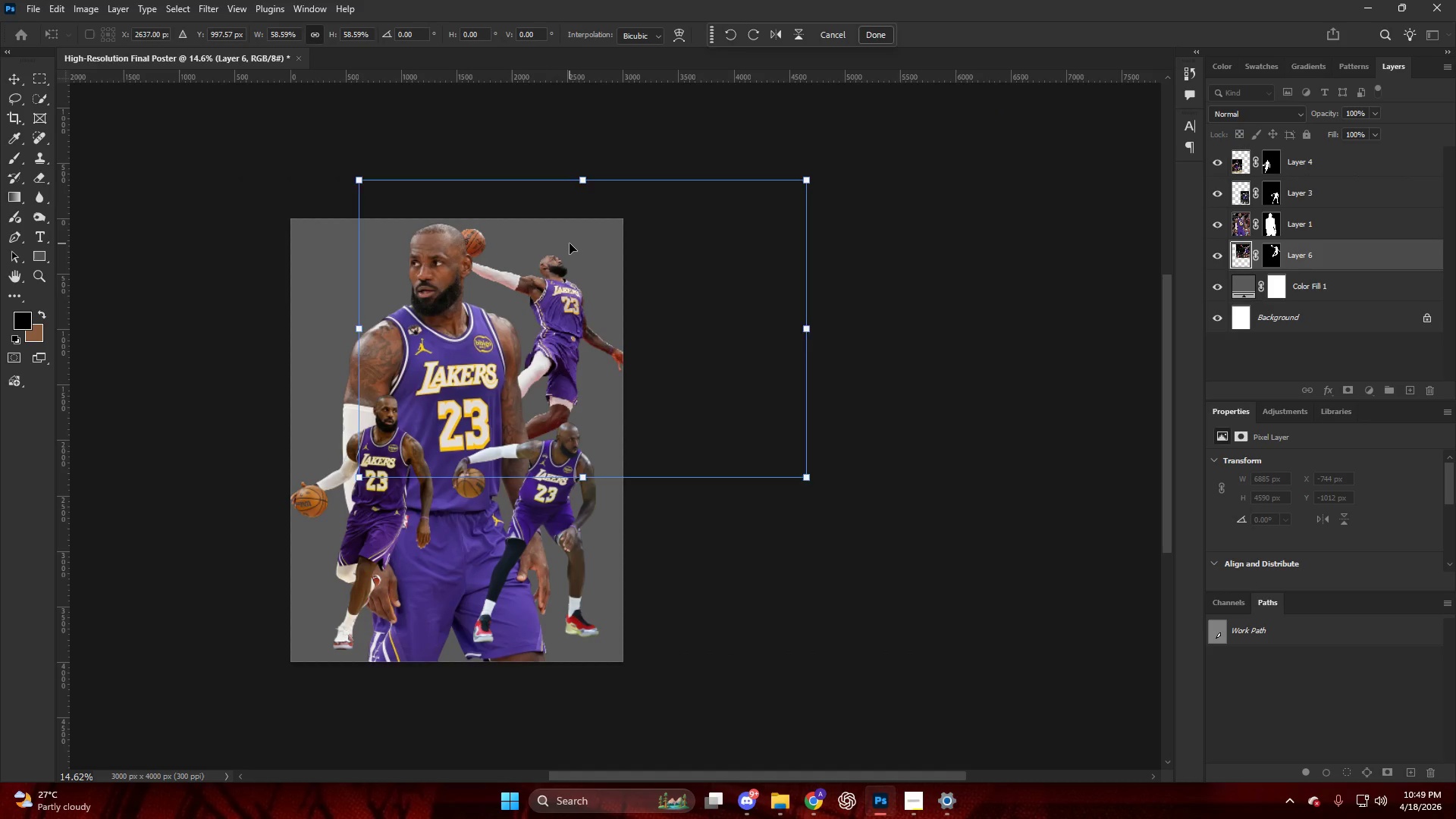 
key(NumpadEnter)
 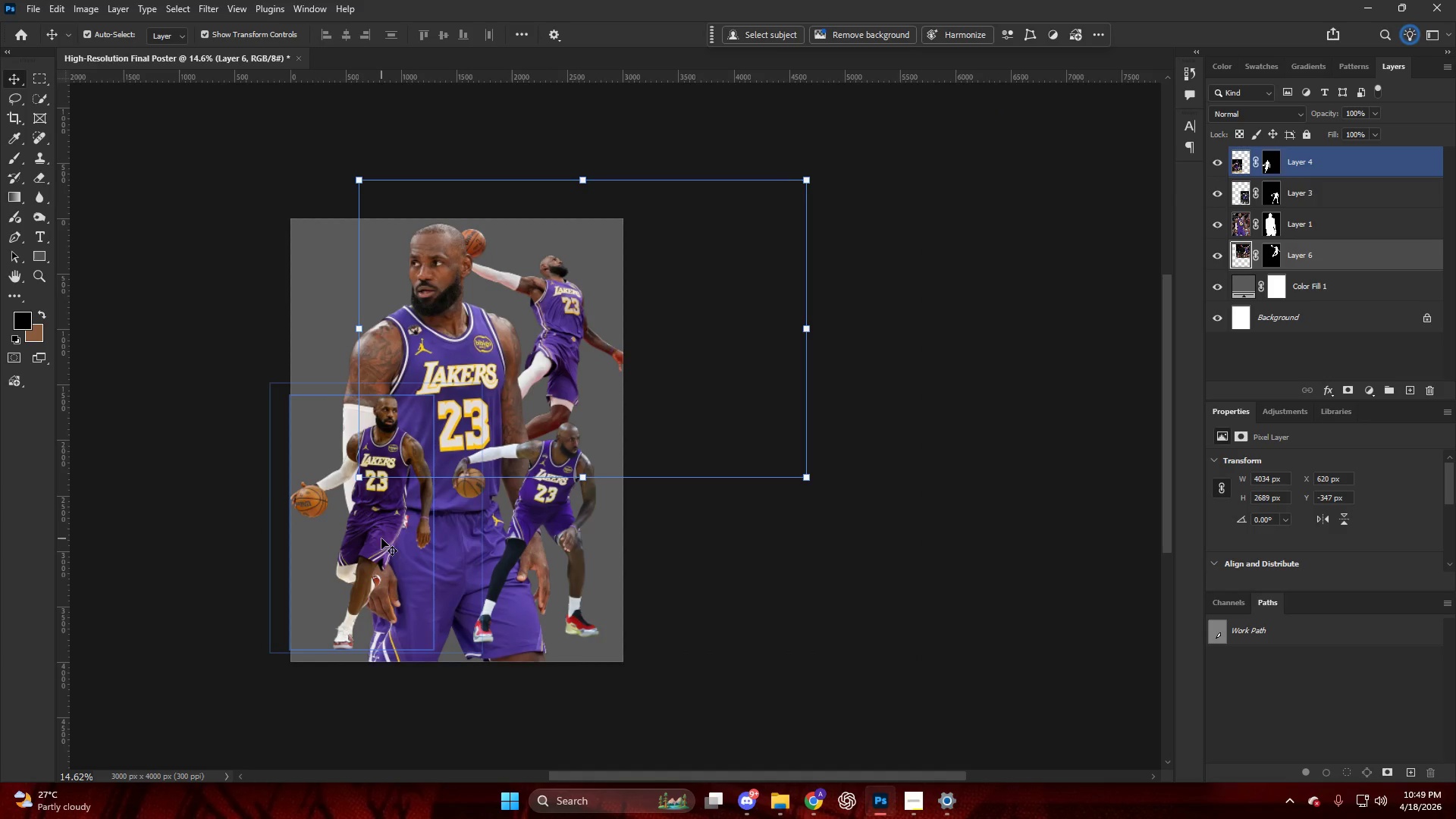 
key(V)
 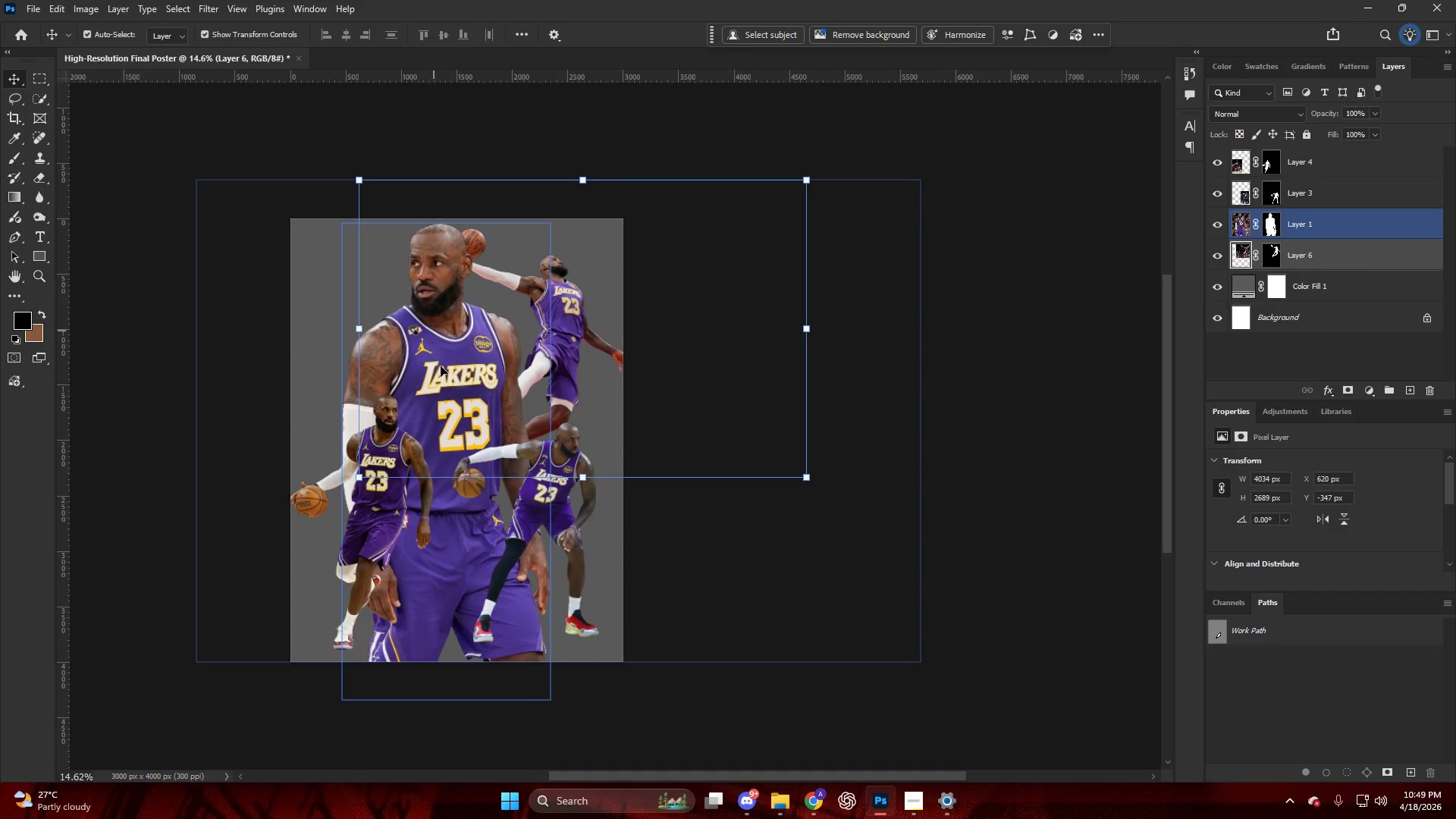 
left_click([441, 366])
 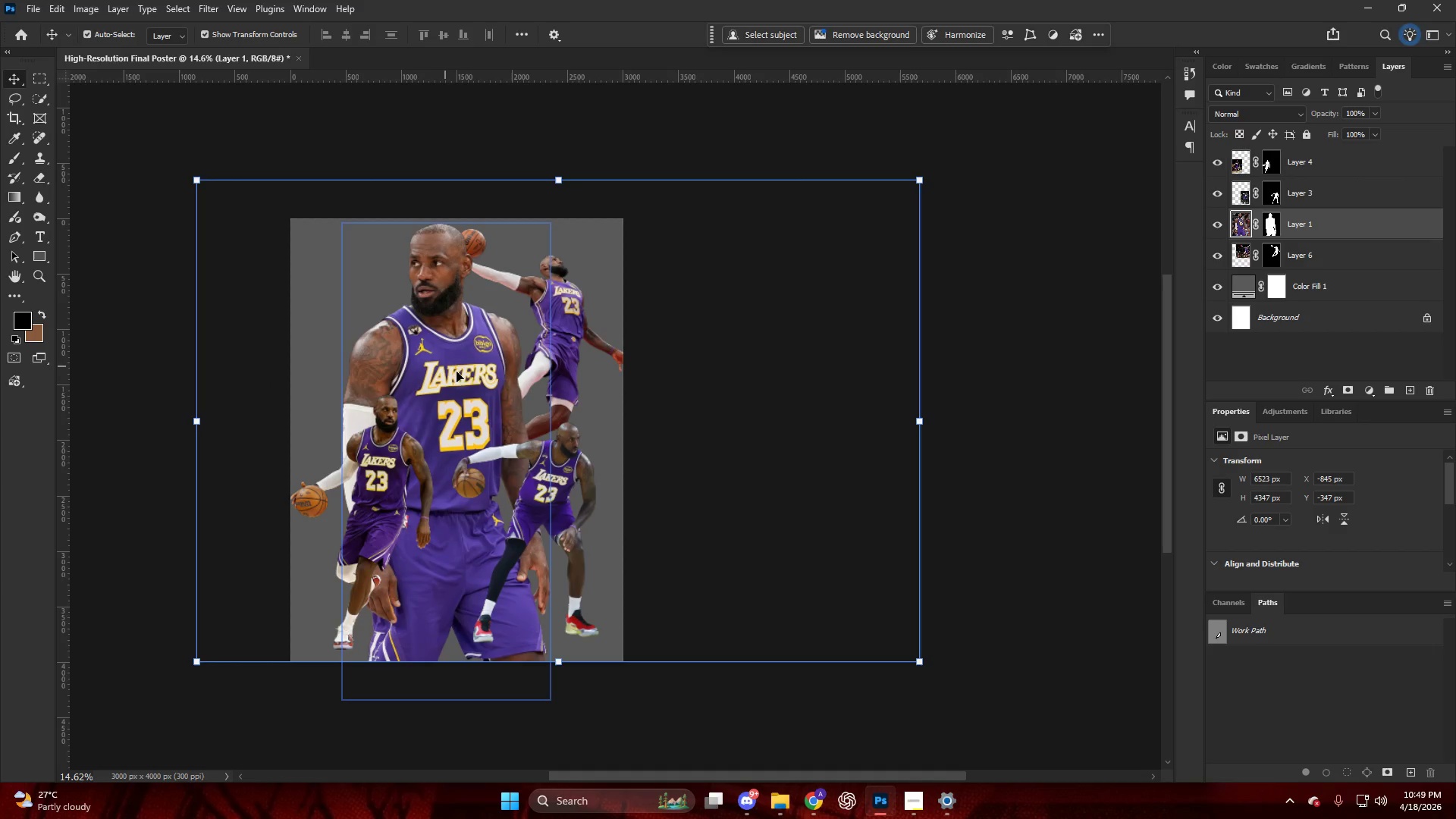 
key(Control+T)
 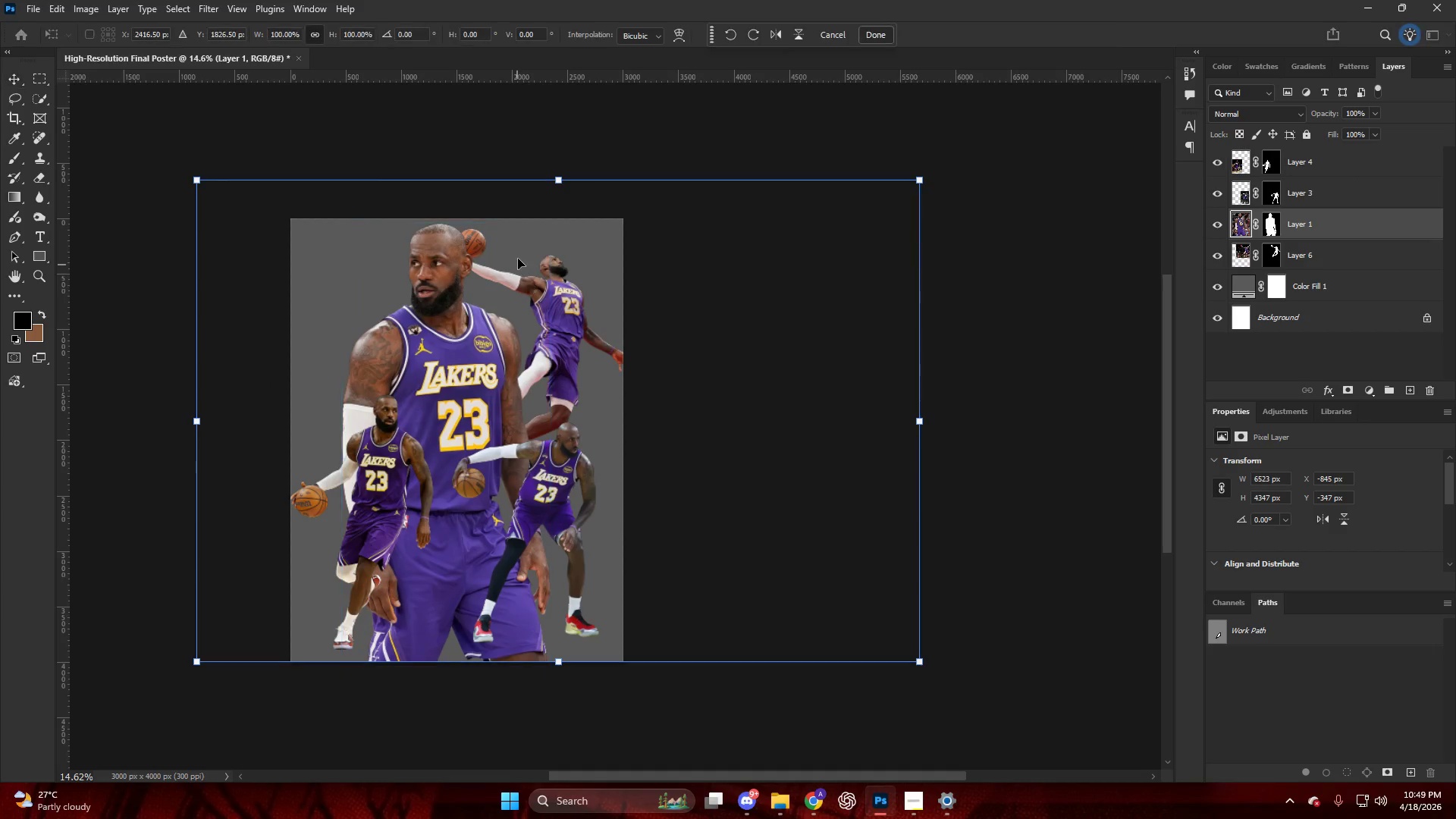 
hold_key(key=AltLeft, duration=0.95)
left_click_drag(start_coordinate=[558, 177], to_coordinate=[566, 98])
 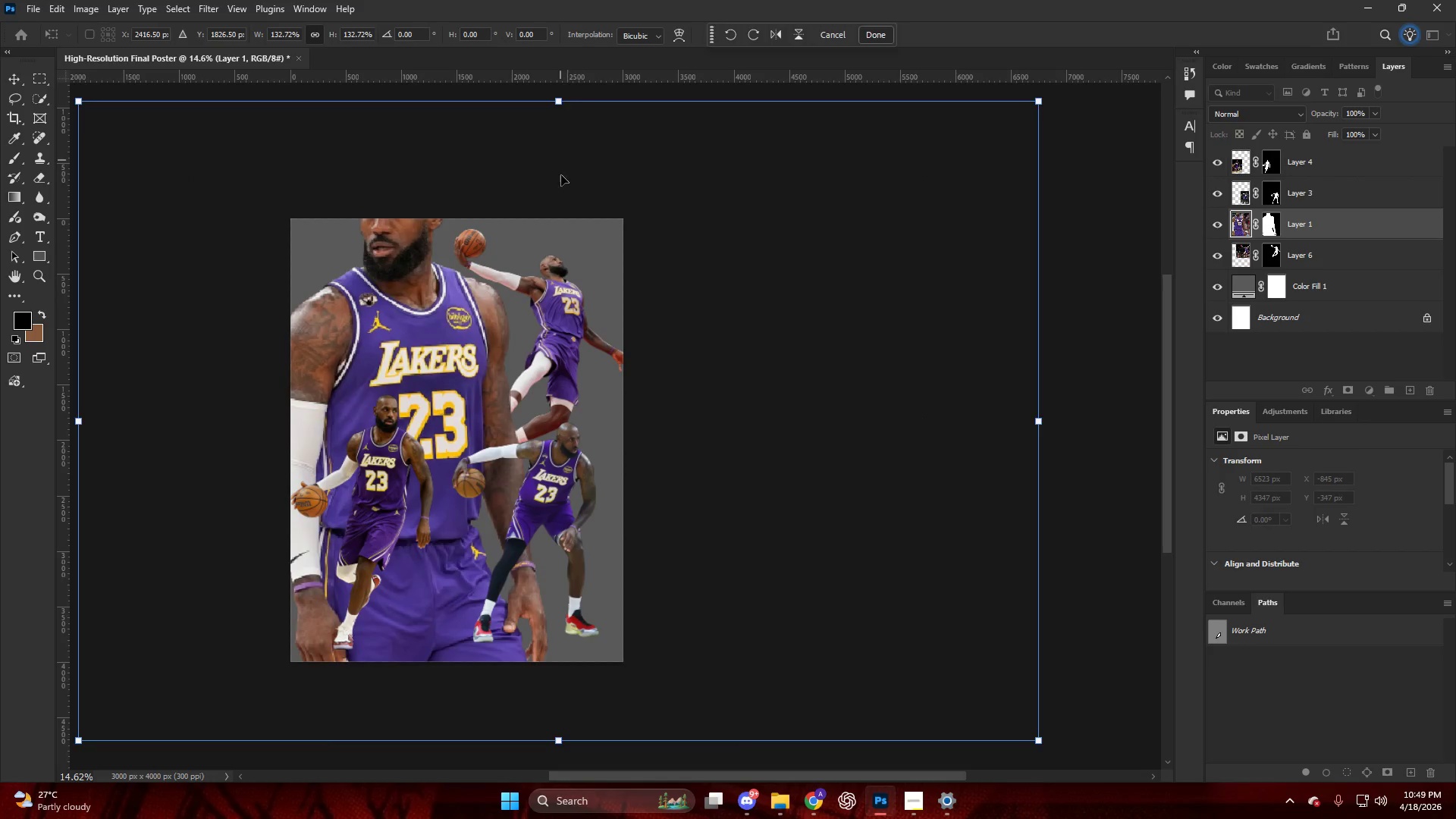 
left_click_drag(start_coordinate=[560, 173], to_coordinate=[622, 280])
 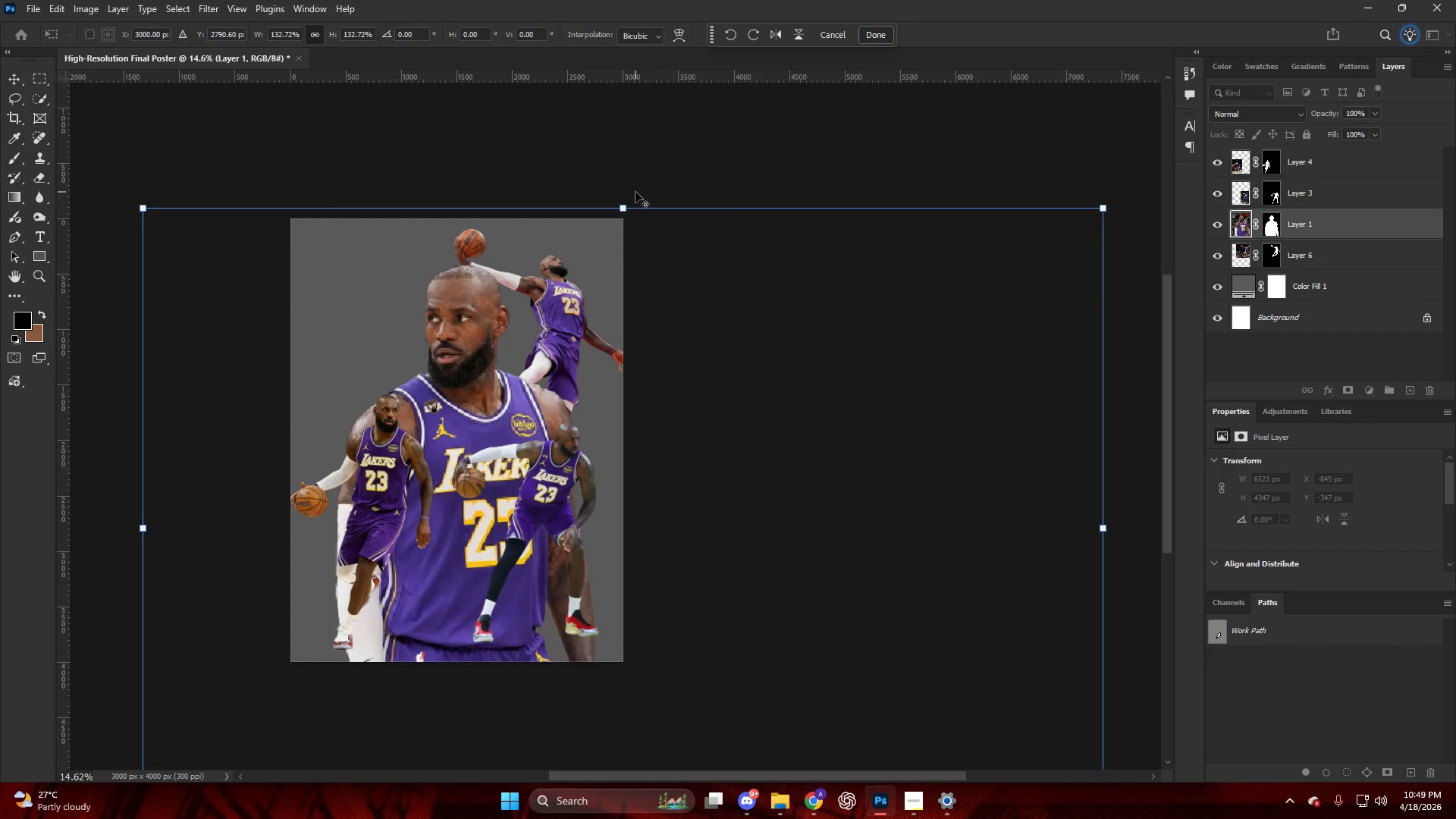 
hold_key(key=AltLeft, duration=1.17)
left_click_drag(start_coordinate=[629, 205], to_coordinate=[631, 177])
 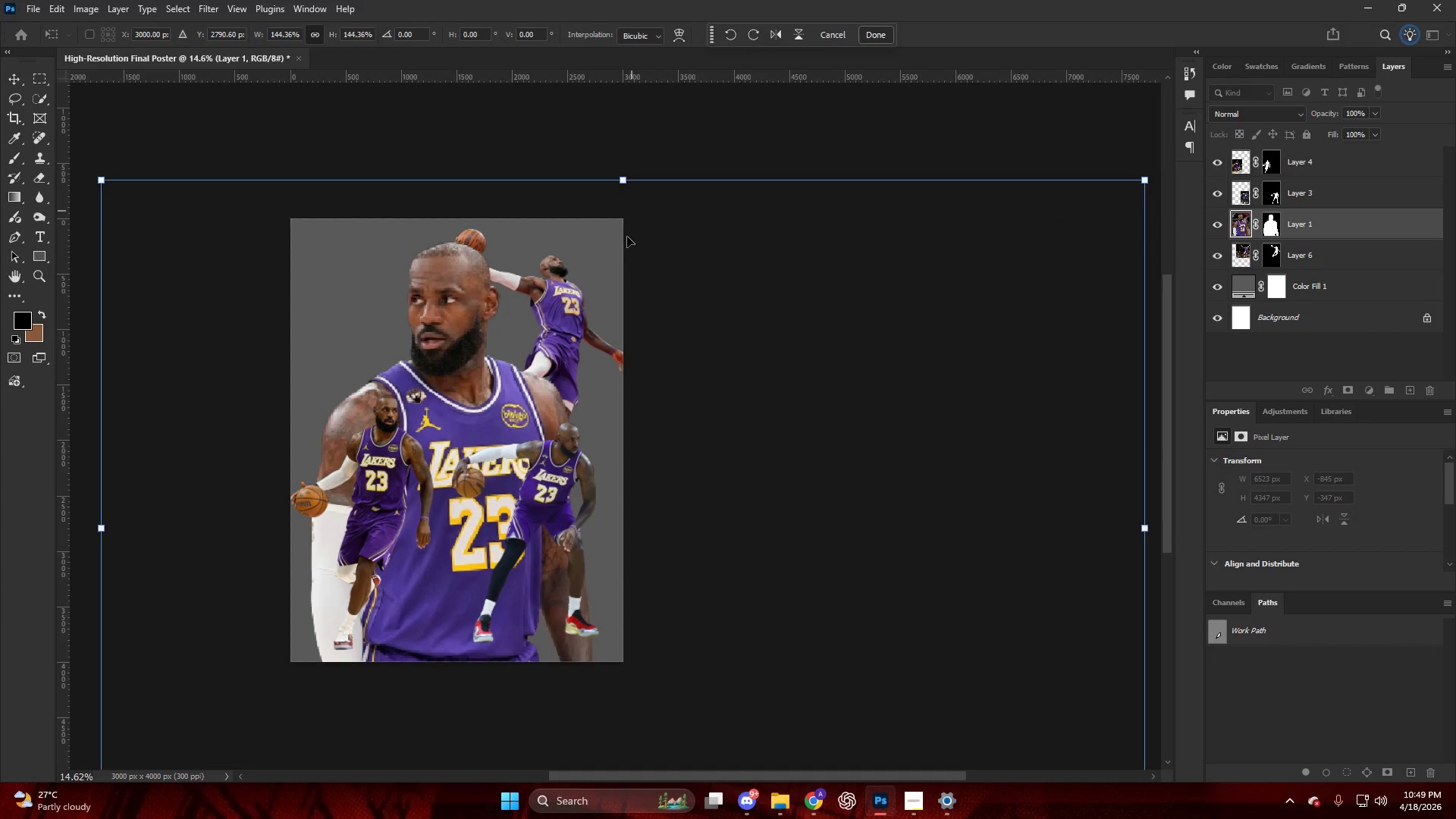 
left_click_drag(start_coordinate=[627, 237], to_coordinate=[661, 253])
 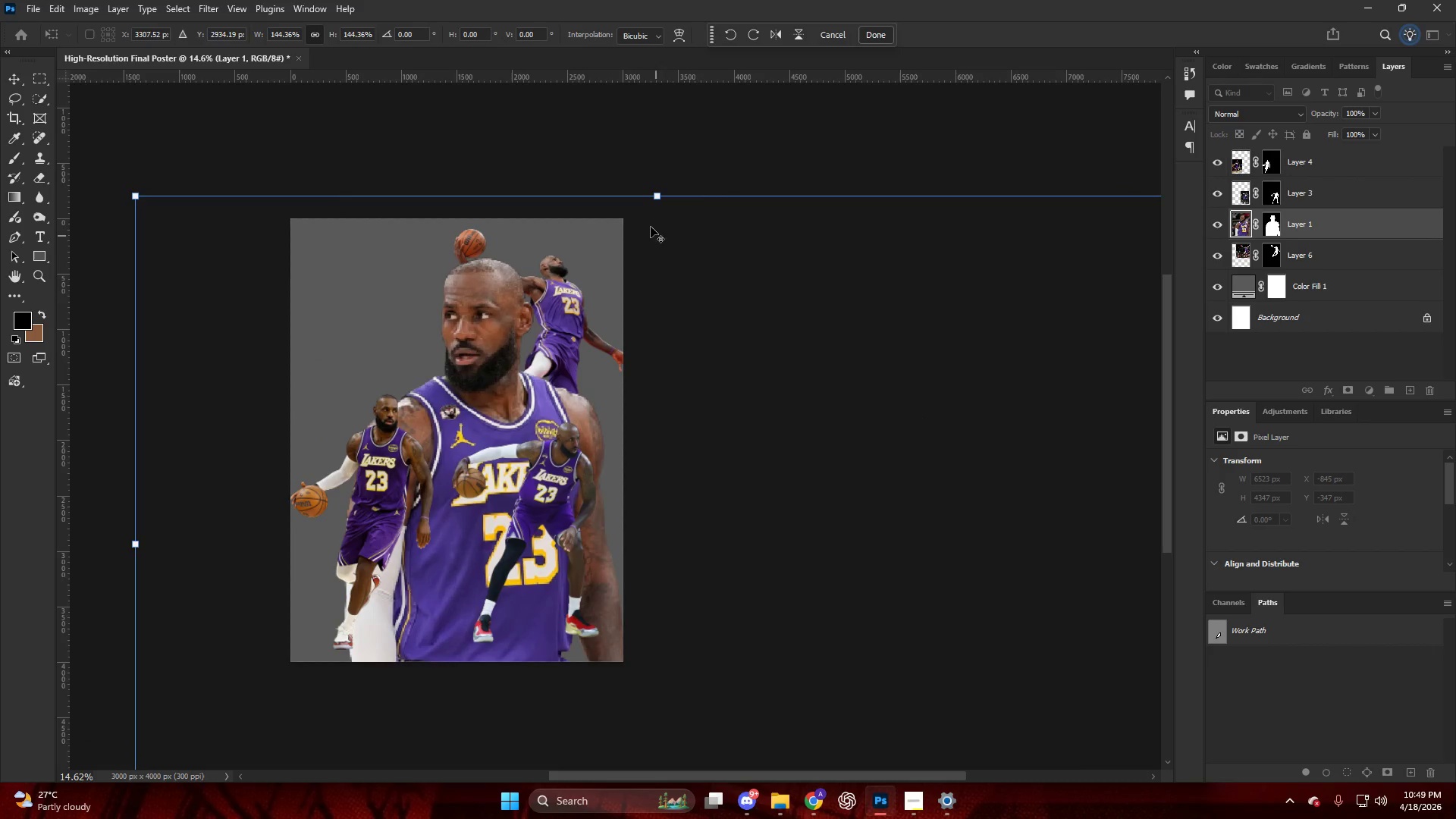 
hold_key(key=AltLeft, duration=1.09)
left_click_drag(start_coordinate=[651, 193], to_coordinate=[632, 140])
 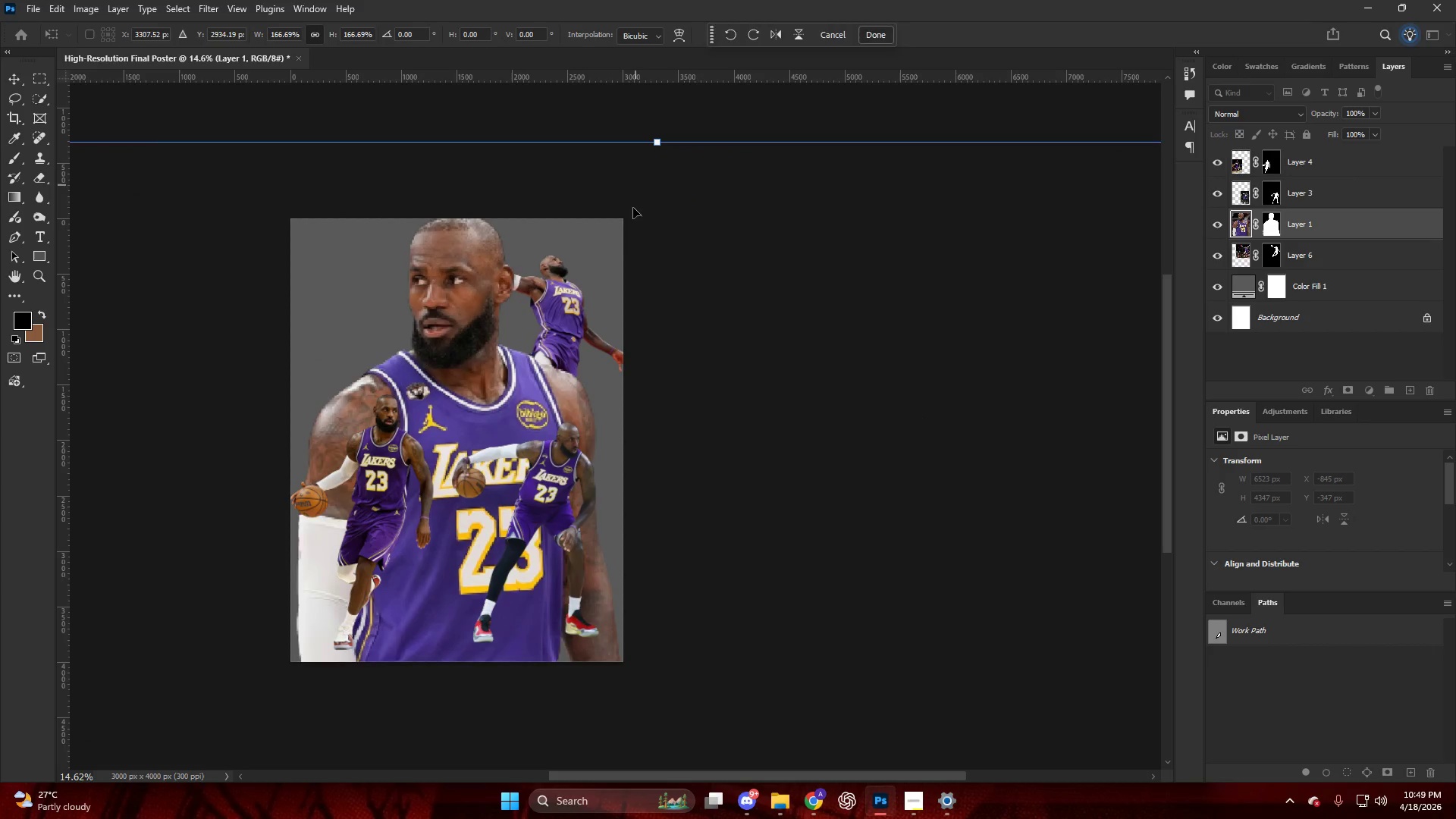 
left_click_drag(start_coordinate=[634, 209], to_coordinate=[648, 216])
 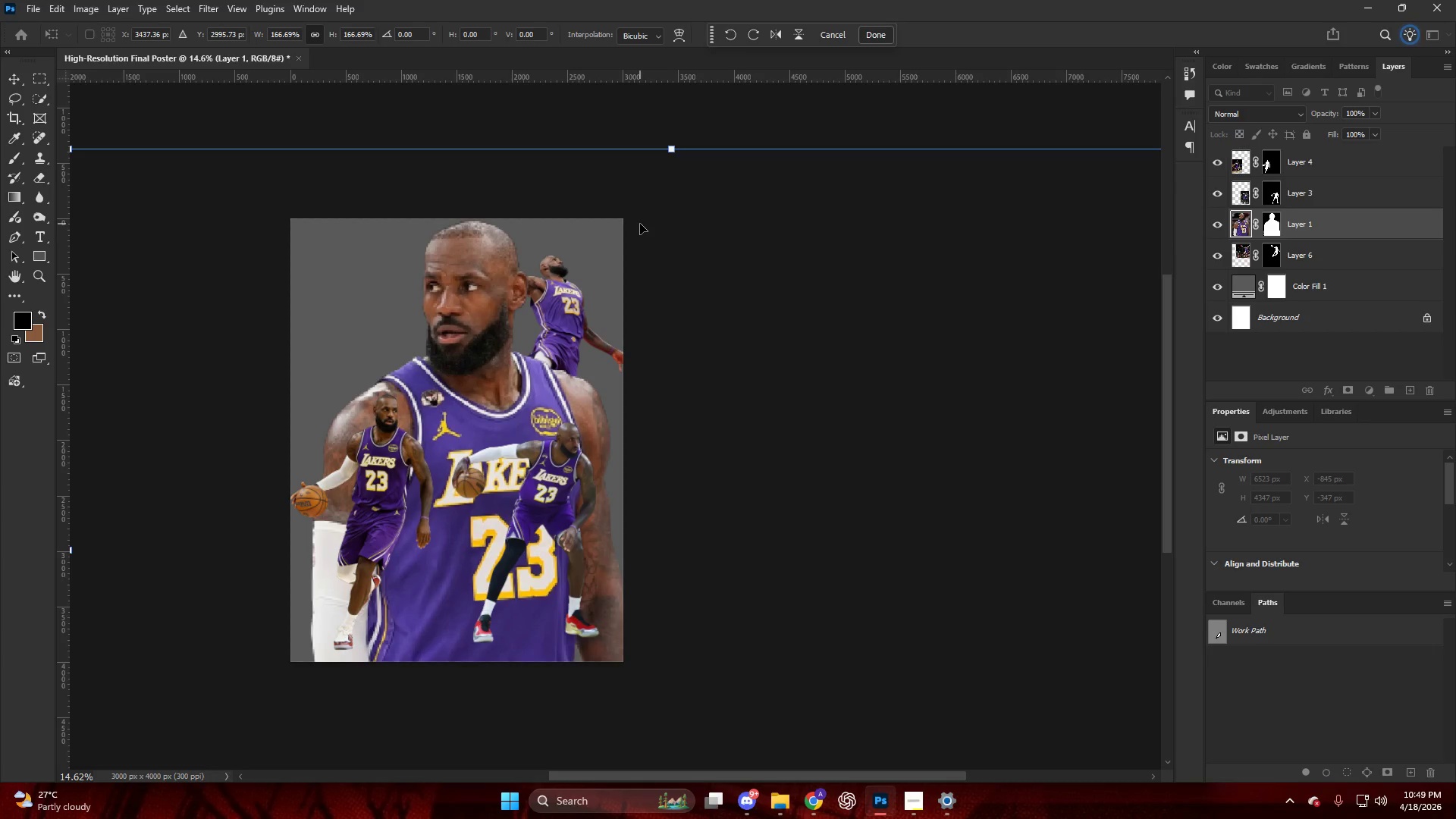 
wait(5.12)
 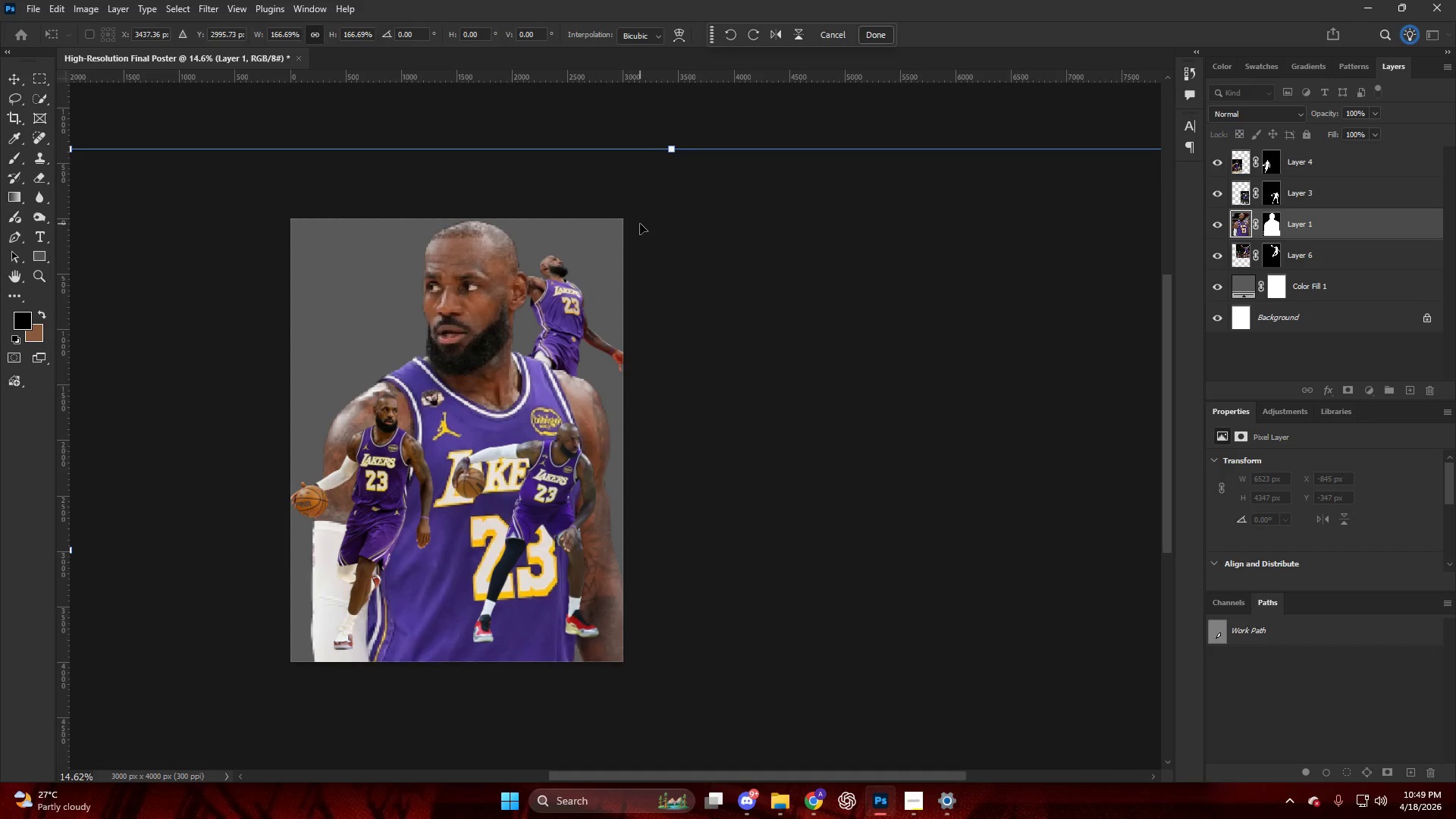 
left_click_drag(start_coordinate=[532, 291], to_coordinate=[510, 292])
 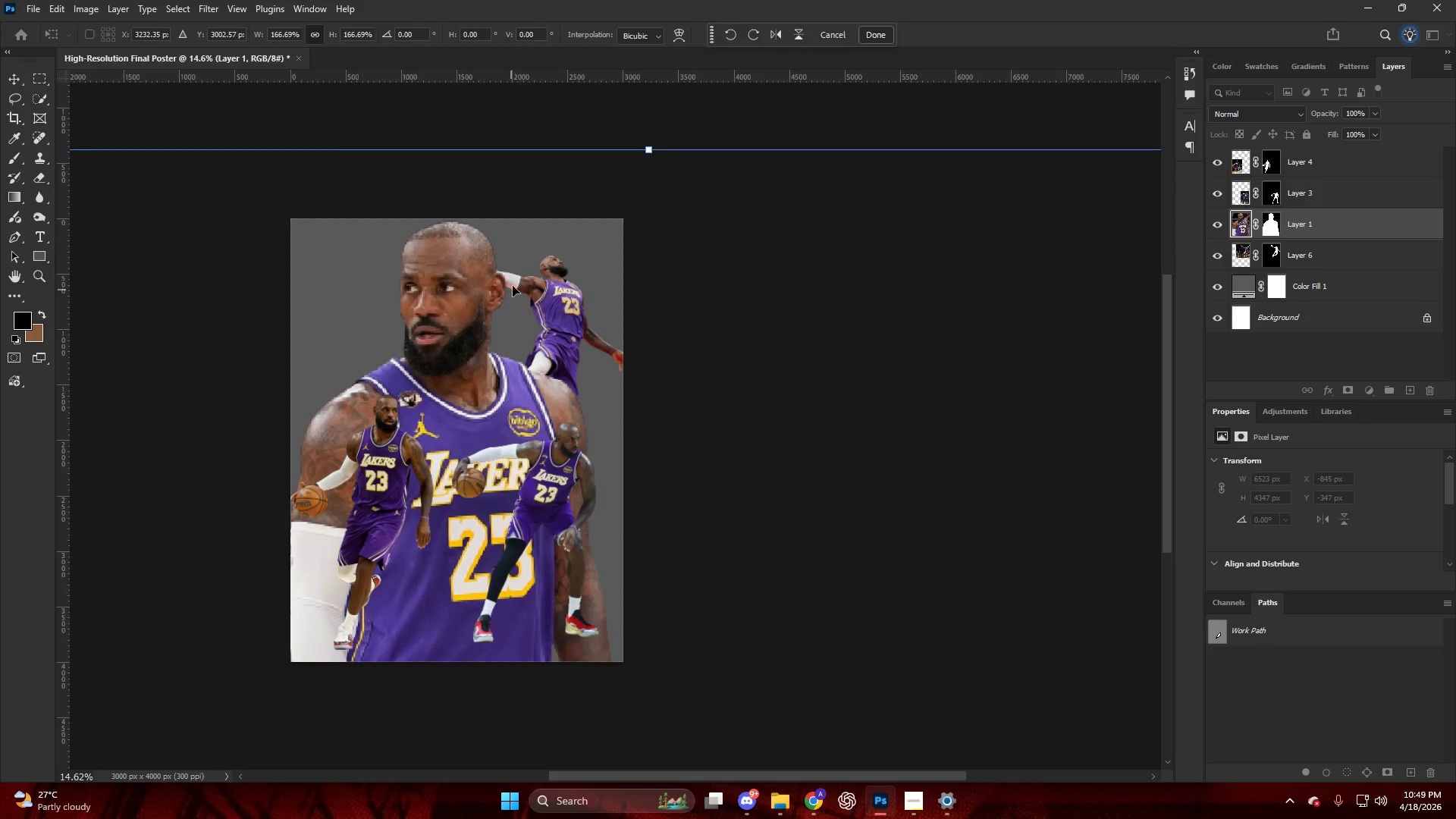 
hold_key(key=AltLeft, duration=0.34)
 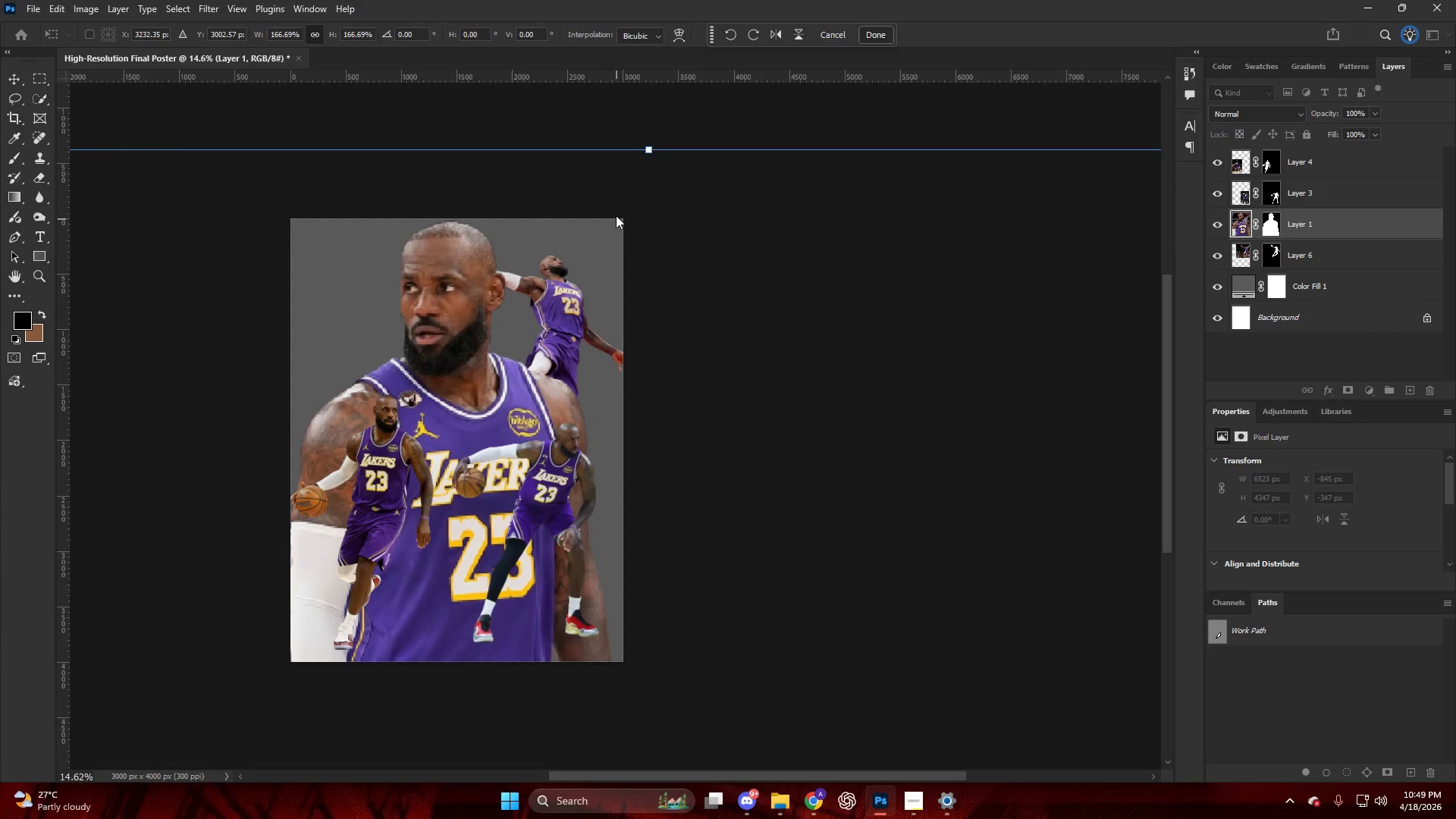 
key(NumpadEnter)
 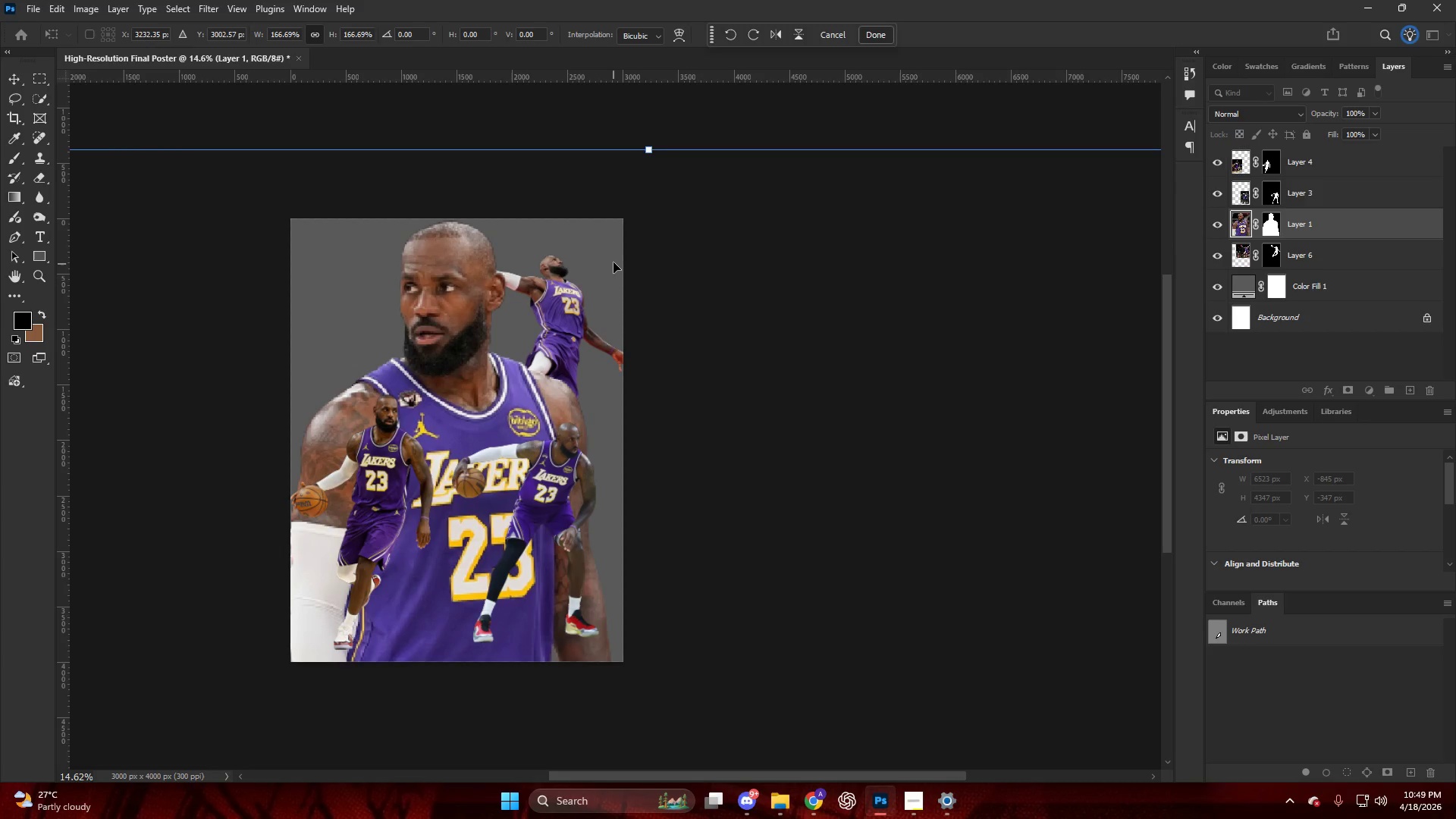 
key(NumpadEnter)
 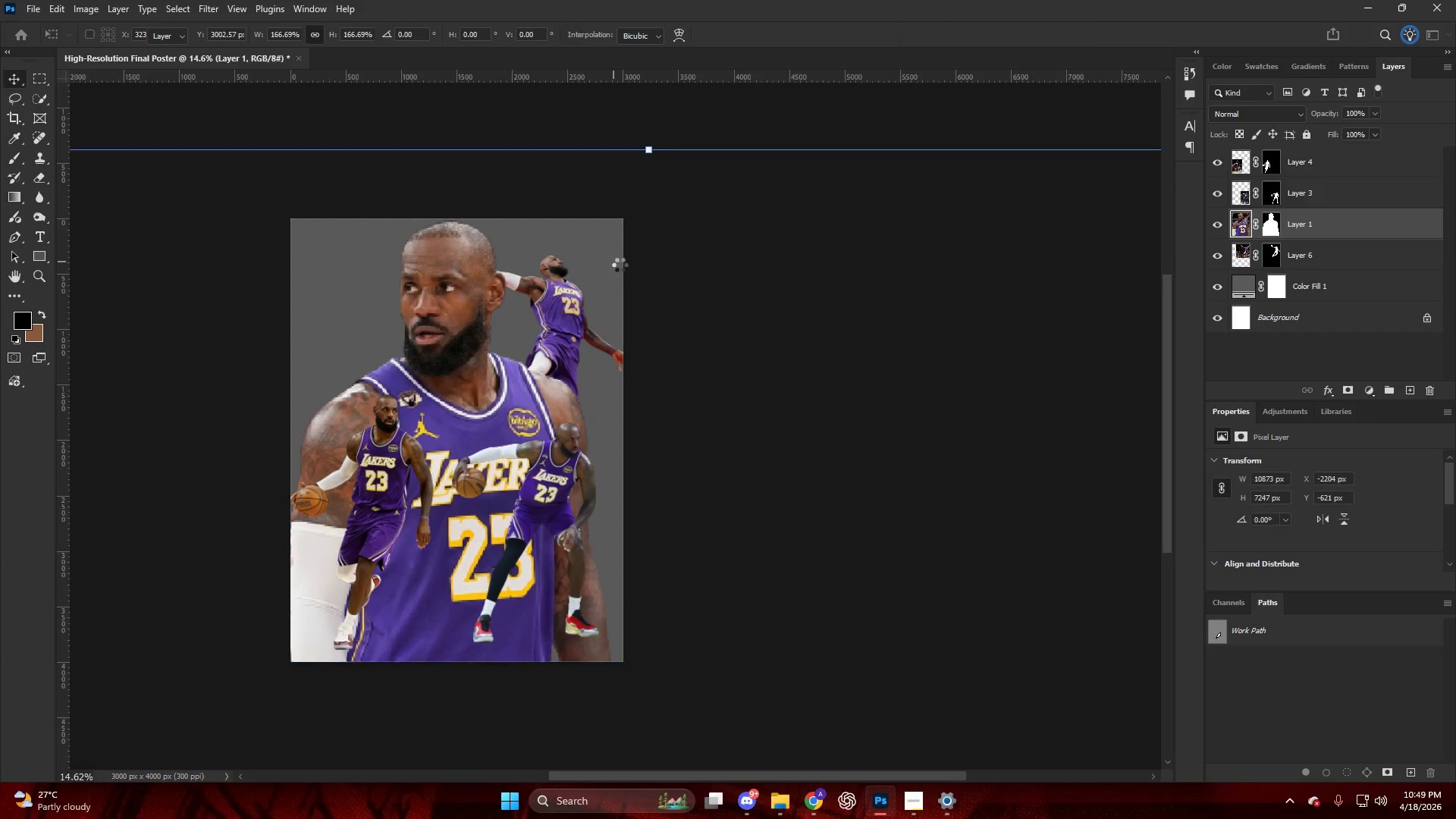 
key(Alt+AltLeft)
 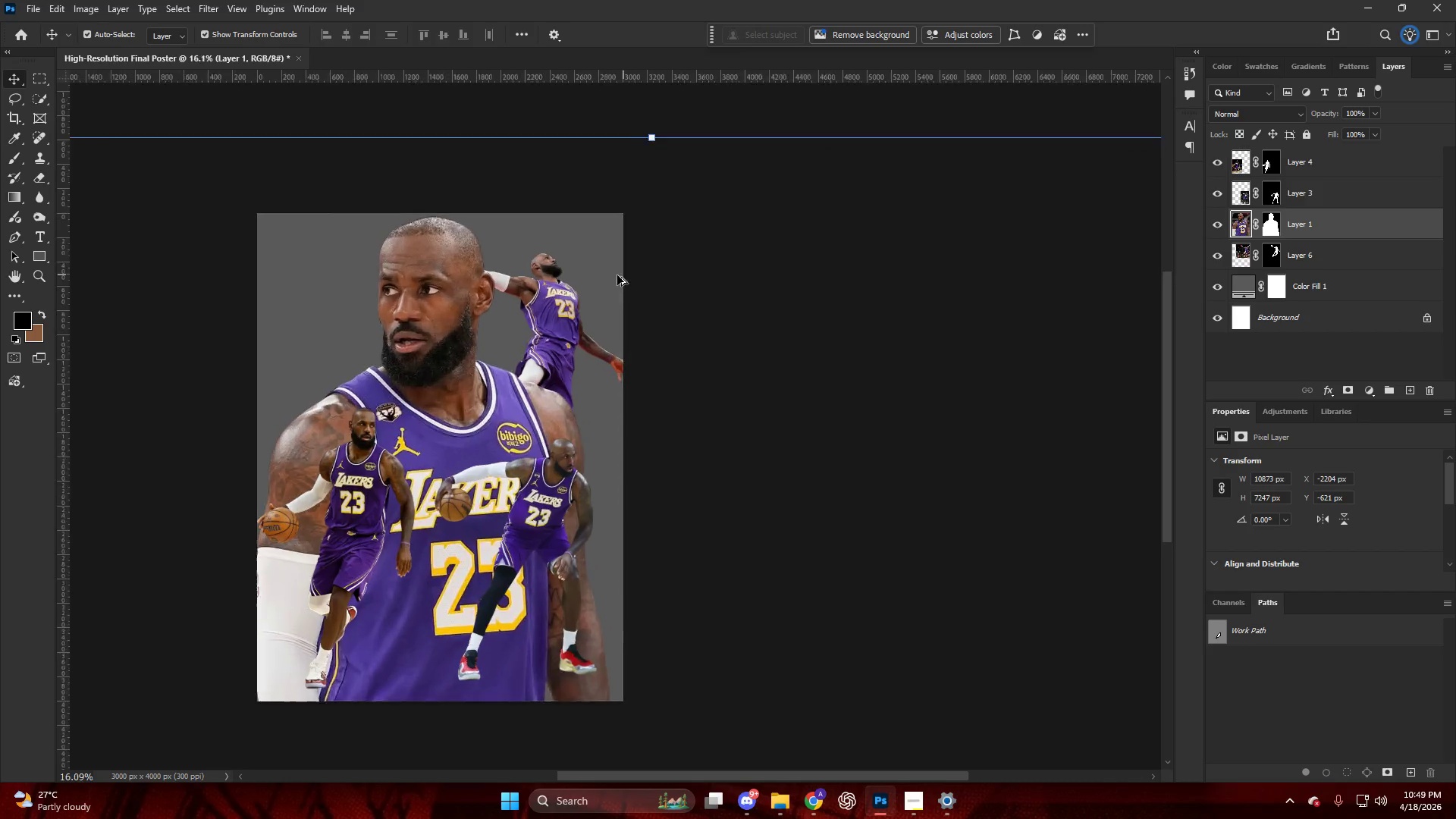 
key(V)
 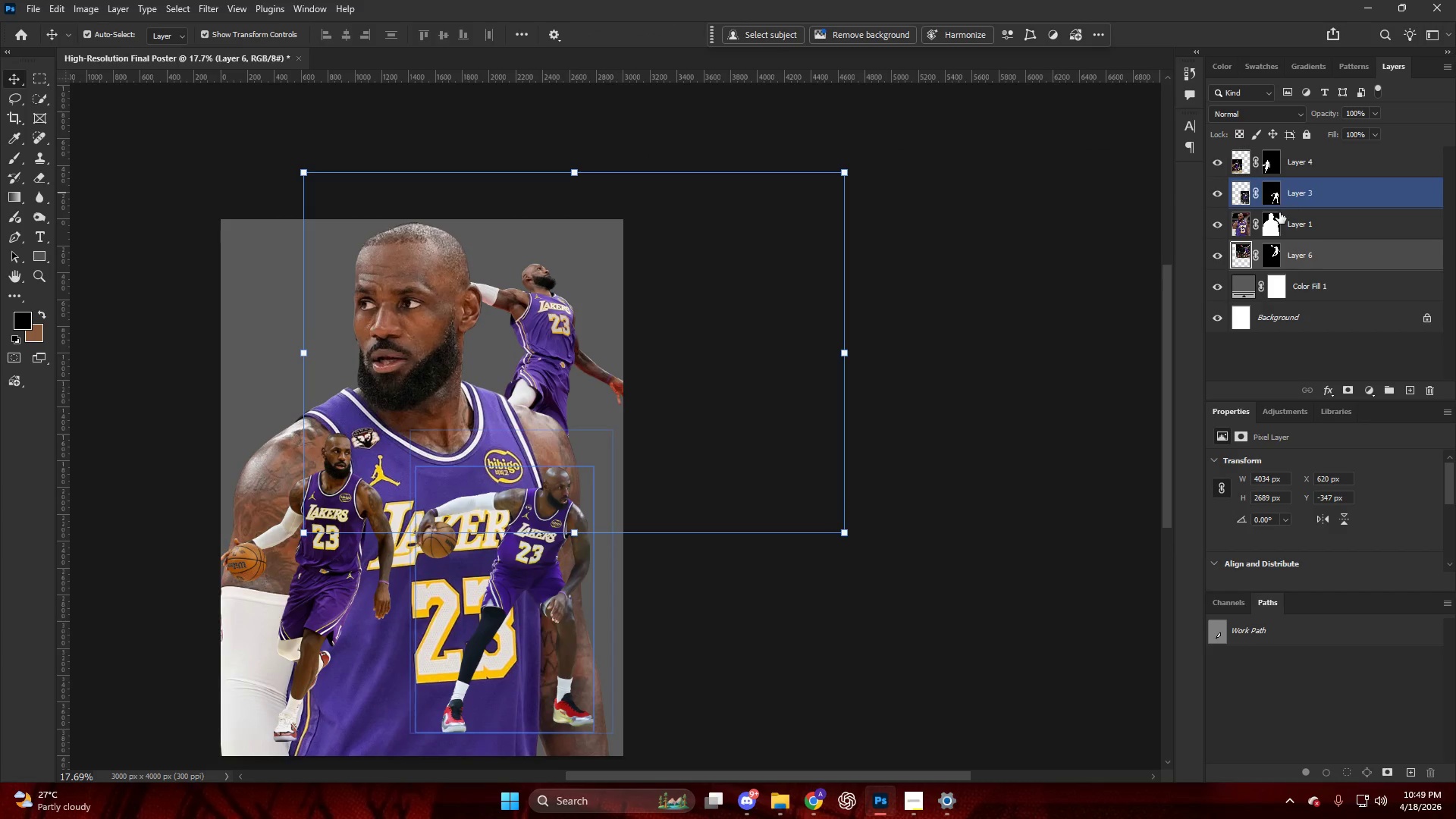 
scroll: coordinate [623, 275], scroll_direction: up, amount: 3.0
 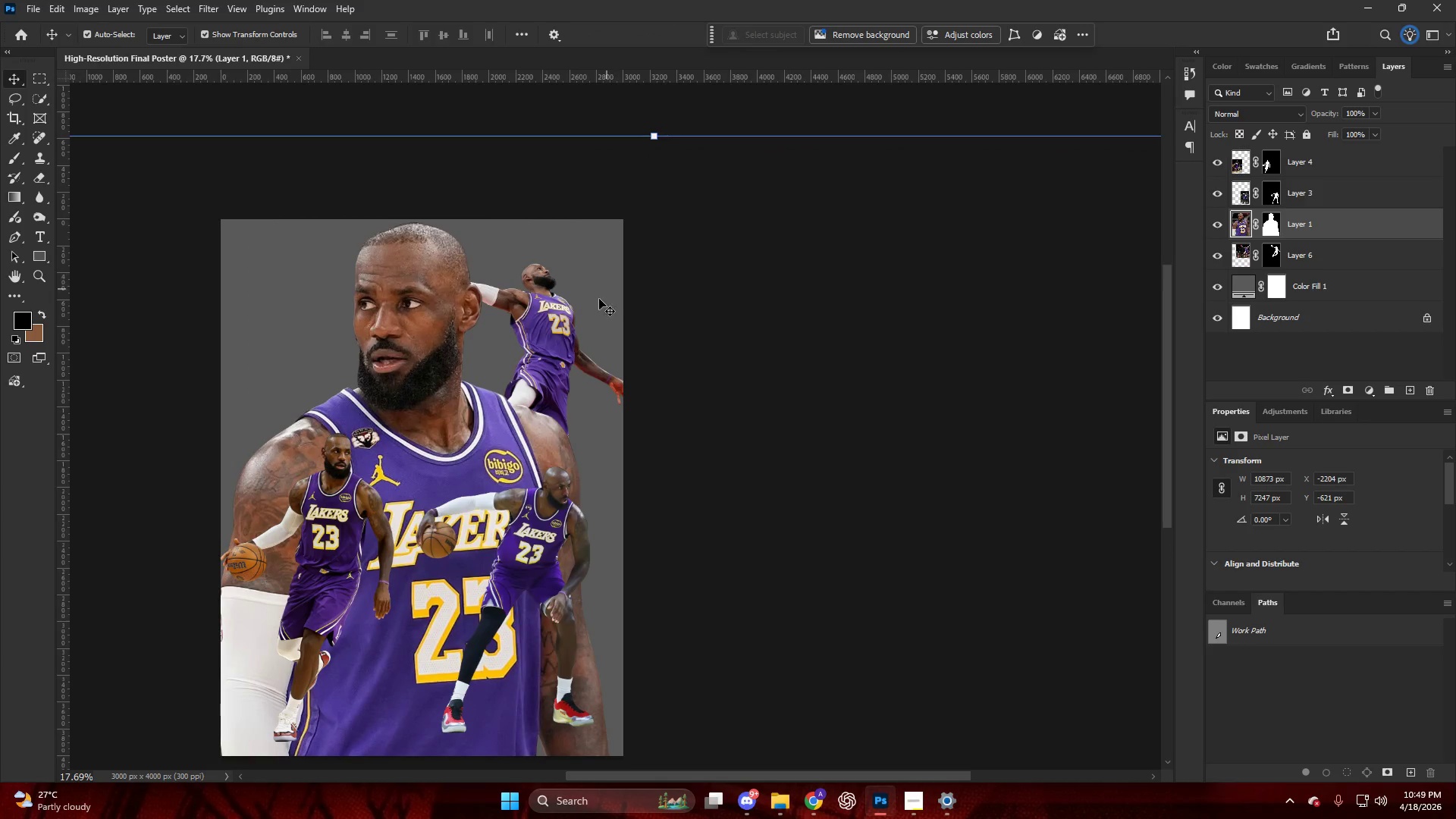 
left_click_drag(start_coordinate=[1304, 255], to_coordinate=[1304, 221])
 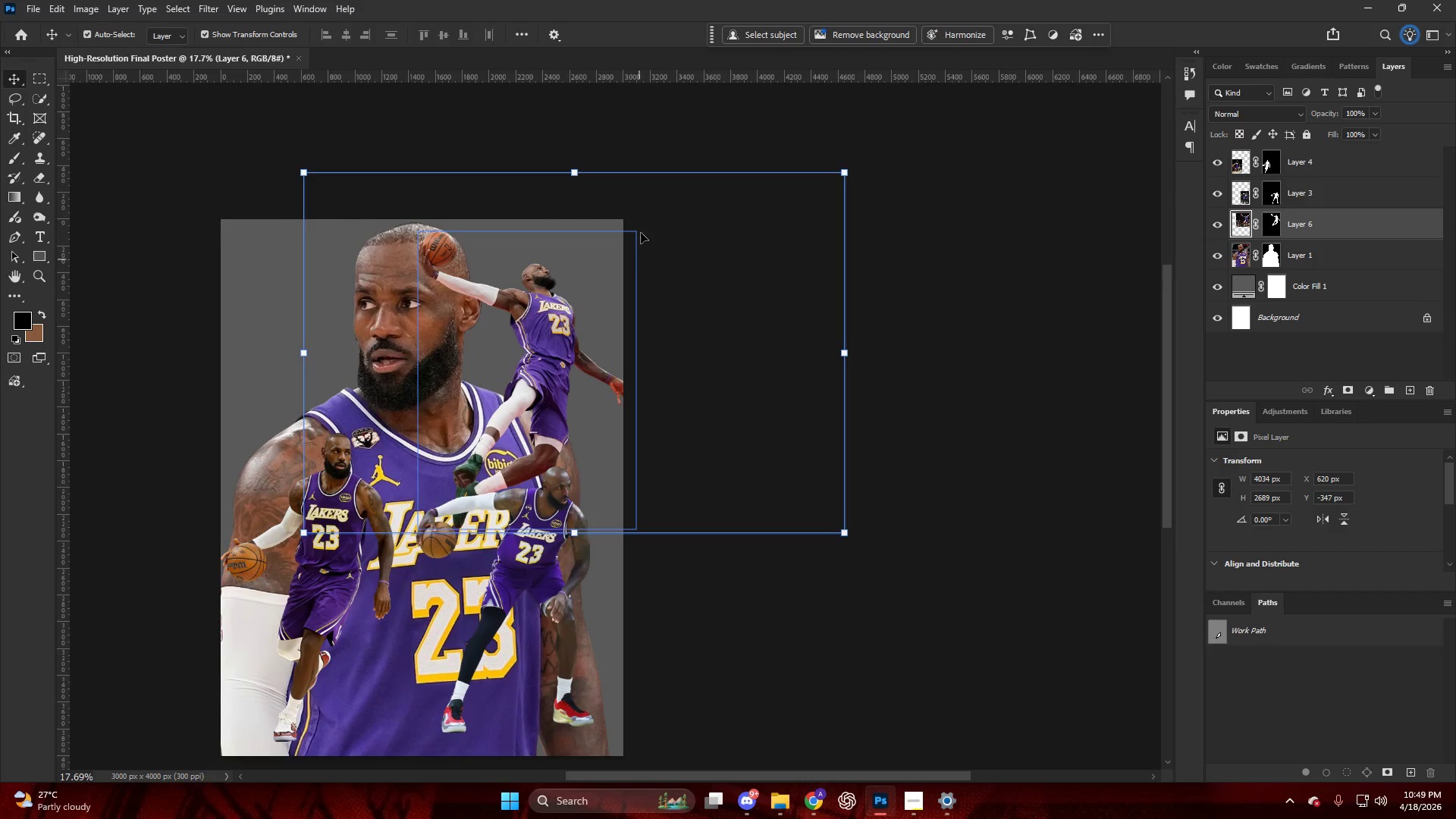 
hold_key(key=AltLeft, duration=1.42)
left_click_drag(start_coordinate=[582, 173], to_coordinate=[587, 217])
 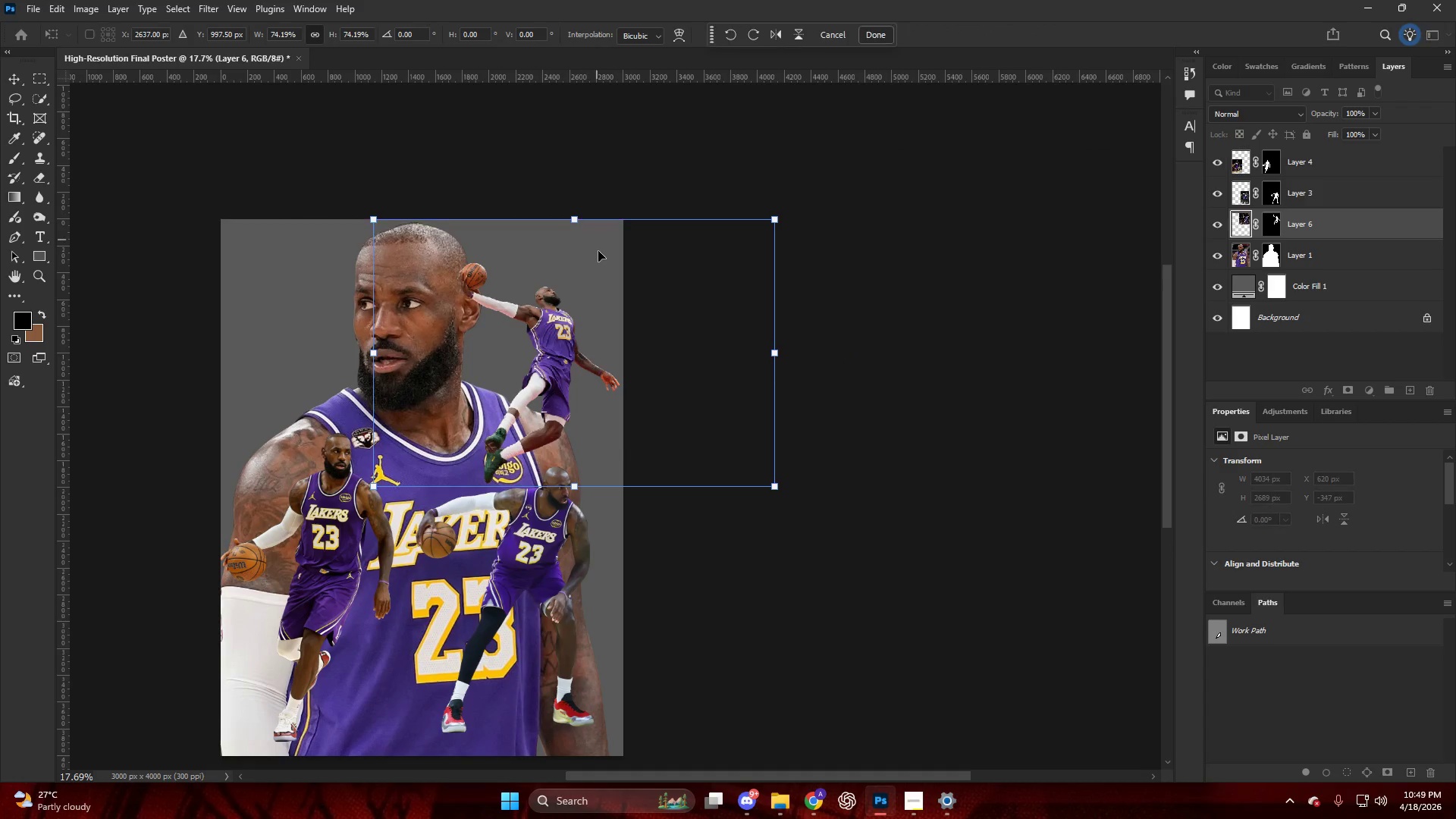 
left_click_drag(start_coordinate=[600, 253], to_coordinate=[610, 221])
 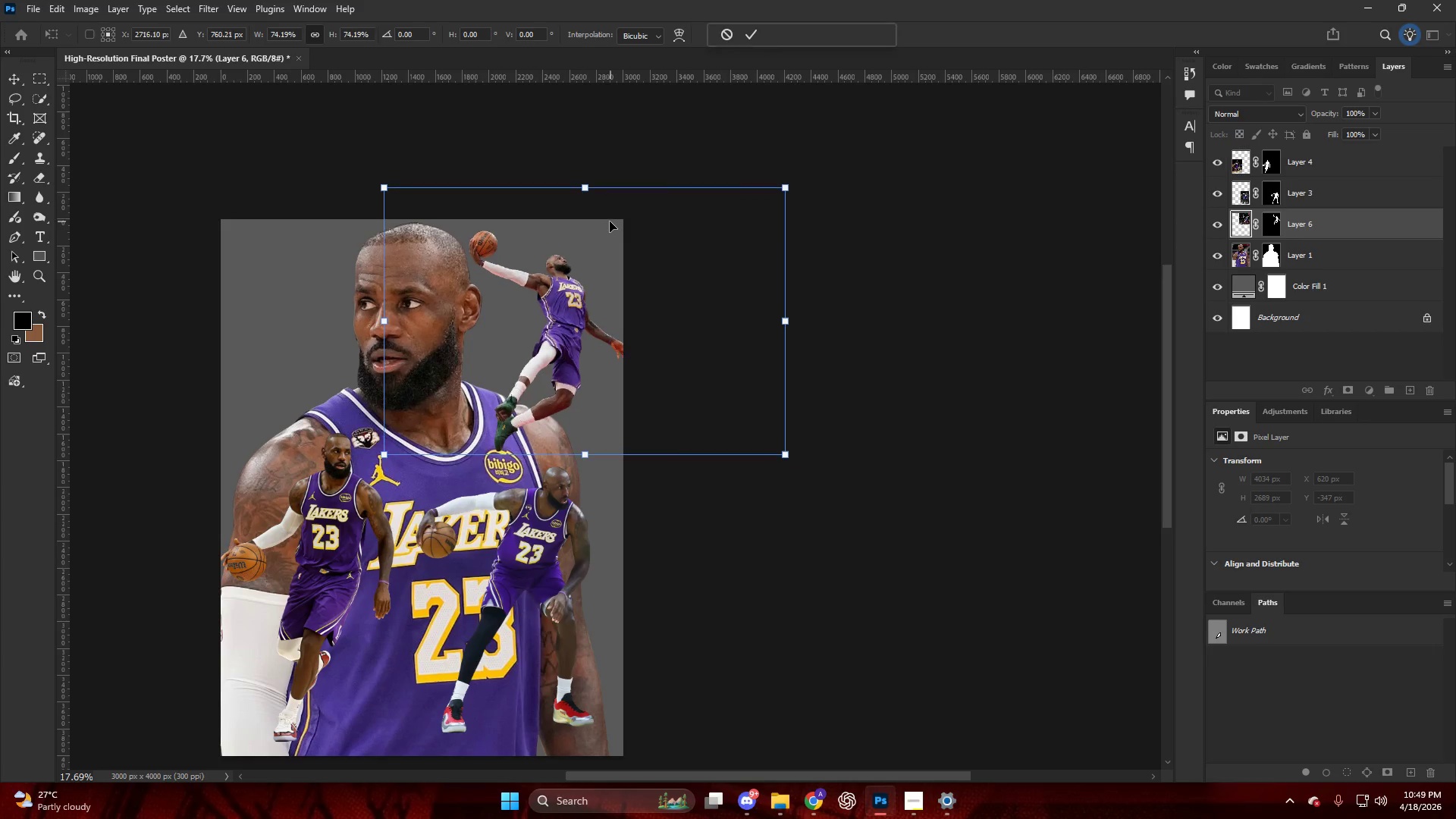 
hold_key(key=AltLeft, duration=0.94)
left_click_drag(start_coordinate=[588, 183], to_coordinate=[589, 196])
 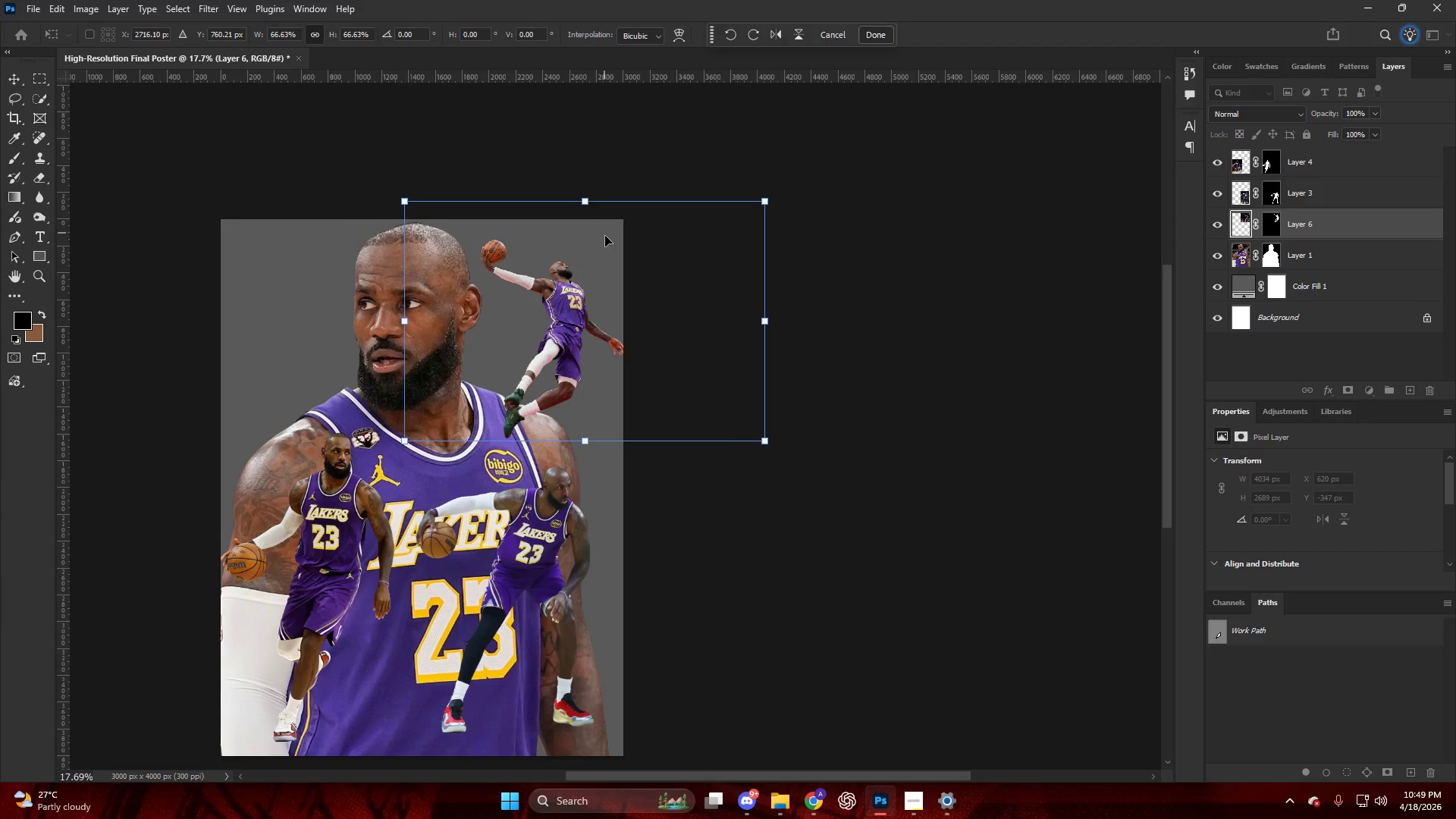 
left_click_drag(start_coordinate=[605, 236], to_coordinate=[601, 236])
 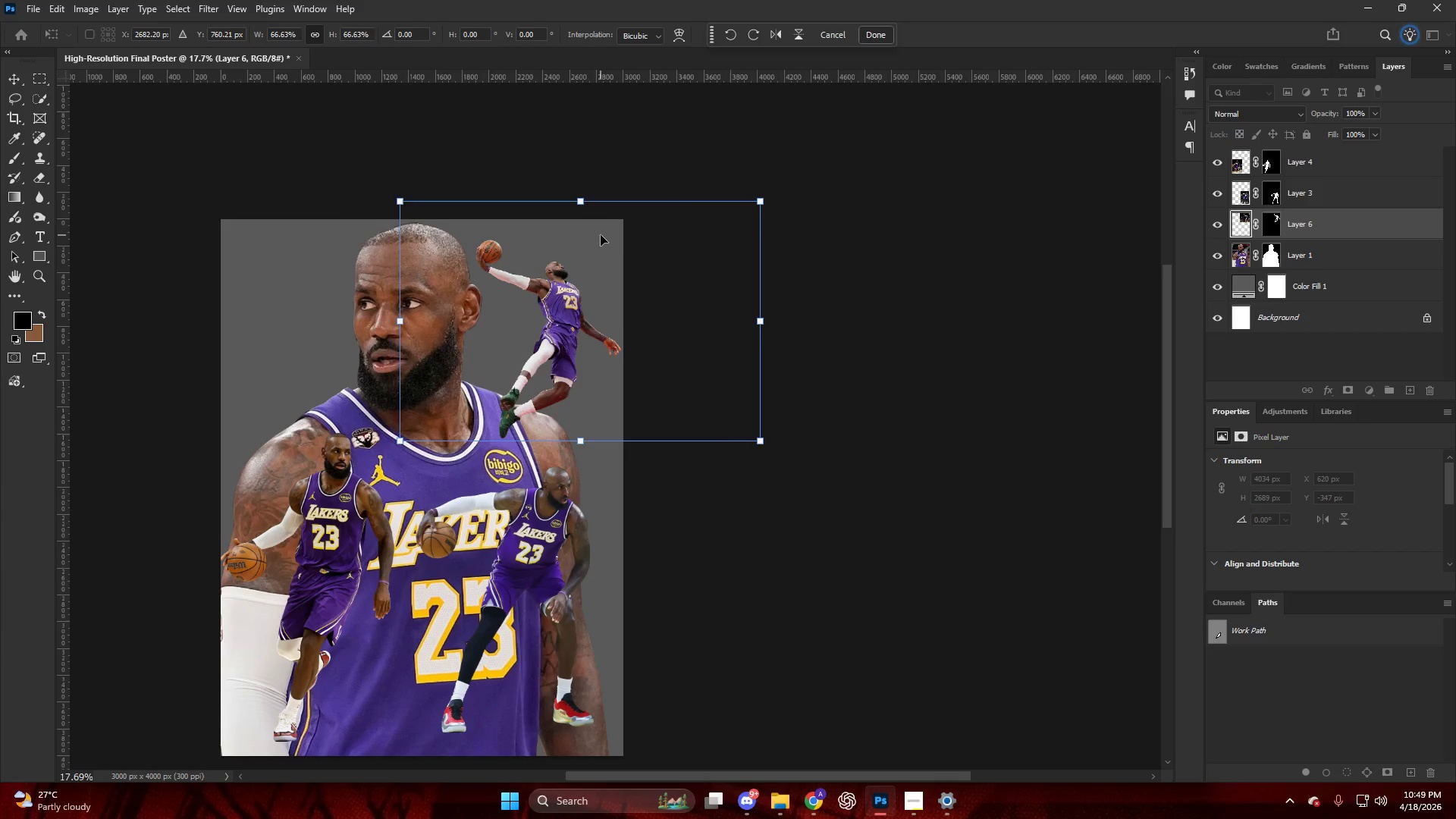 
key(NumpadEnter)
 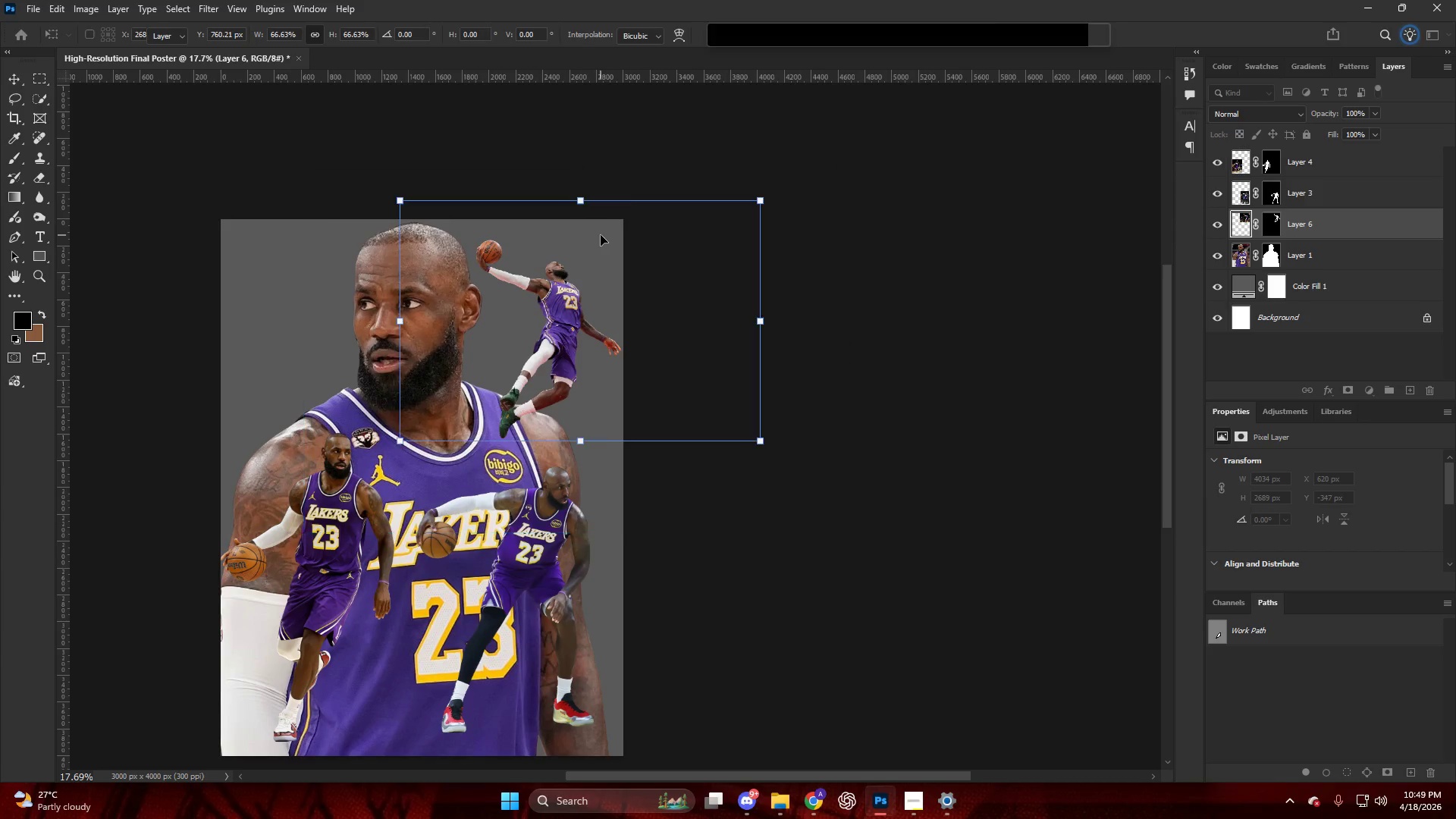 
key(Alt+AltLeft)
 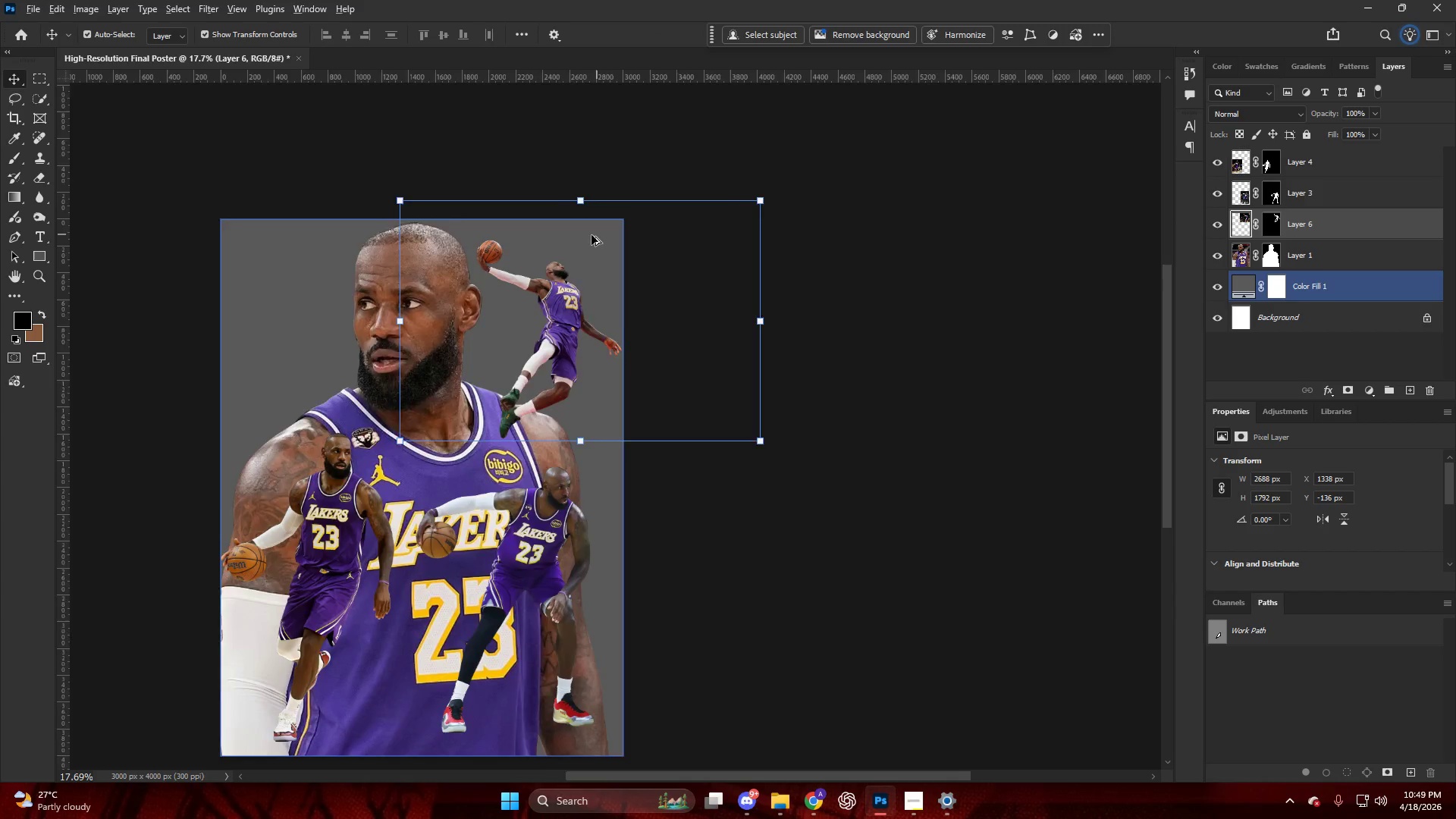 
key(Alt+AltLeft)
 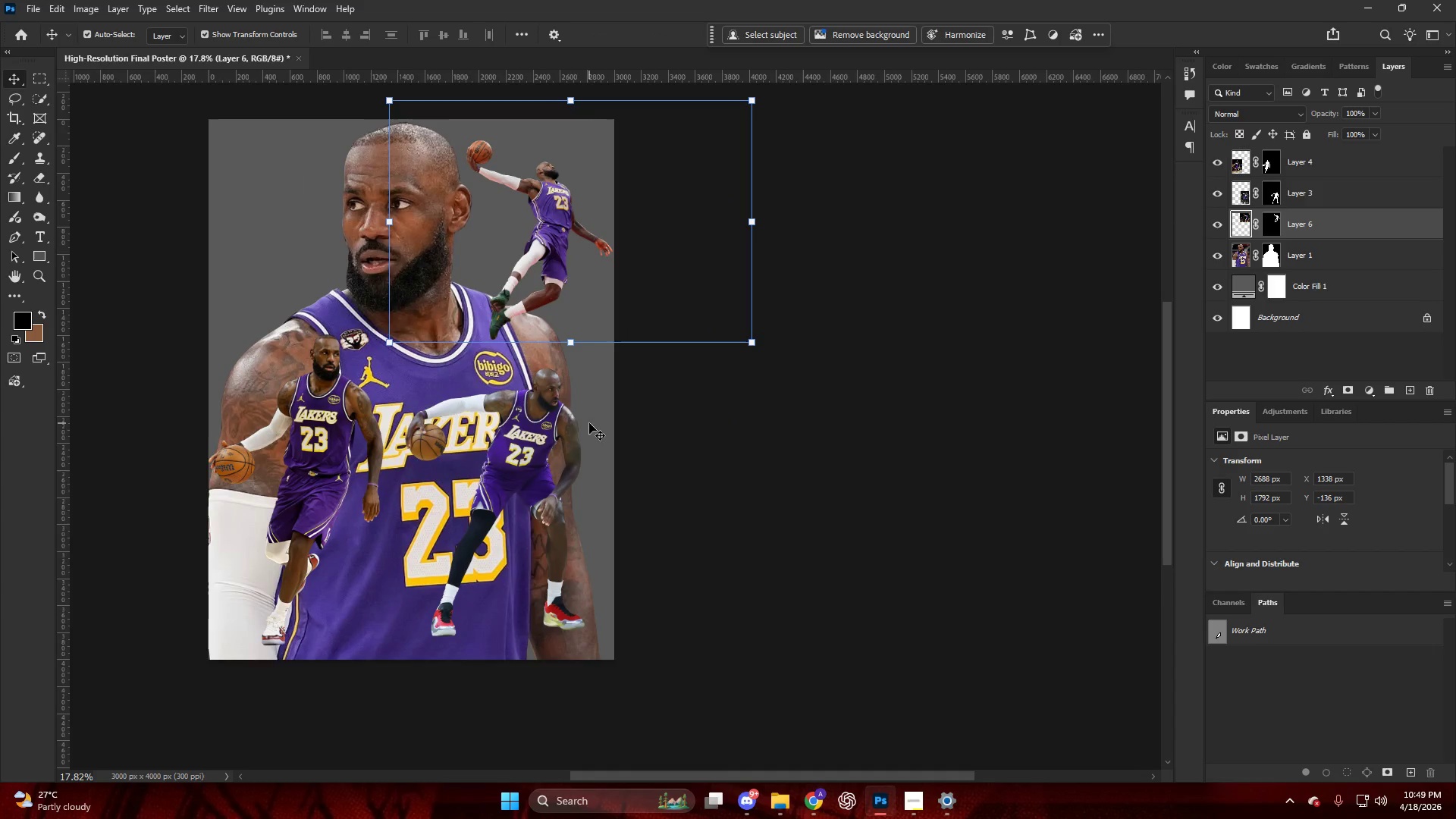 
key(Alt+AltLeft)
 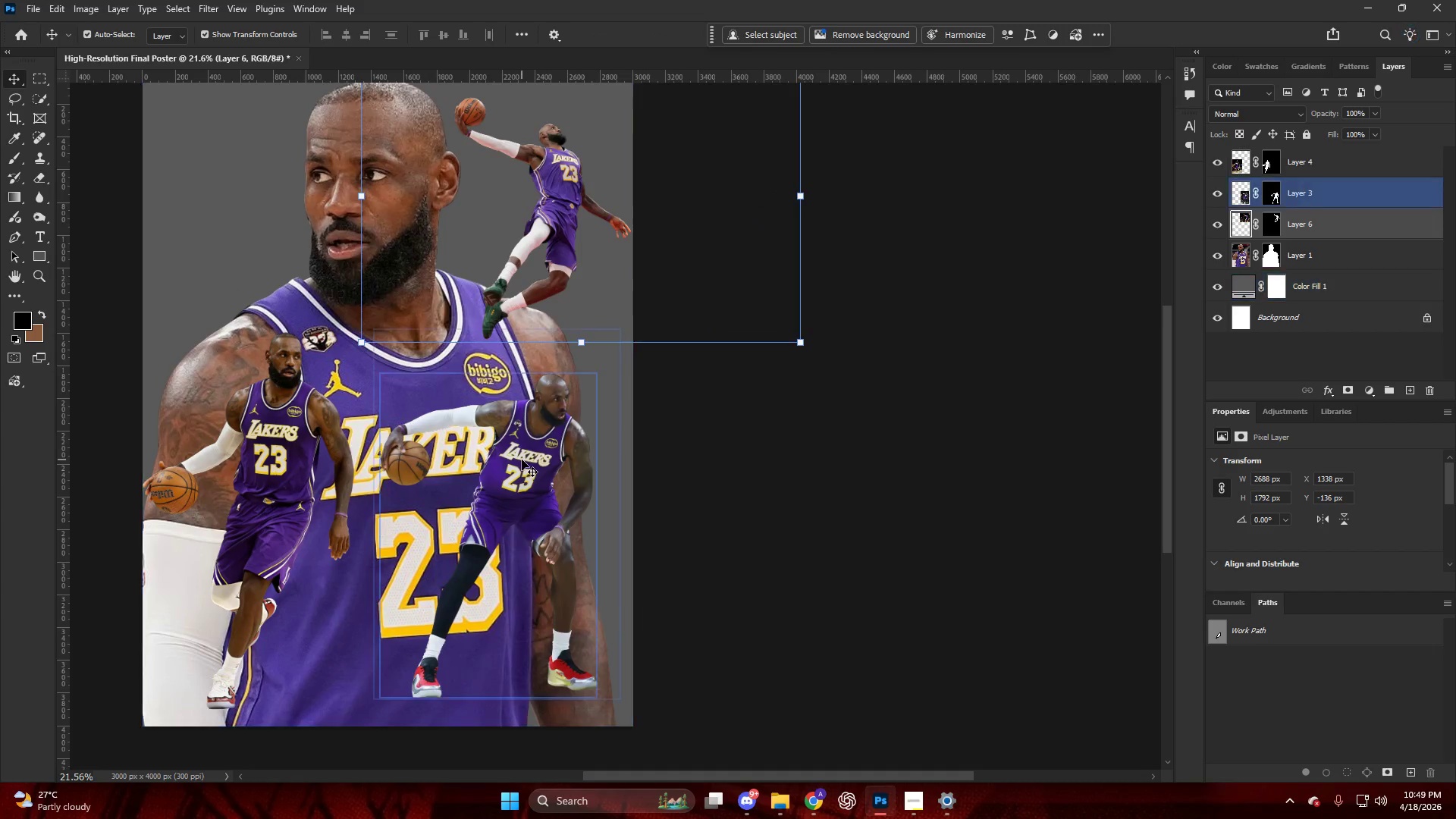 
left_click_drag(start_coordinate=[524, 460], to_coordinate=[530, 457])
 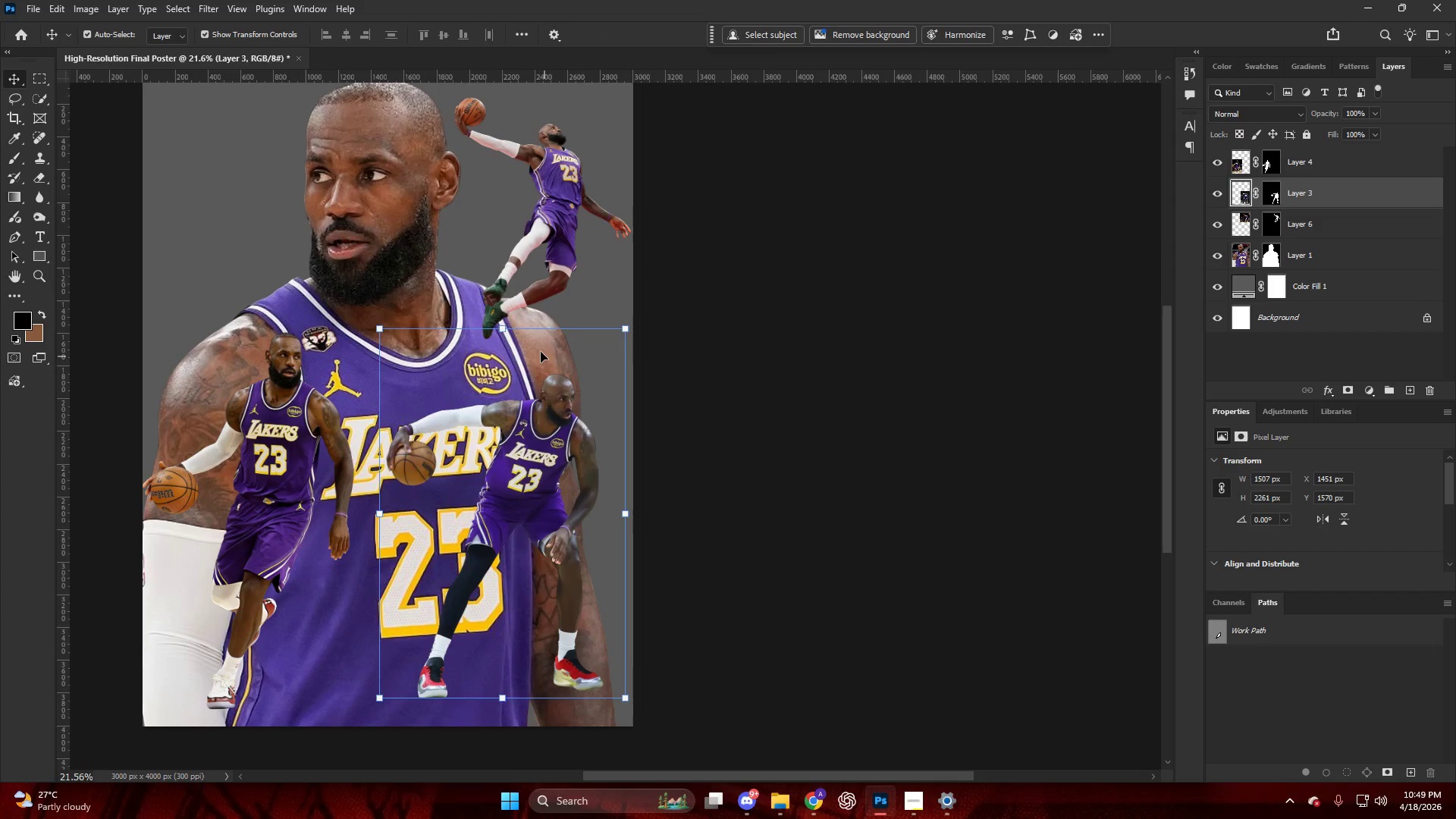 
scroll: coordinate [525, 460], scroll_direction: up, amount: 3.0
 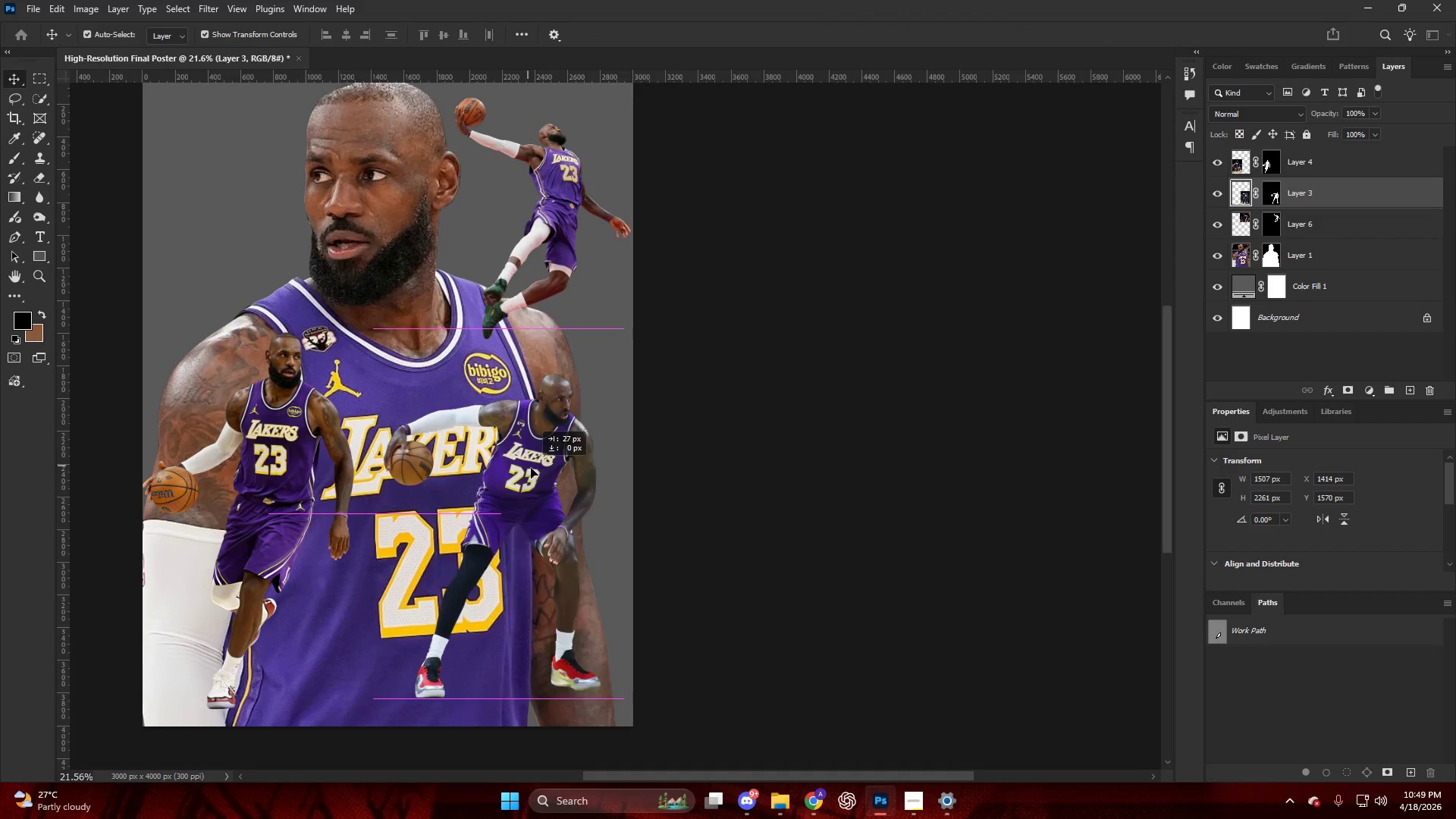 
hold_key(key=AltLeft, duration=2.59)
left_click_drag(start_coordinate=[502, 328], to_coordinate=[509, 354])
 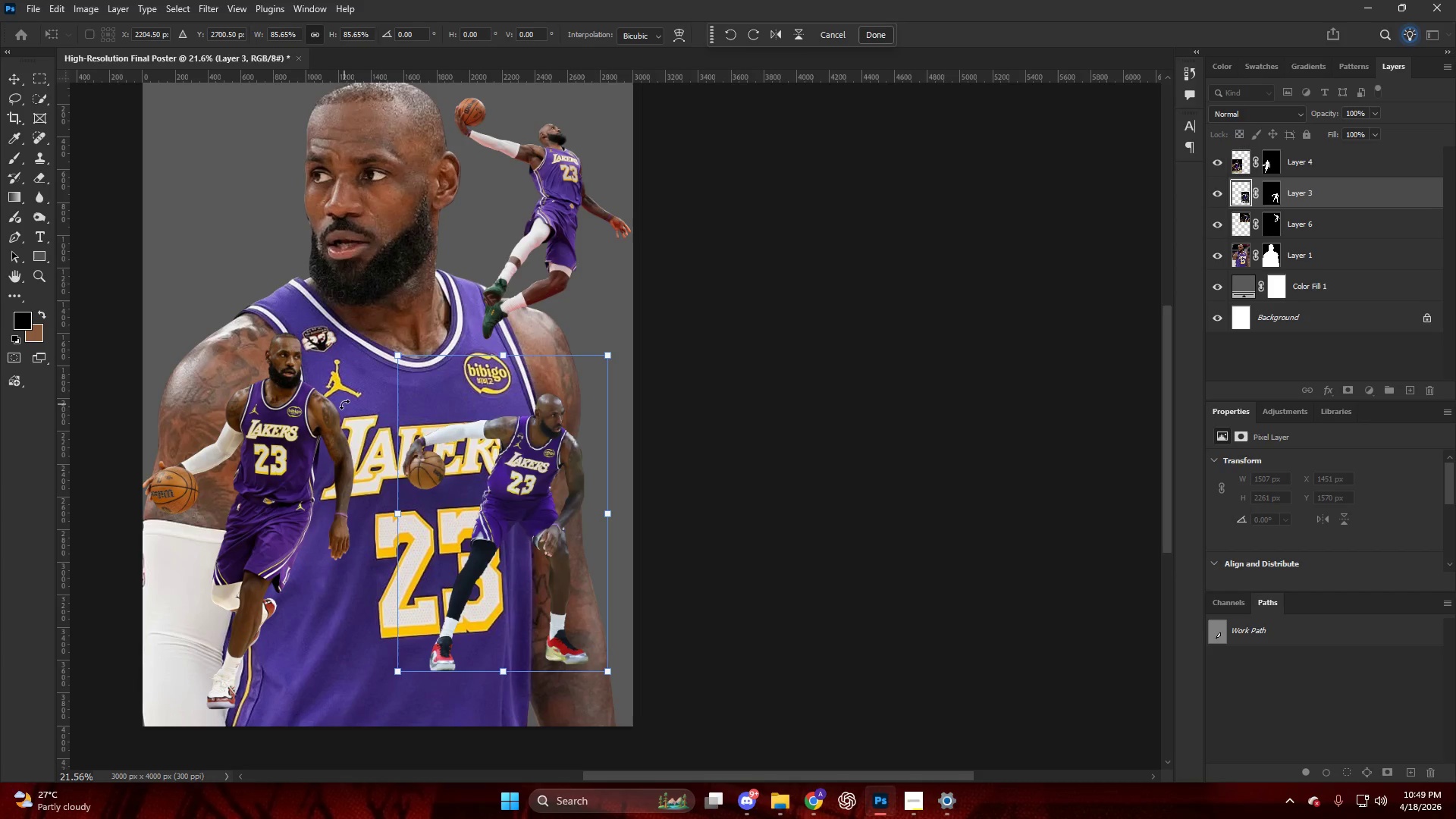 
key(Alt+AltLeft)
 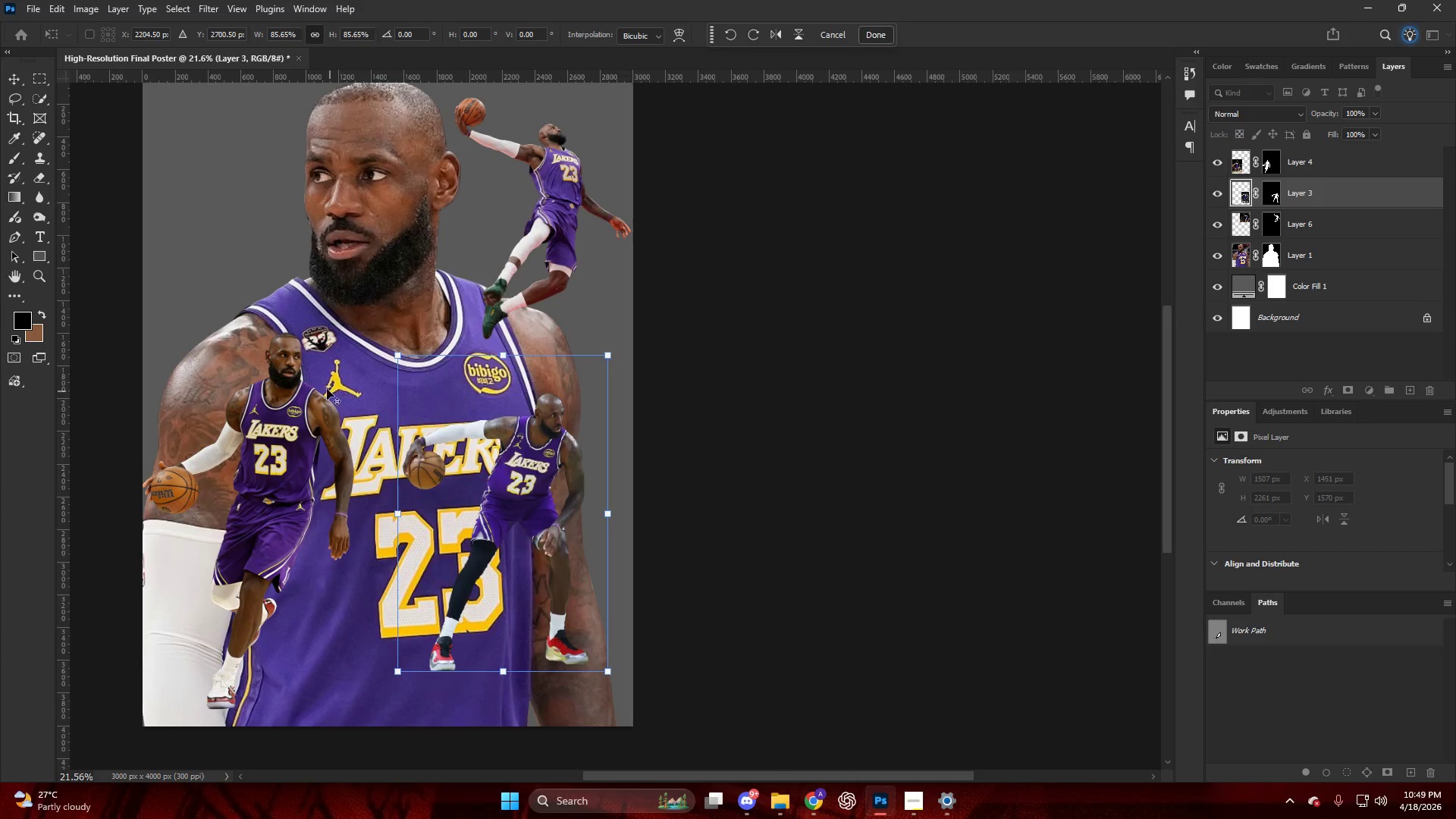 
scroll: coordinate [327, 389], scroll_direction: up, amount: 1.0
 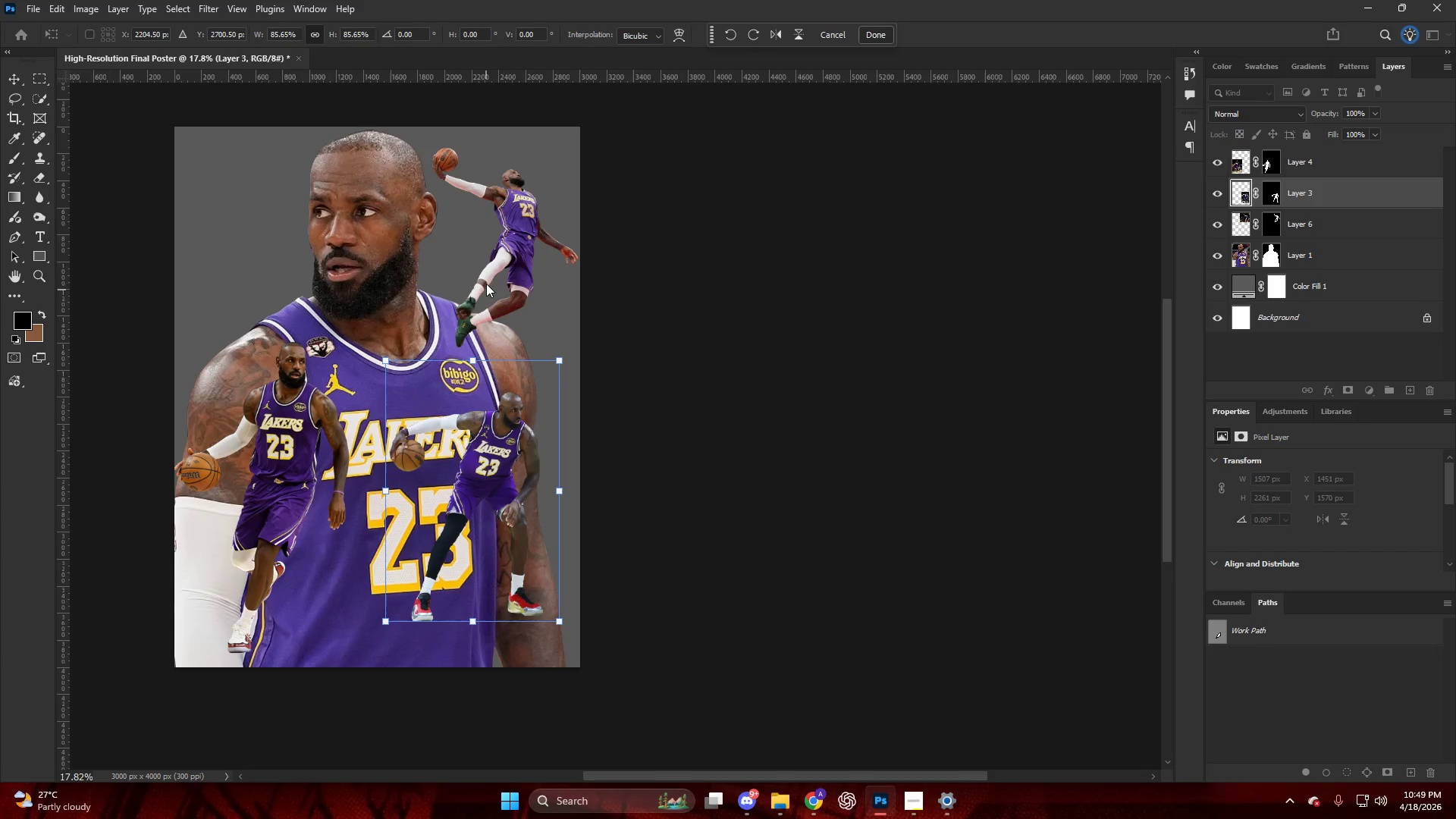 
left_click([1330, 263])
 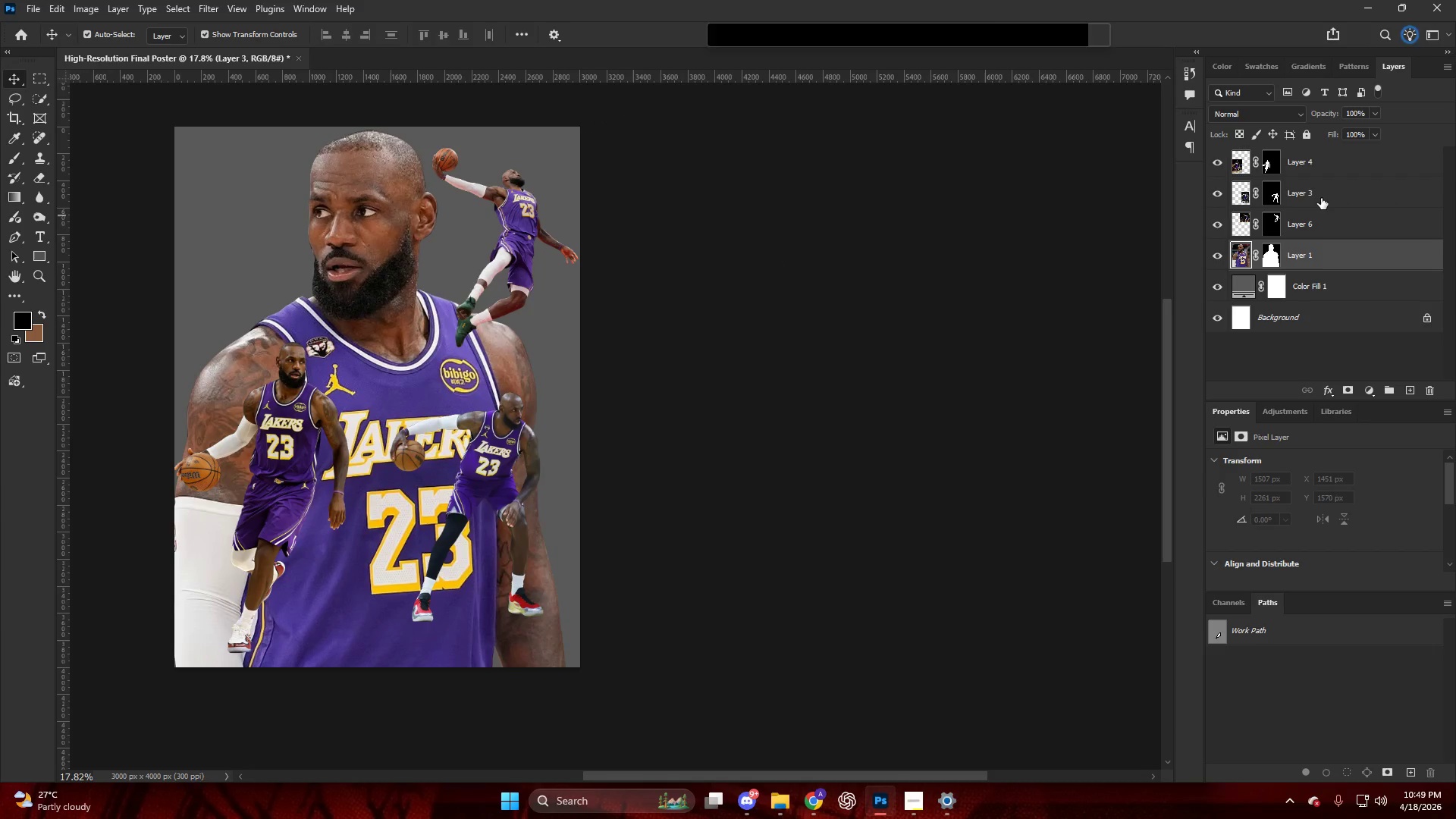 
hold_key(key=ShiftLeft, duration=0.45)
double_click([1320, 184])
 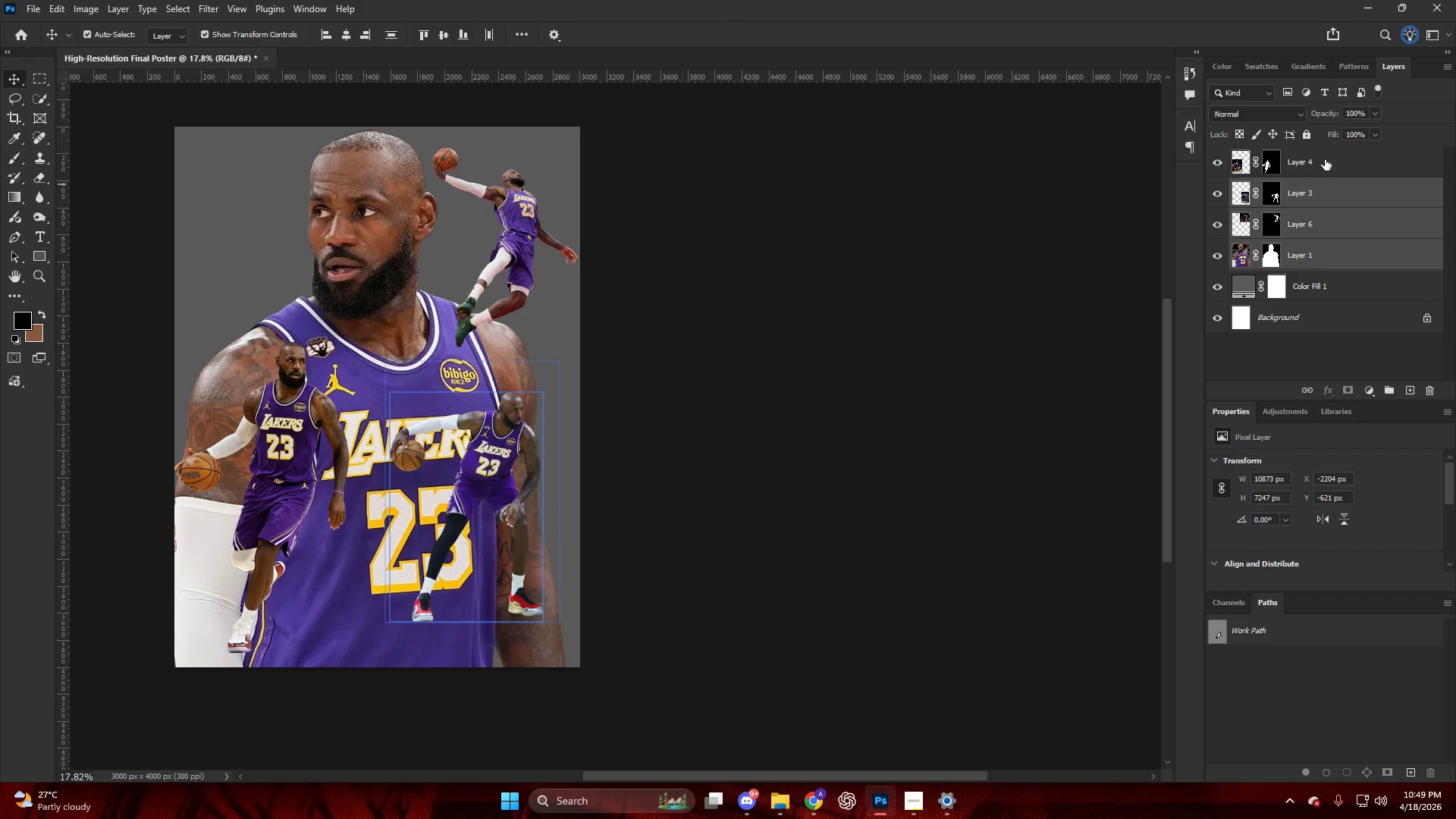 
key(Shift+ShiftLeft)
 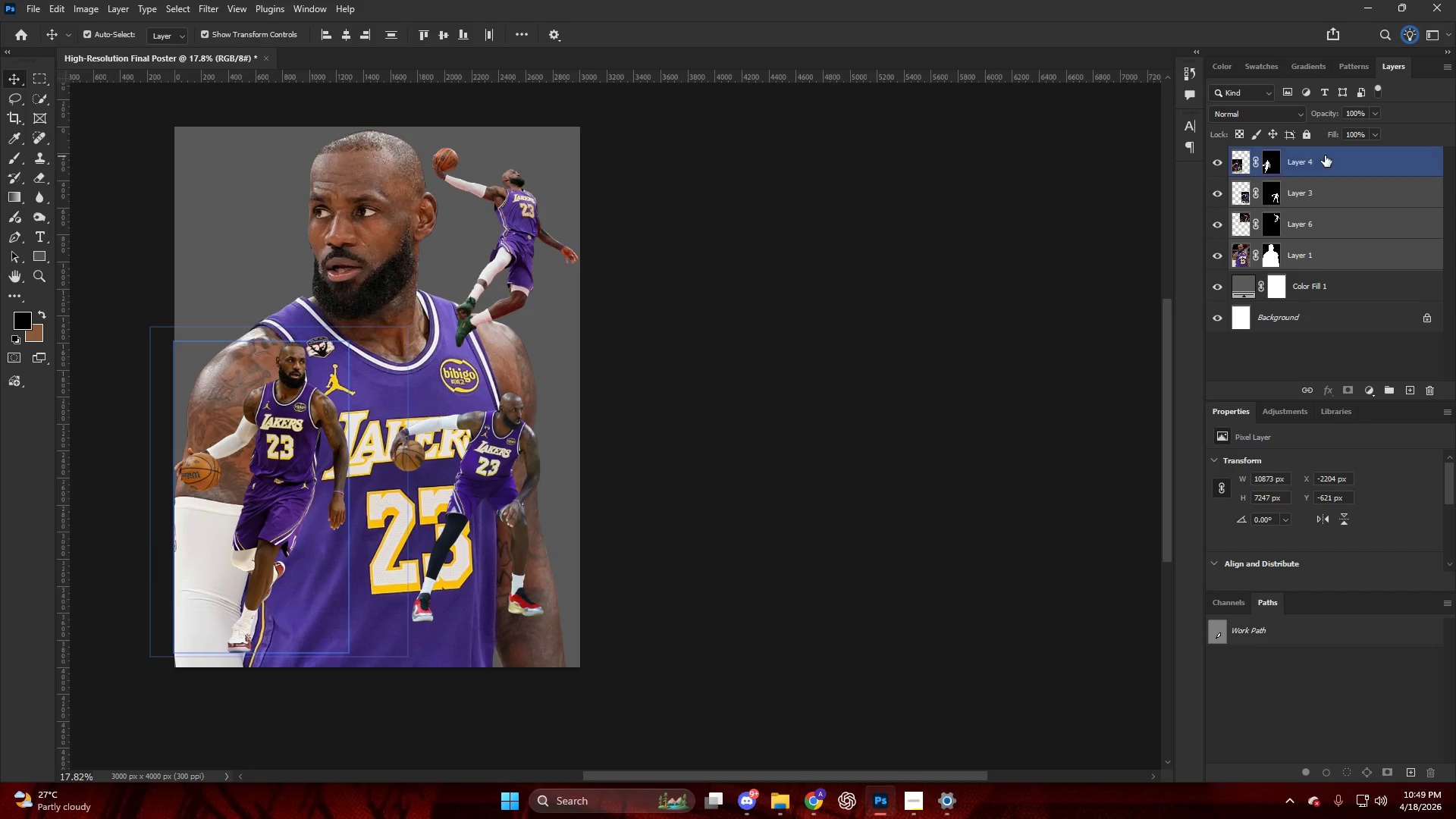 
left_click([1325, 155])
 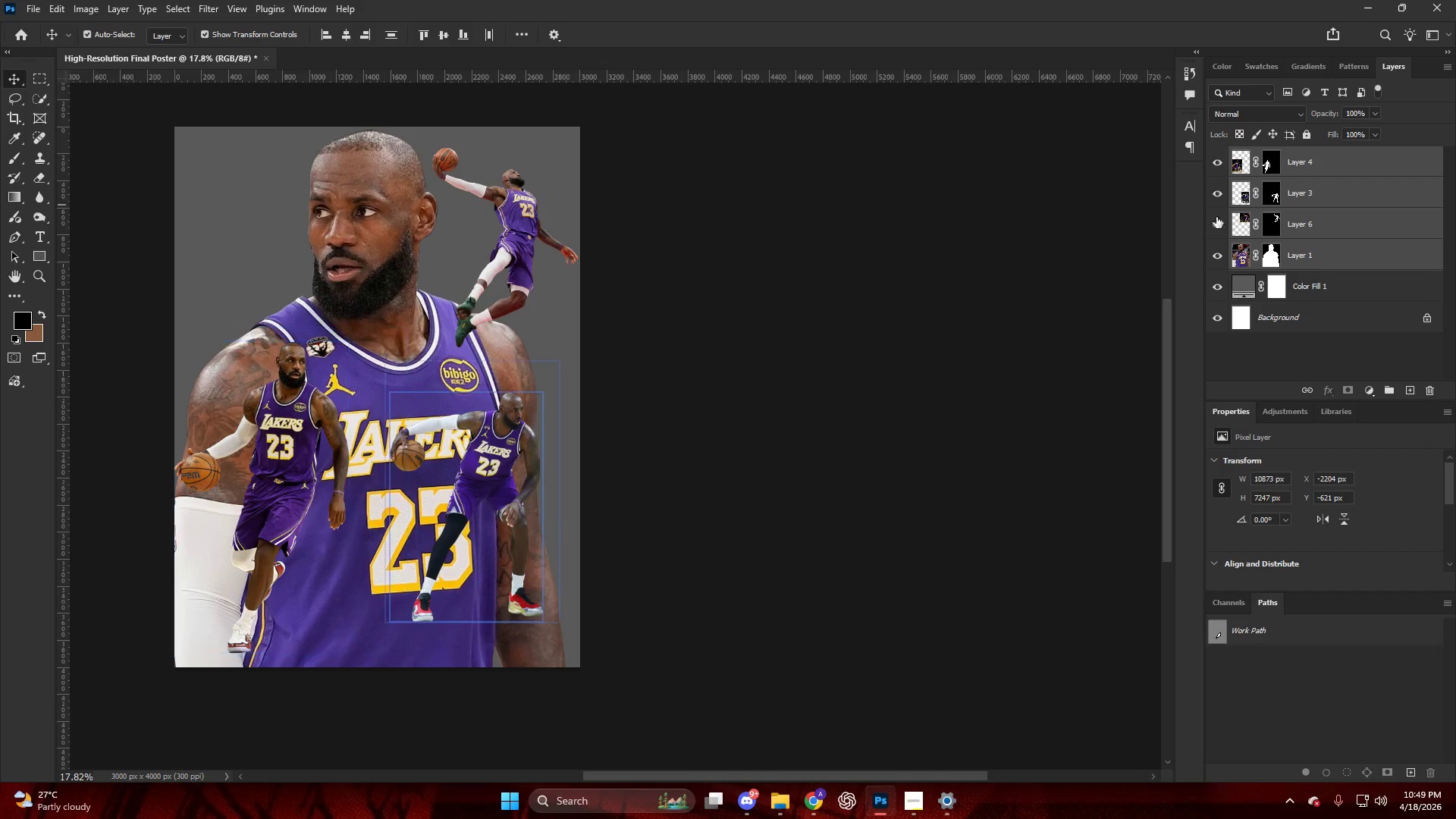 
key(Control+T)
 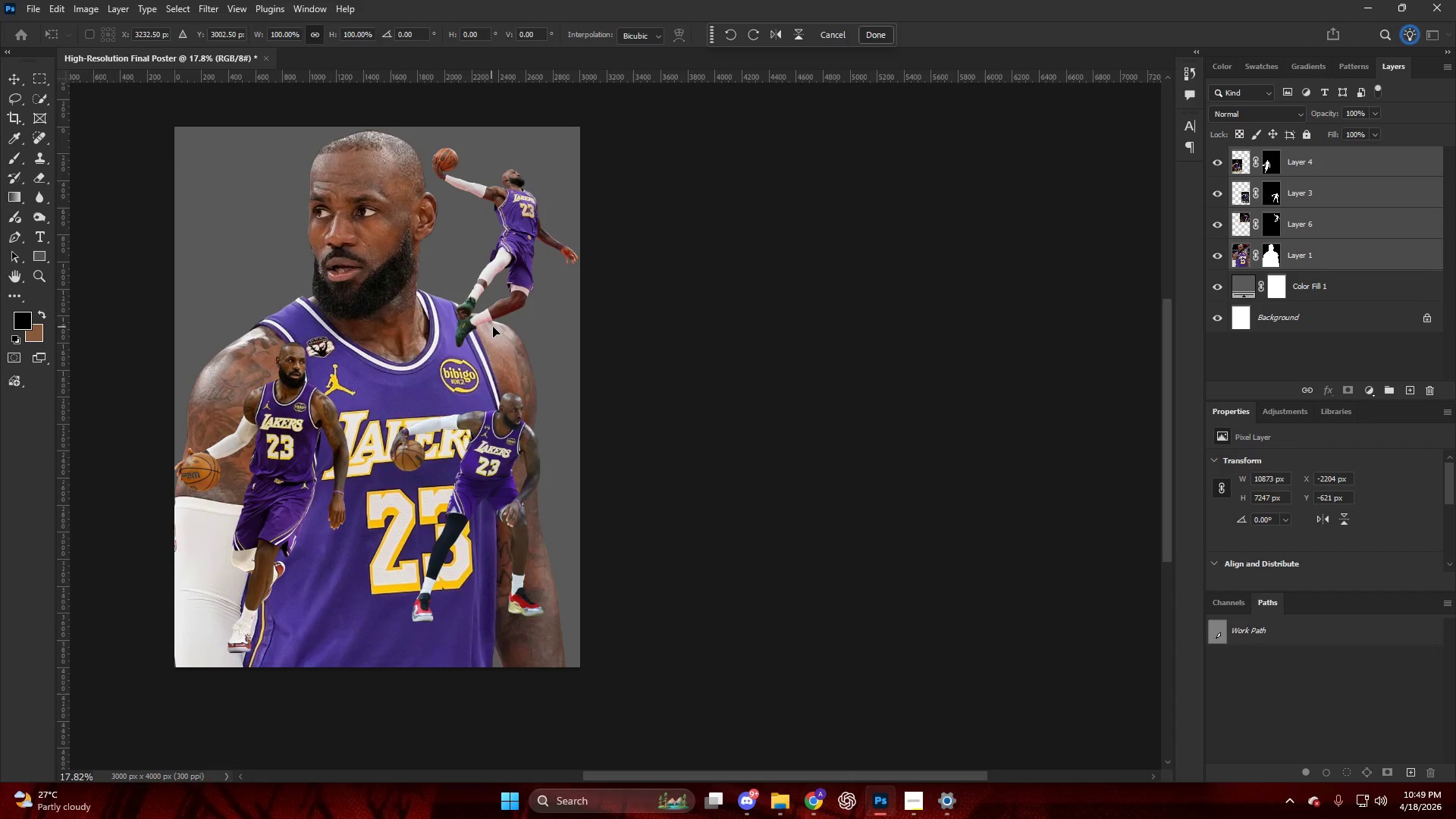 
hold_key(key=AltLeft, duration=1.03)
scroll: coordinate [455, 328], scroll_direction: down, amount: 5.0
 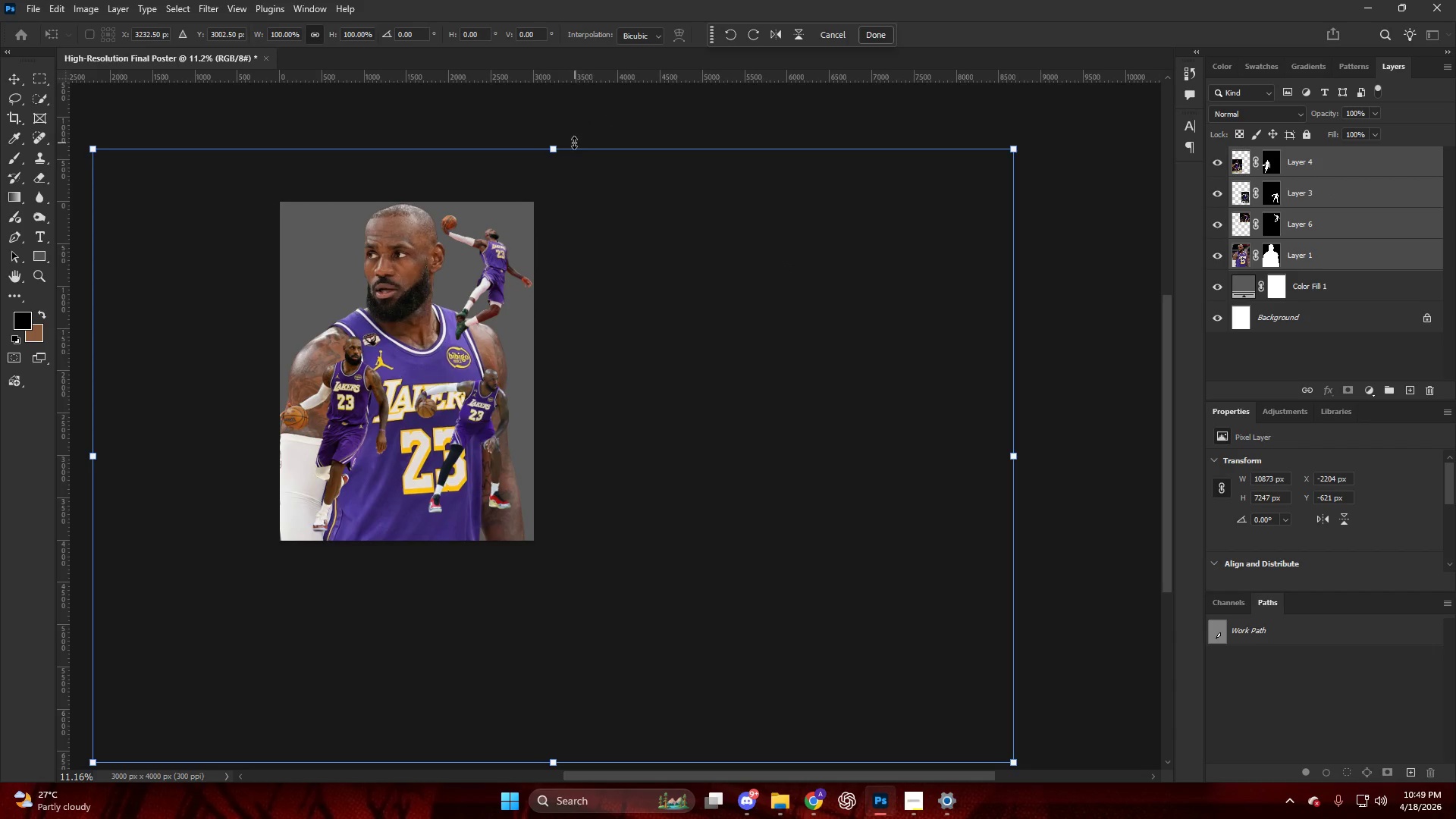 
left_click_drag(start_coordinate=[523, 204], to_coordinate=[540, 209])
 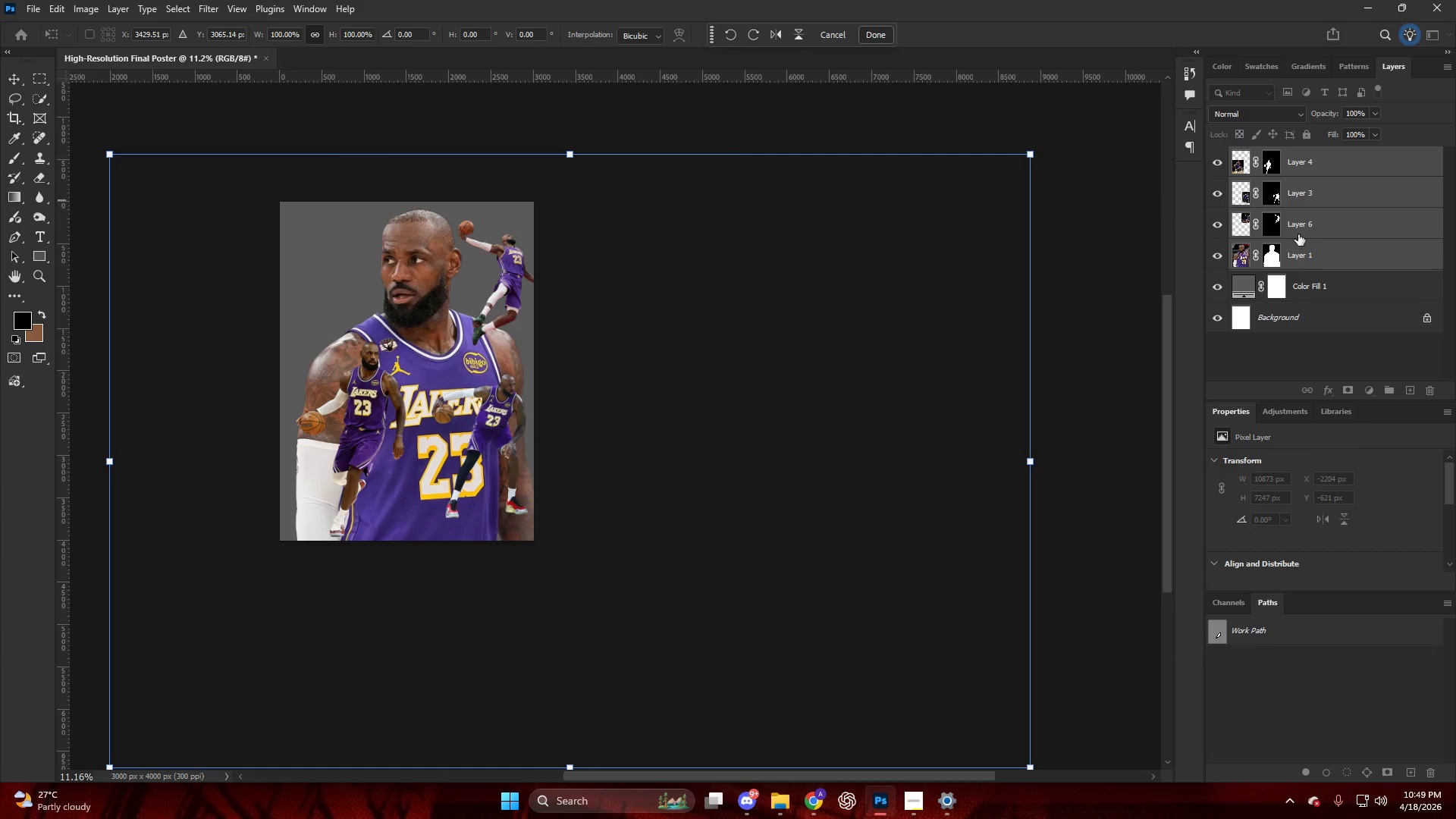 
left_click_drag(start_coordinate=[1311, 240], to_coordinate=[1307, 240])
 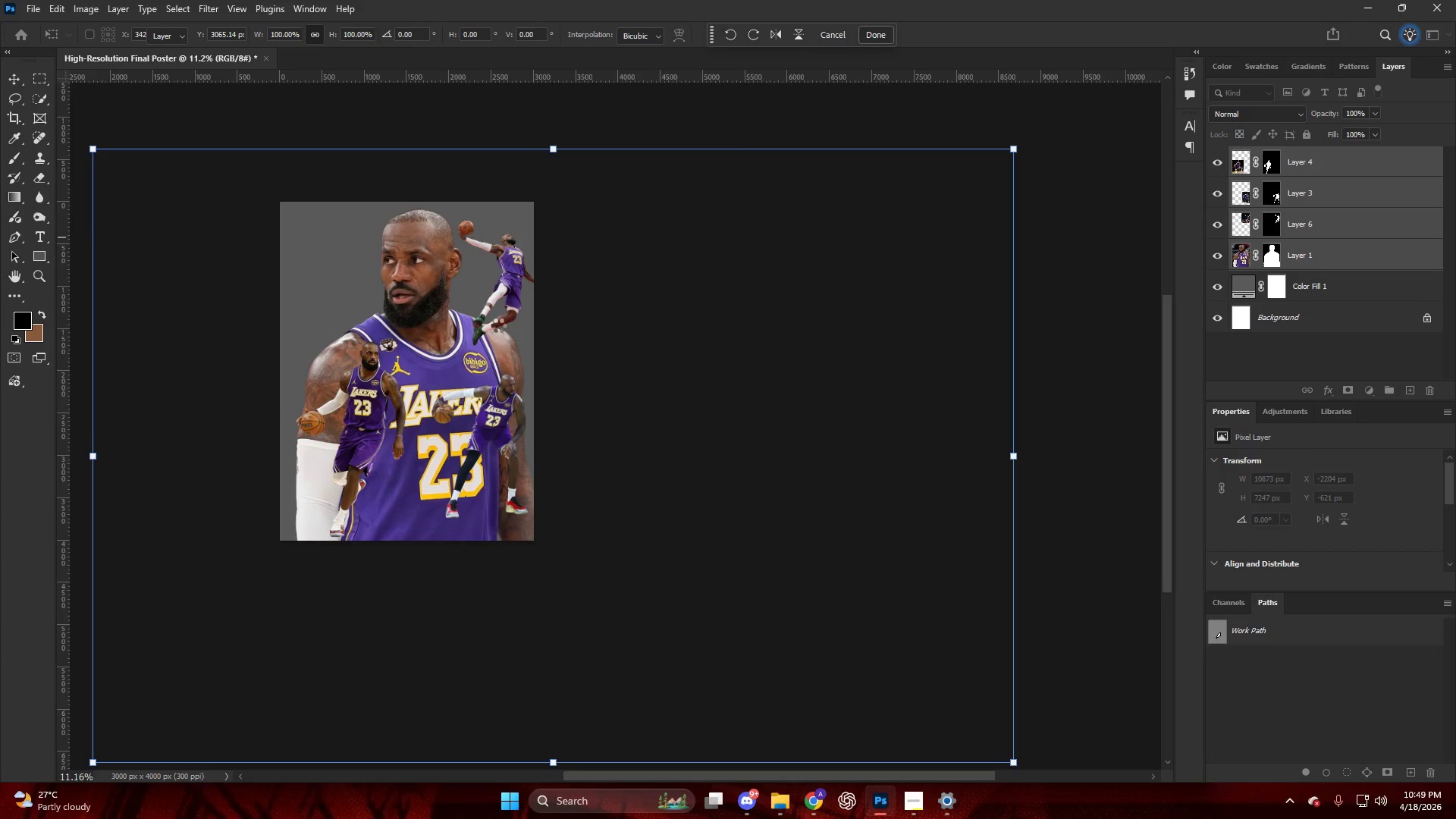 
hold_key(key=AltLeft, duration=0.78)
 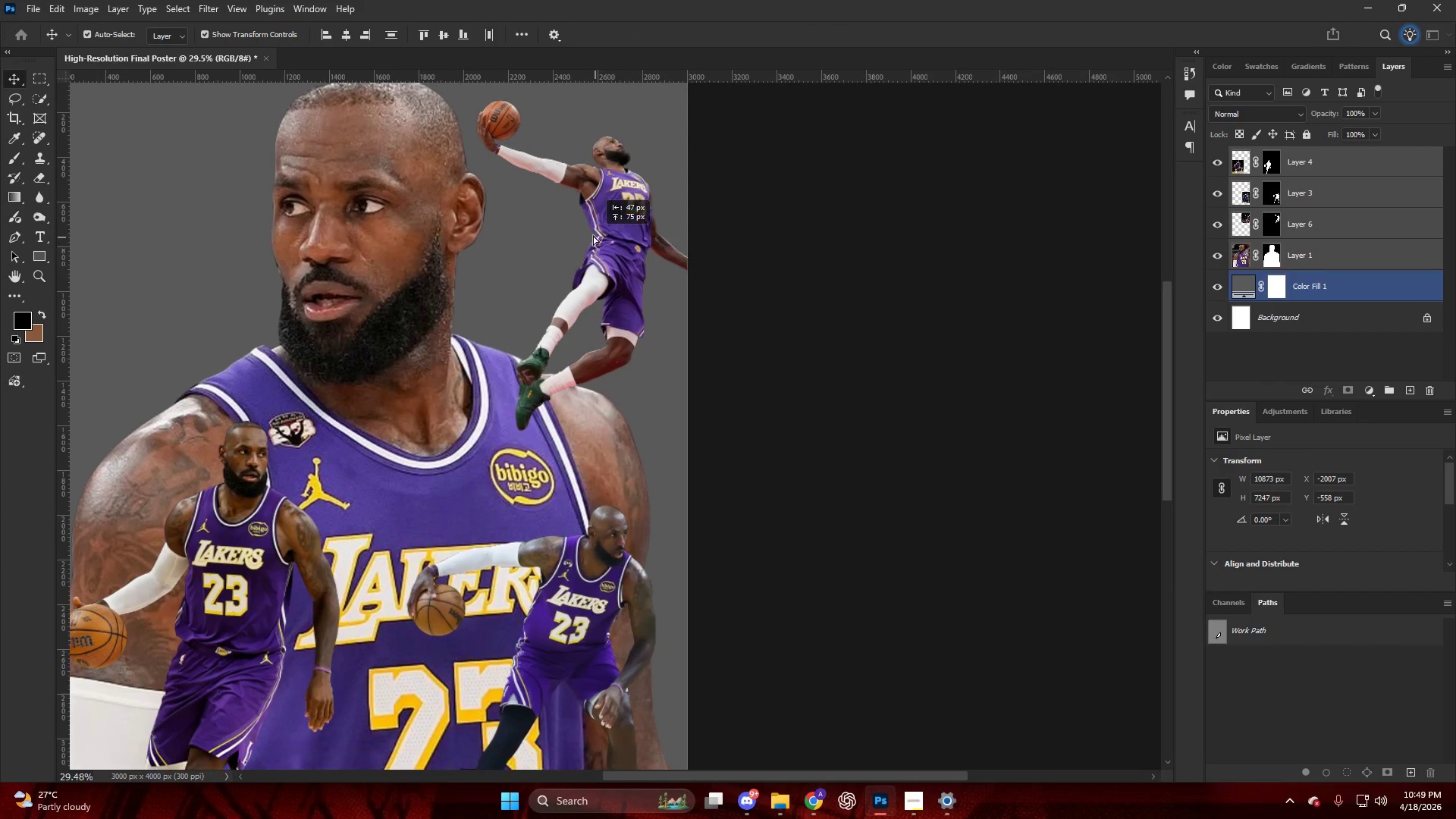 
key(V)
 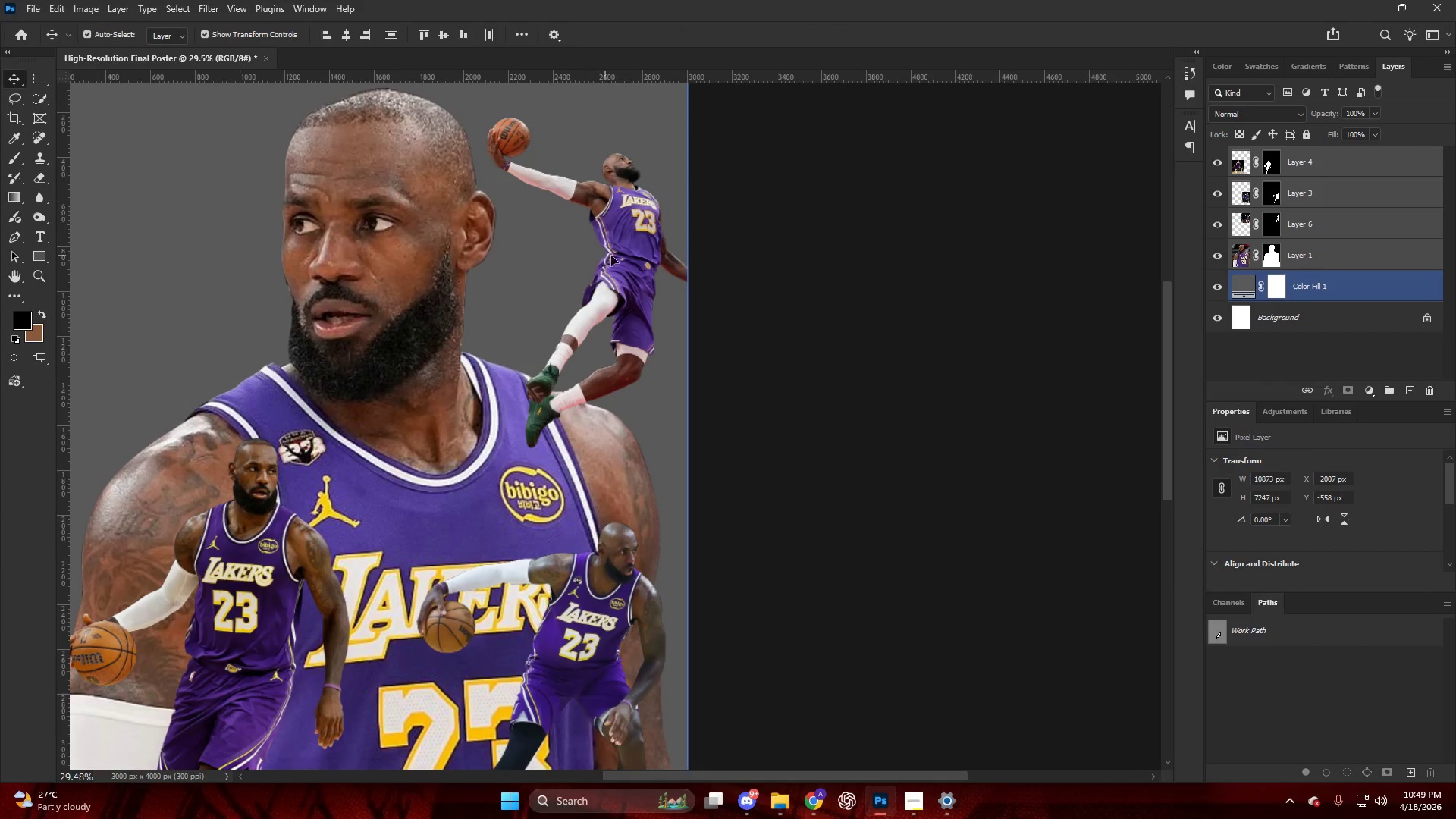 
scroll: coordinate [463, 265], scroll_direction: up, amount: 11.0
 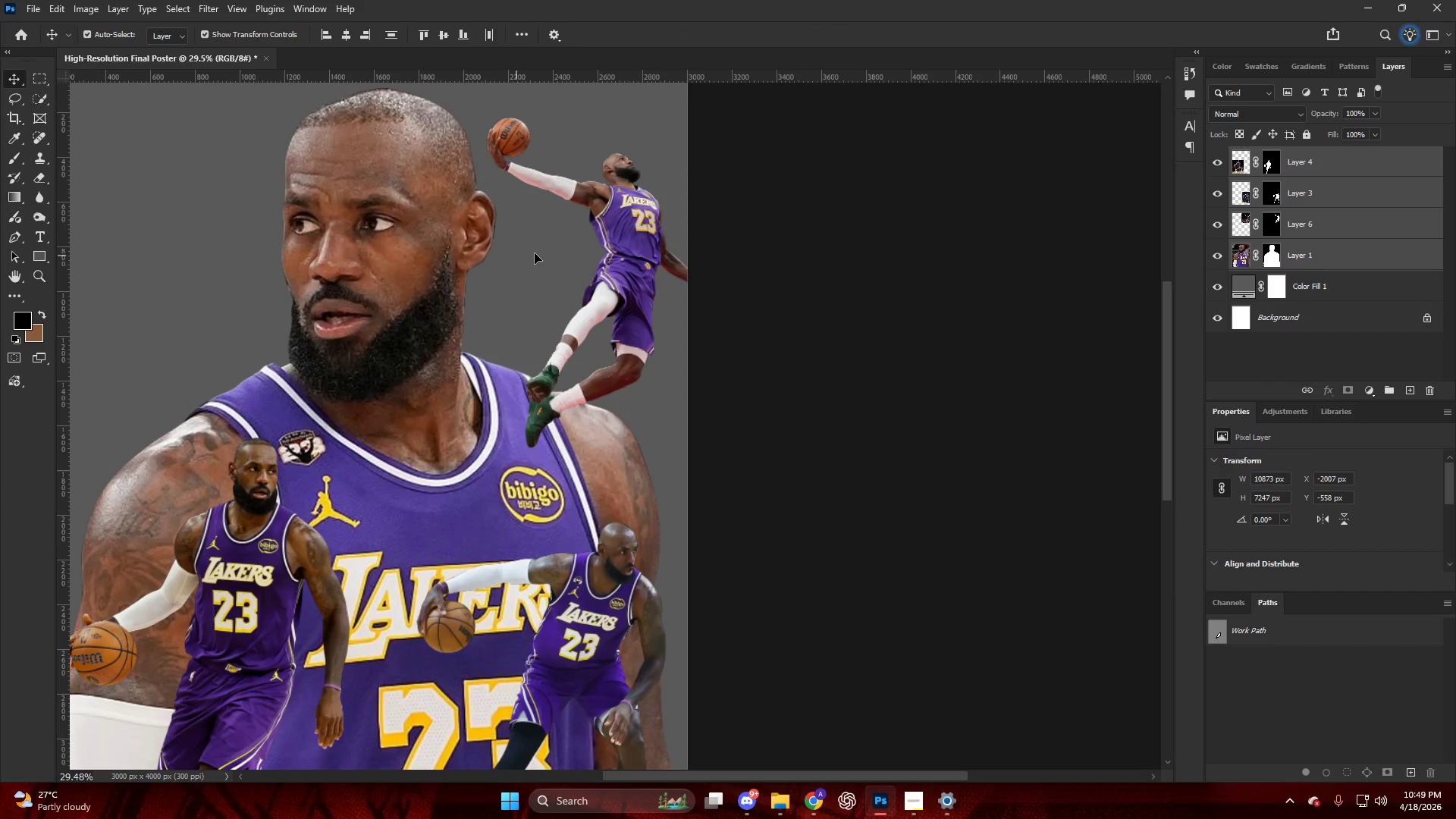 
left_click_drag(start_coordinate=[611, 256], to_coordinate=[595, 240])
 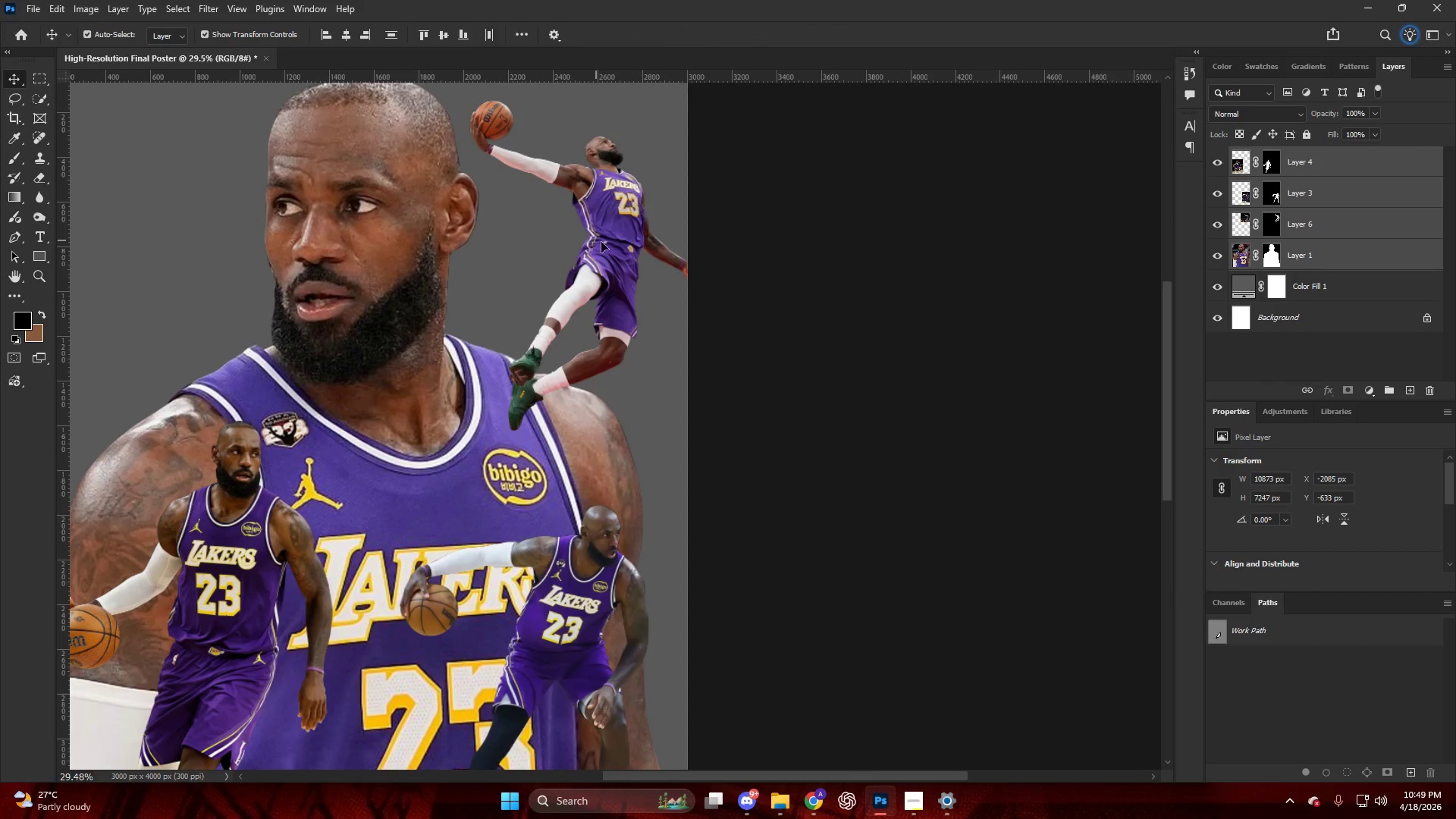 
key(Control+ControlLeft)
 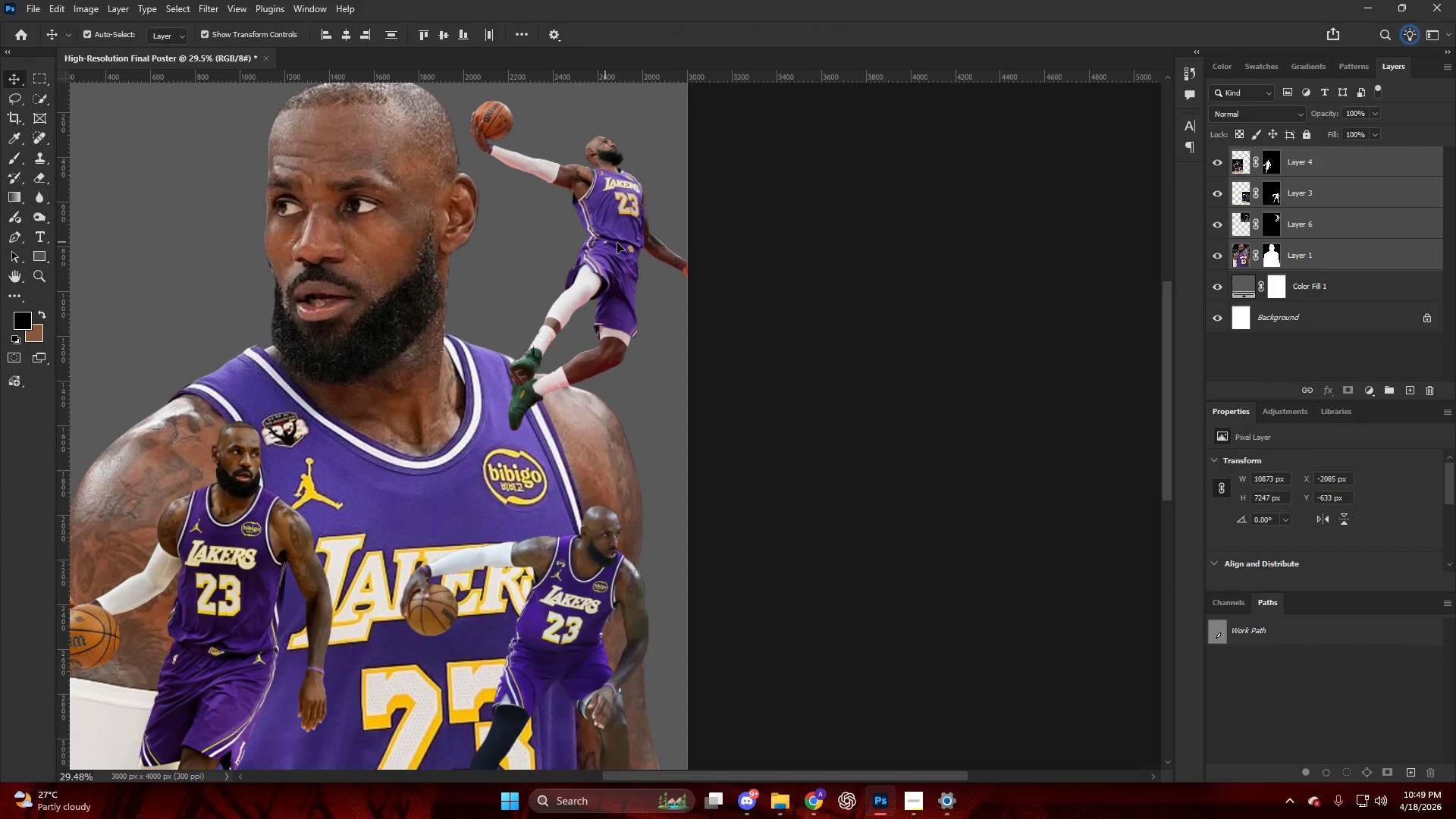 
key(Control+Z)
 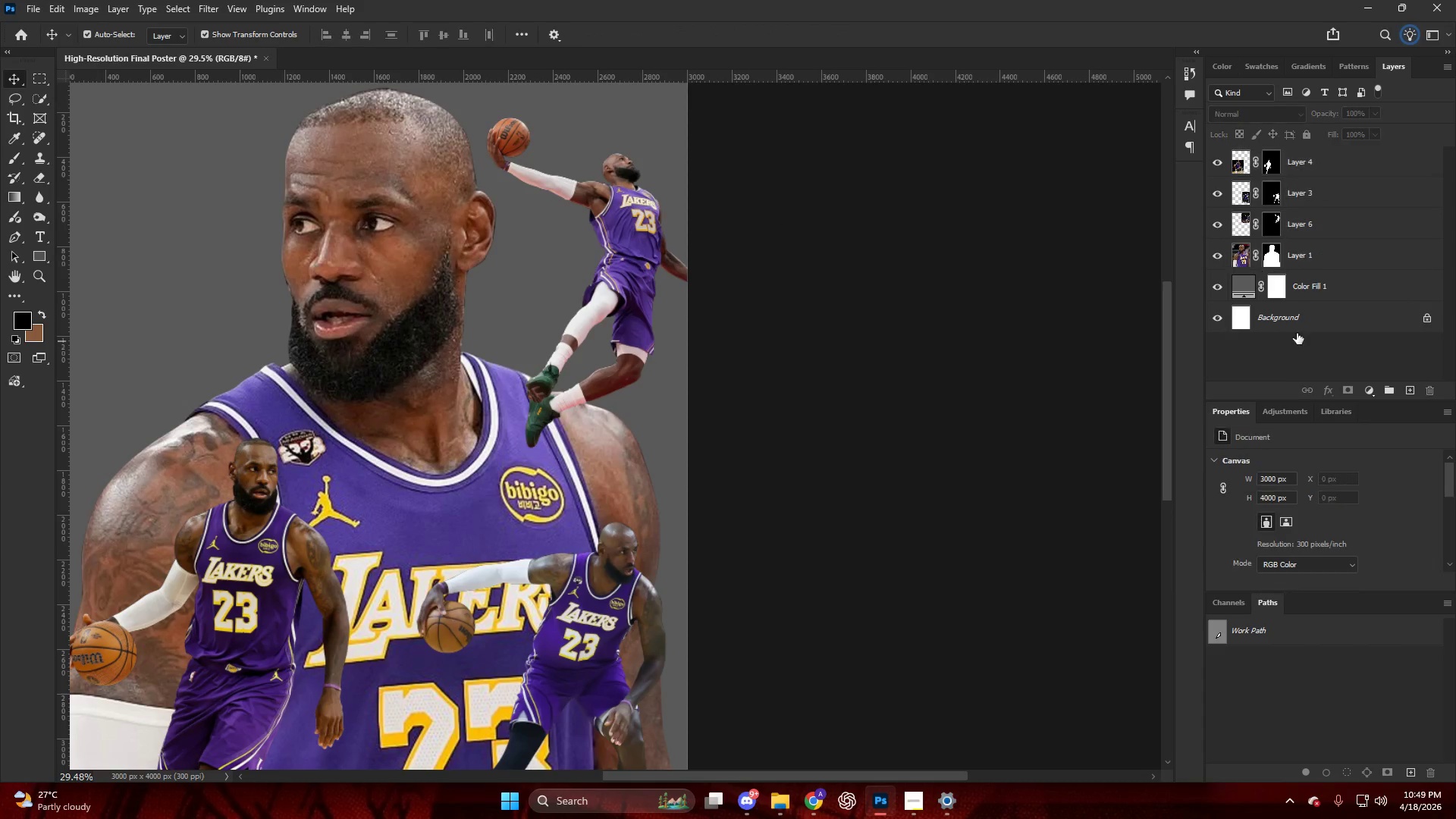 
key(V)
 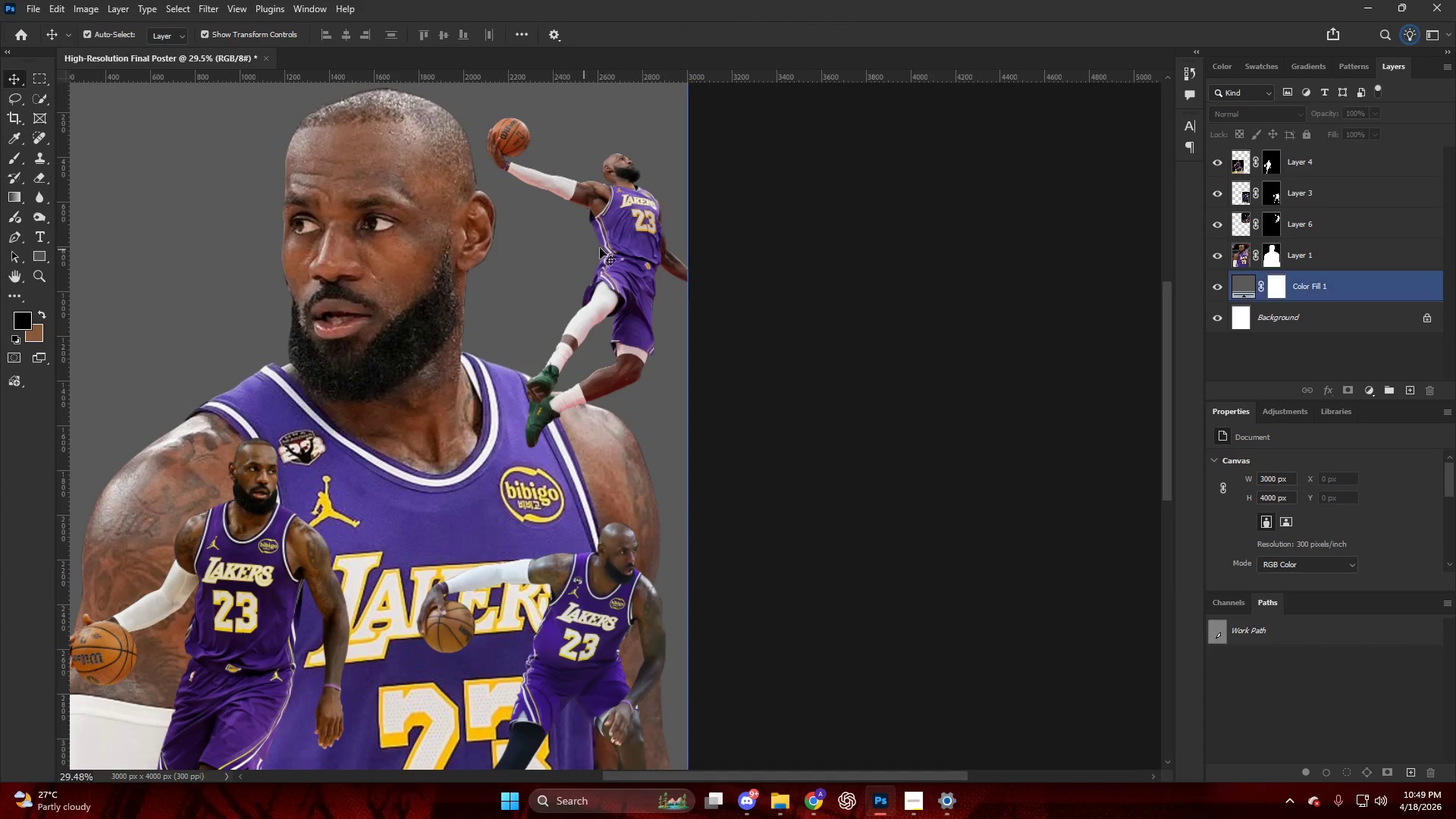 
left_click_drag(start_coordinate=[611, 248], to_coordinate=[588, 215])
 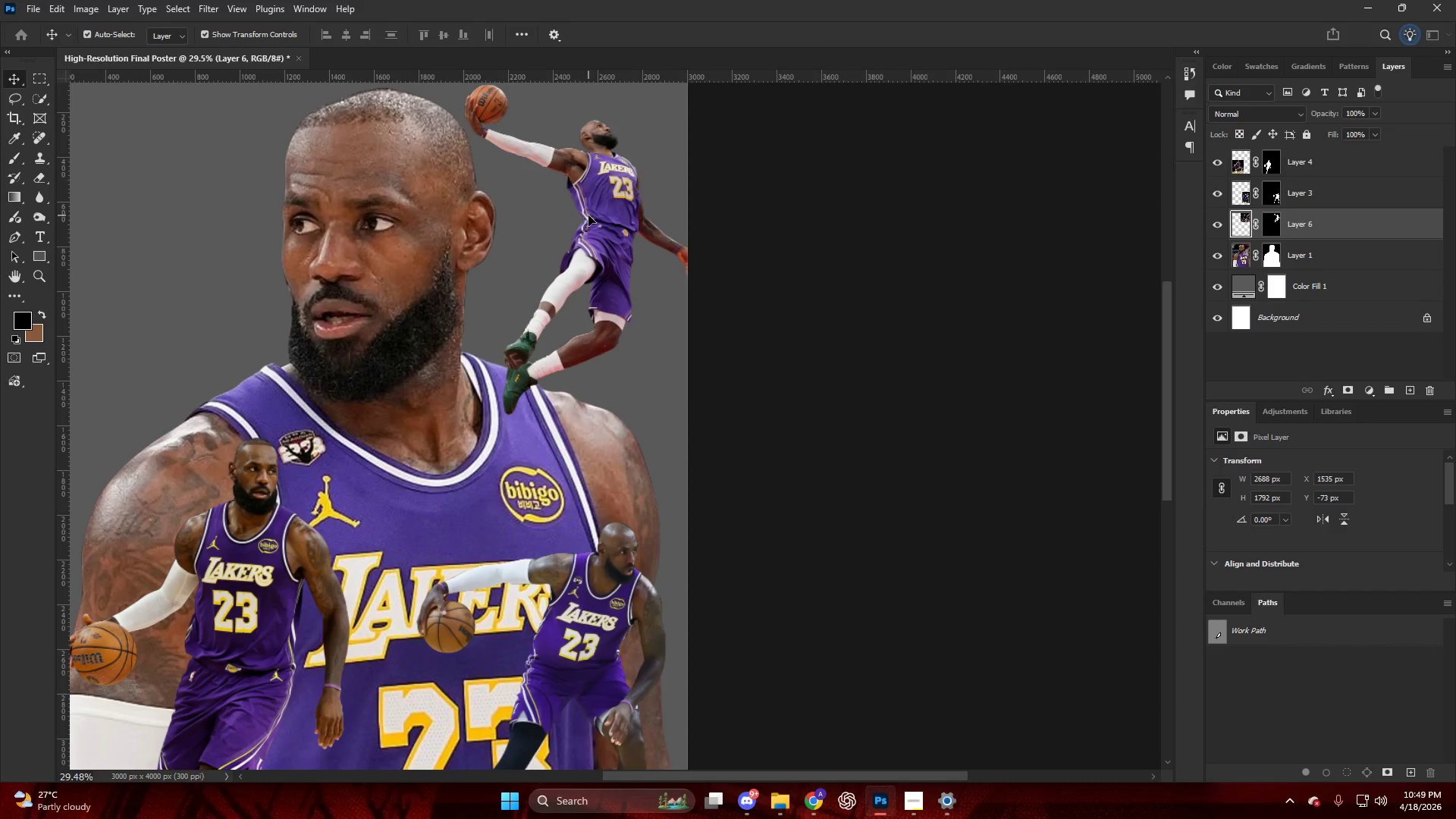 
key(Alt+AltLeft)
 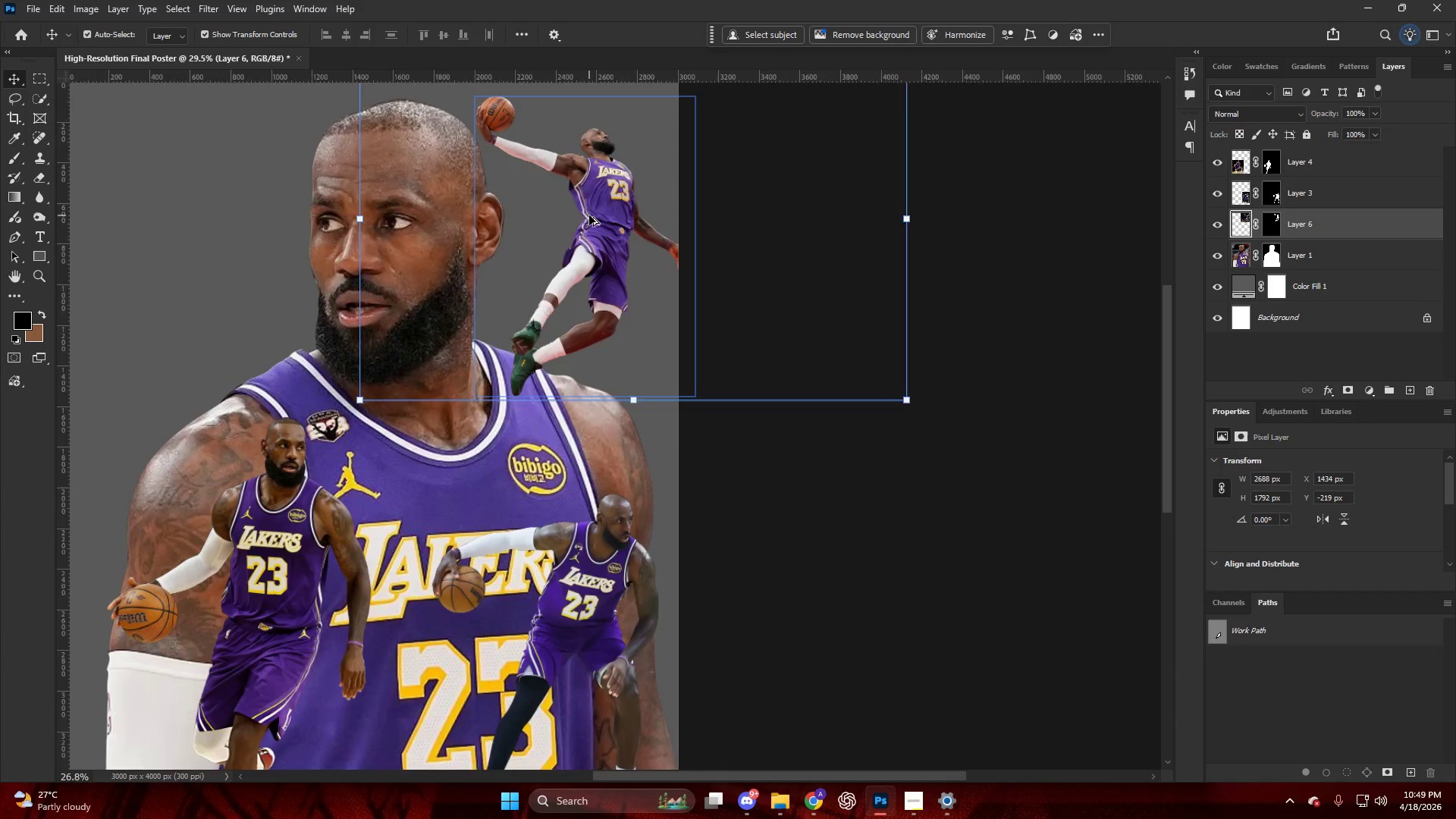 
scroll: coordinate [589, 215], scroll_direction: down, amount: 3.0
 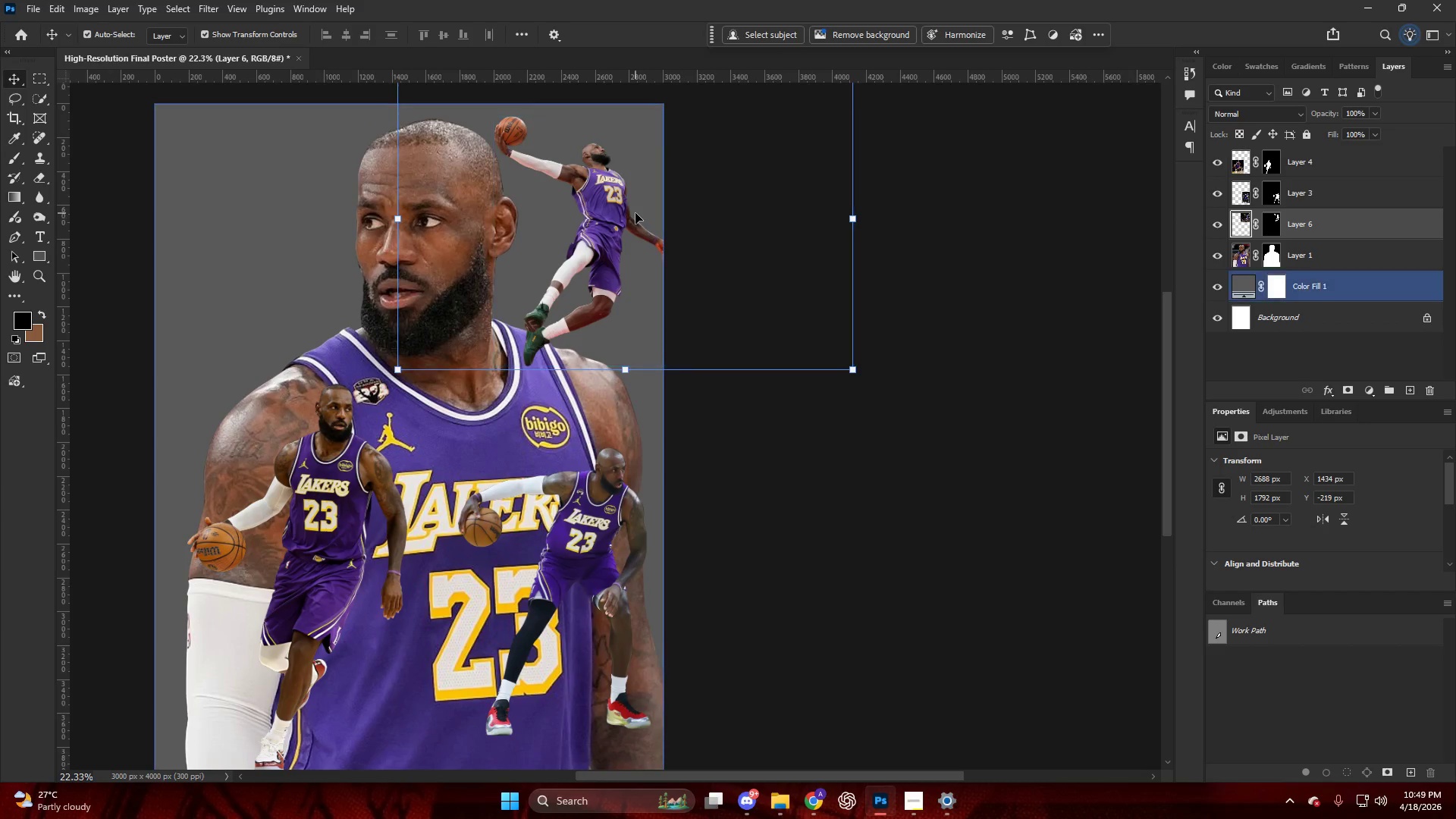 
hold_key(key=AltLeft, duration=1.33)
left_click_drag(start_coordinate=[858, 223], to_coordinate=[833, 223])
 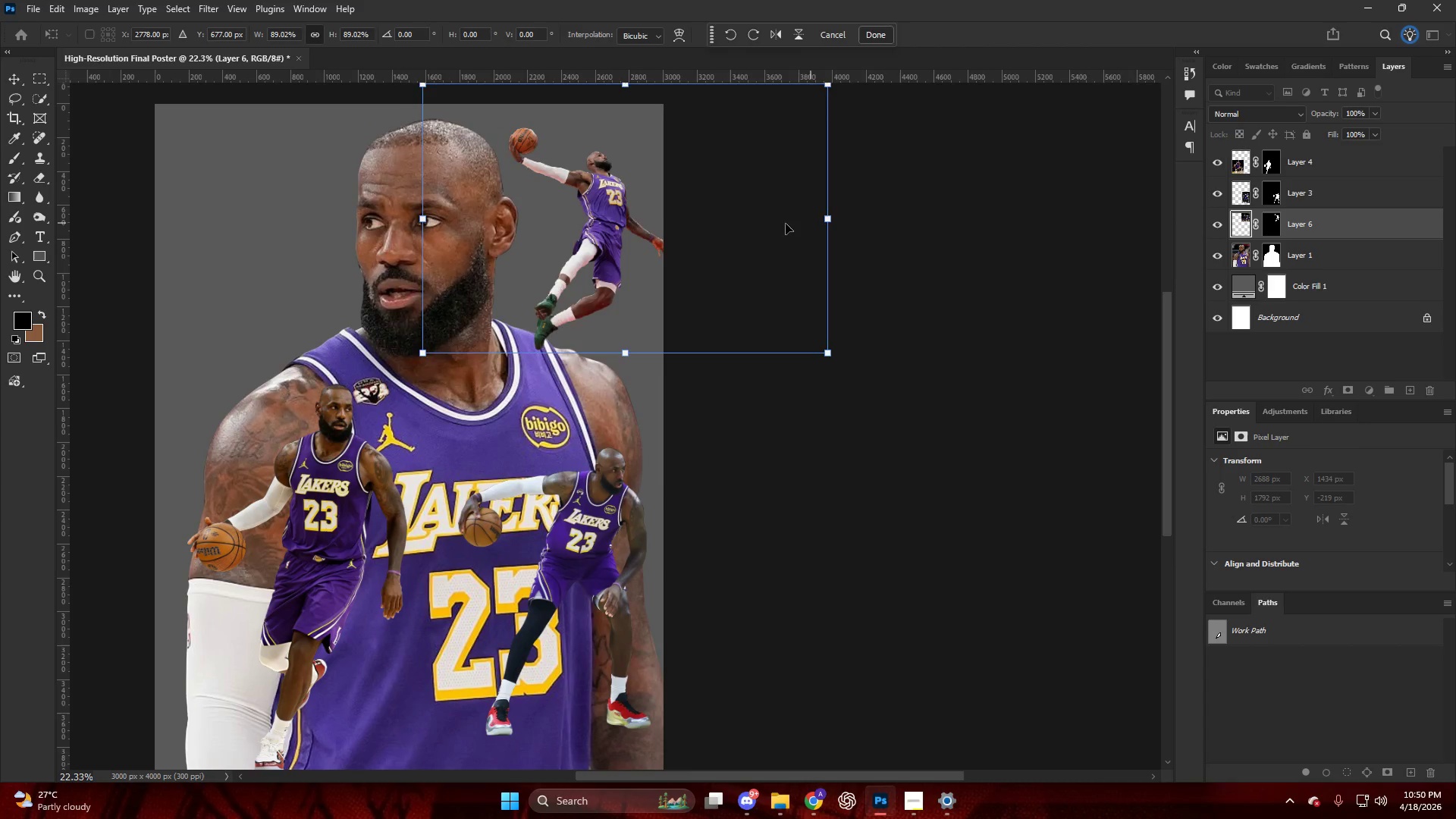 
left_click_drag(start_coordinate=[783, 224], to_coordinate=[777, 246])
 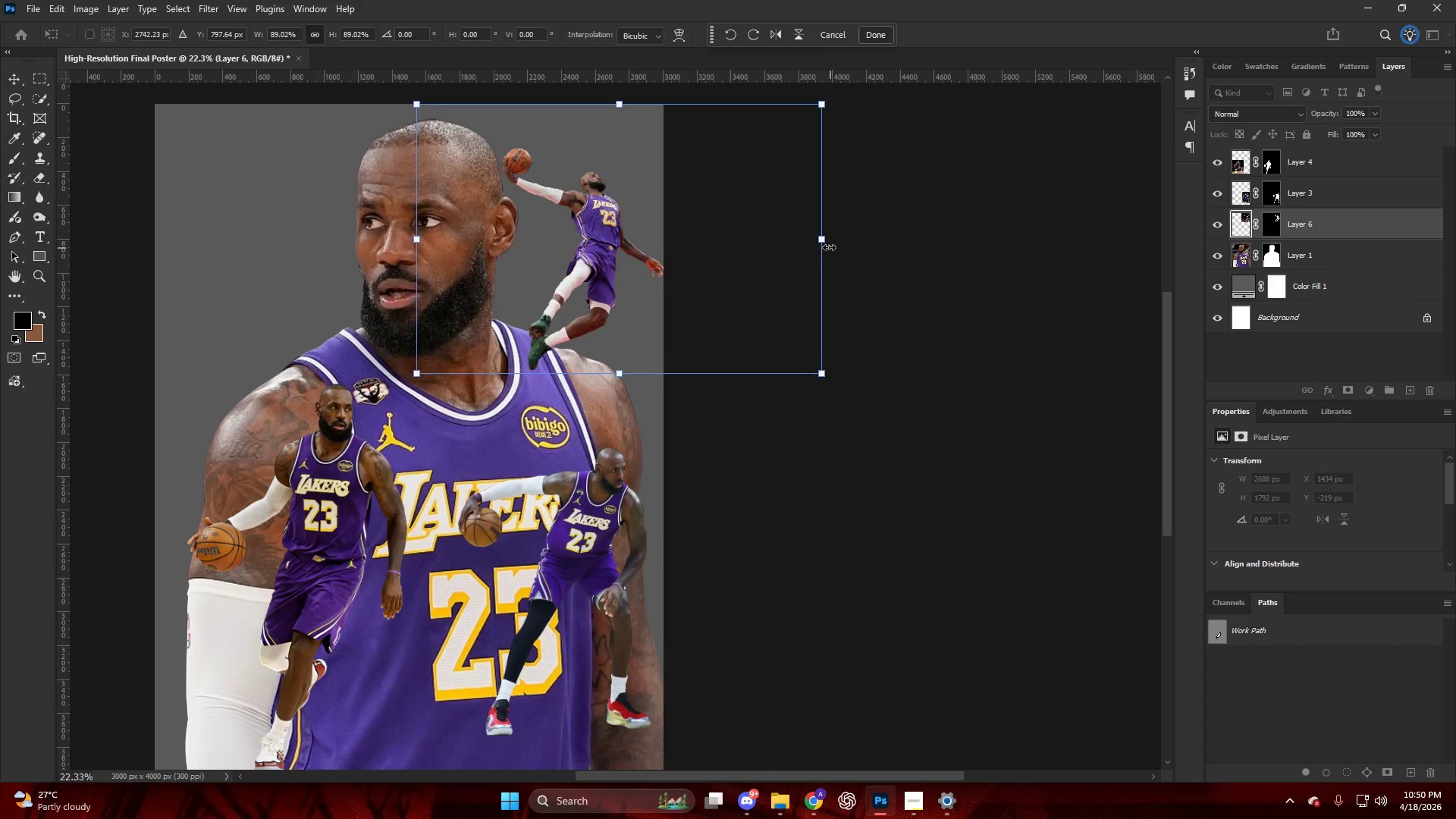 
left_click_drag(start_coordinate=[828, 246], to_coordinate=[811, 246])
 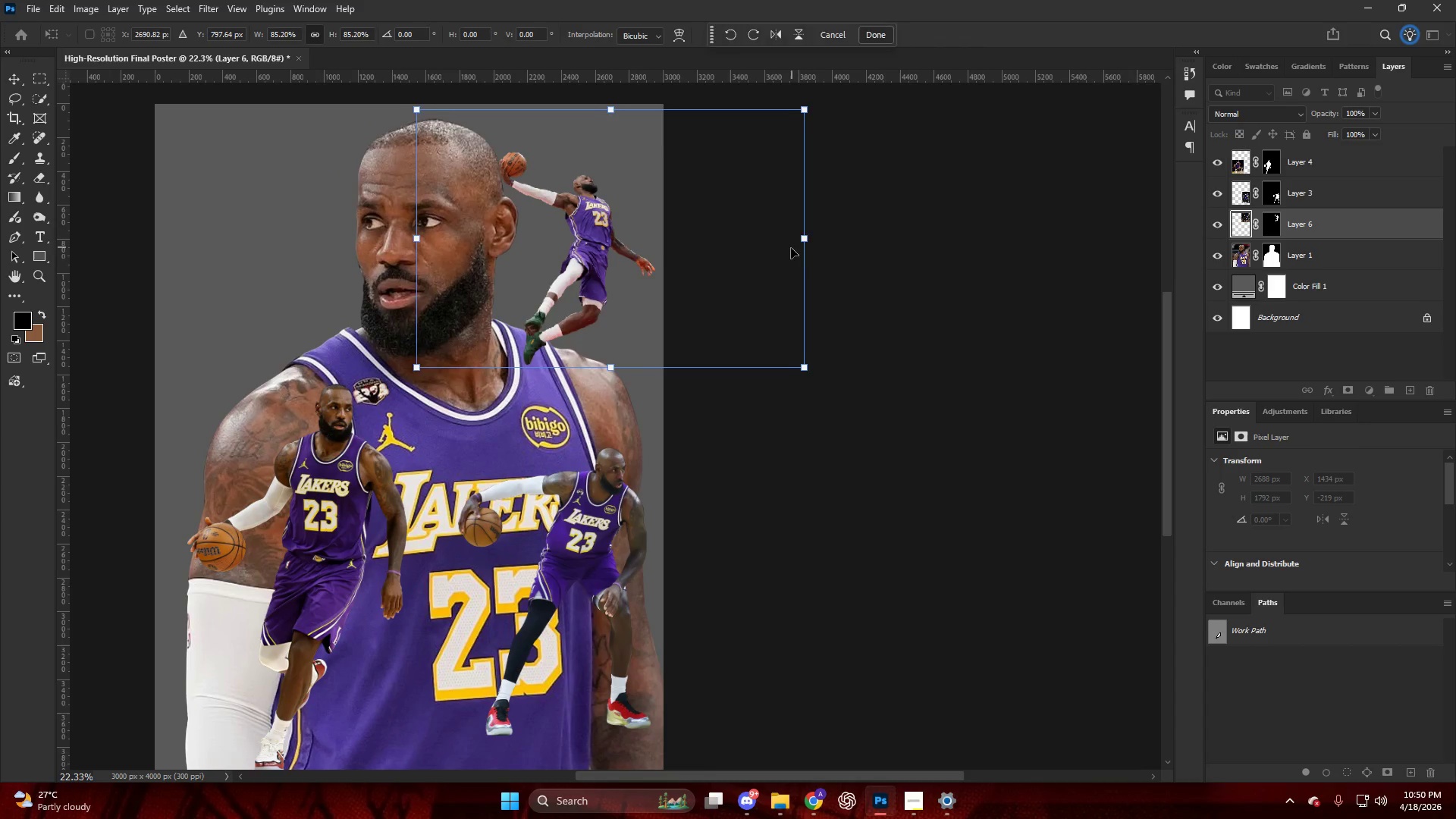 
left_click_drag(start_coordinate=[791, 248], to_coordinate=[799, 249])
 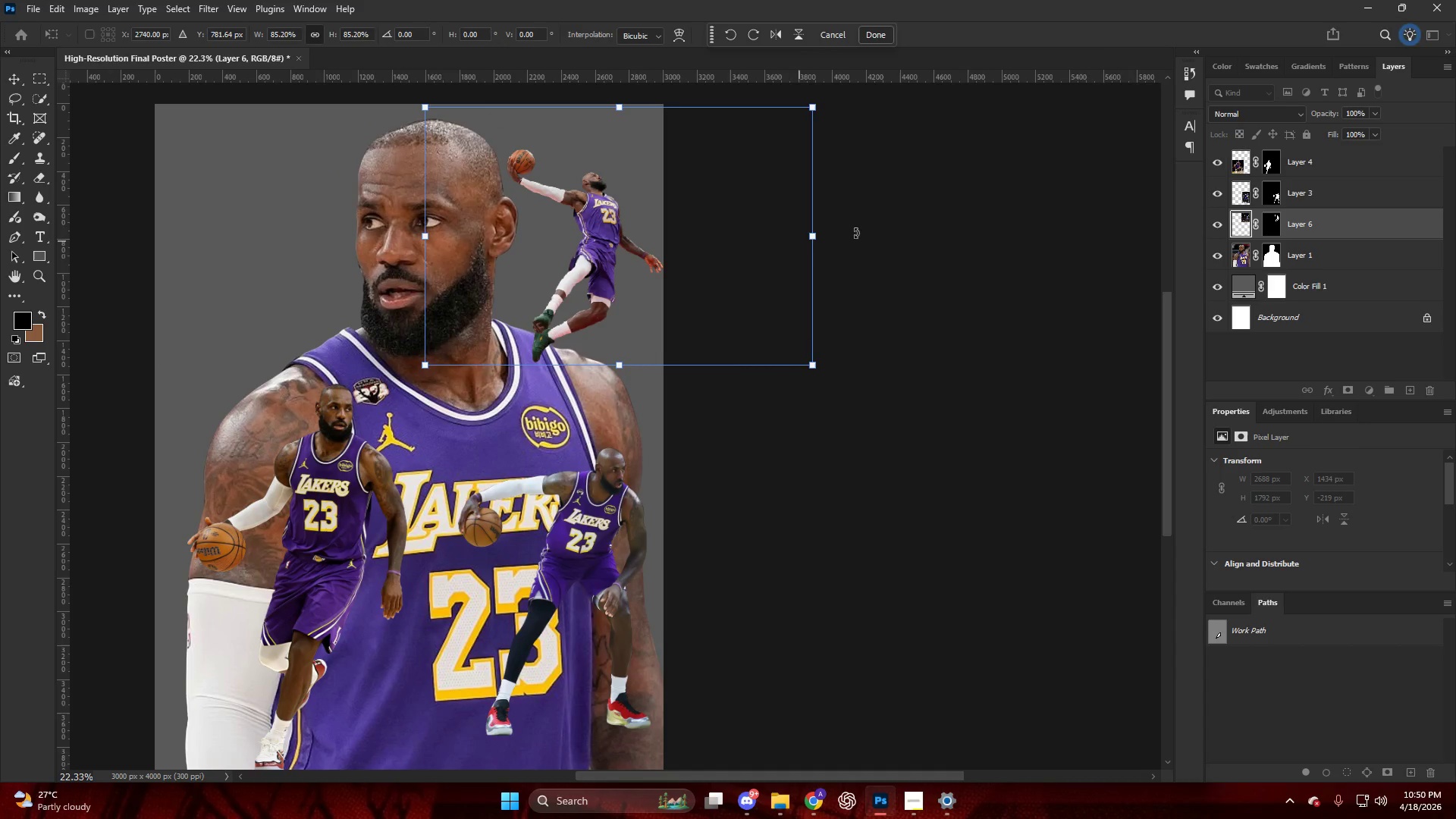 
key(Control+Z)
 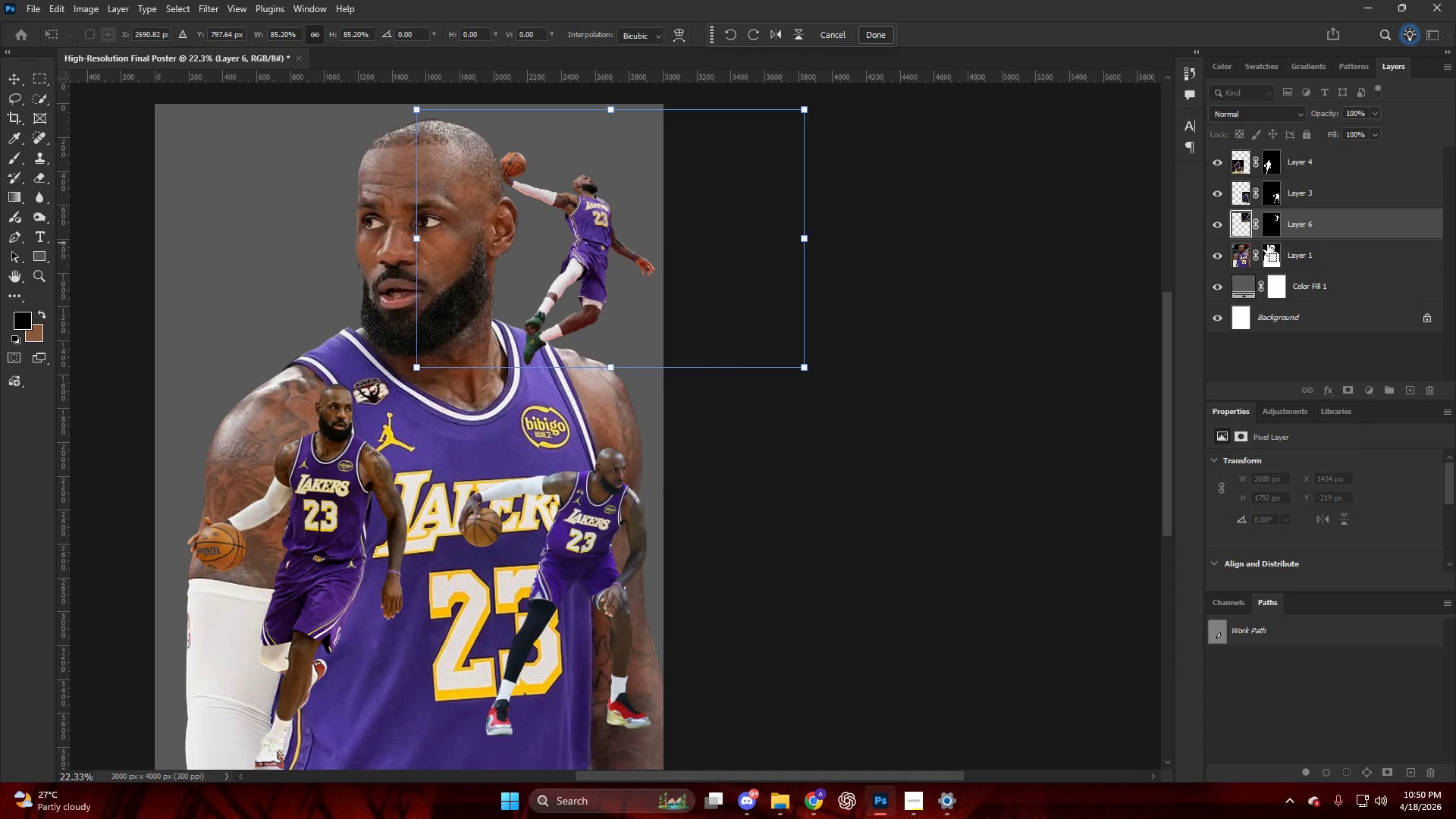 
key(Control+Z)
 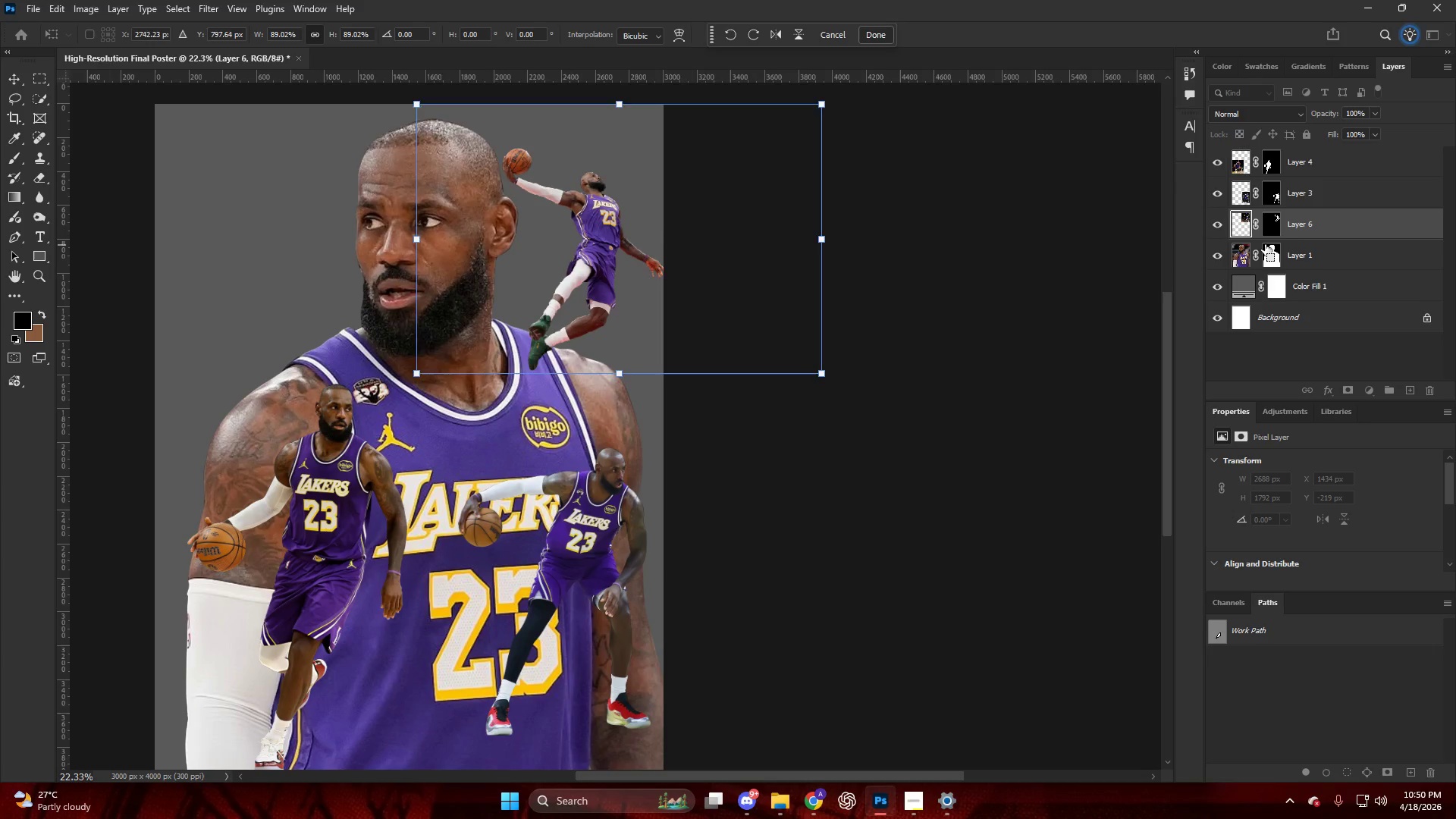 
key(Control+Z)
 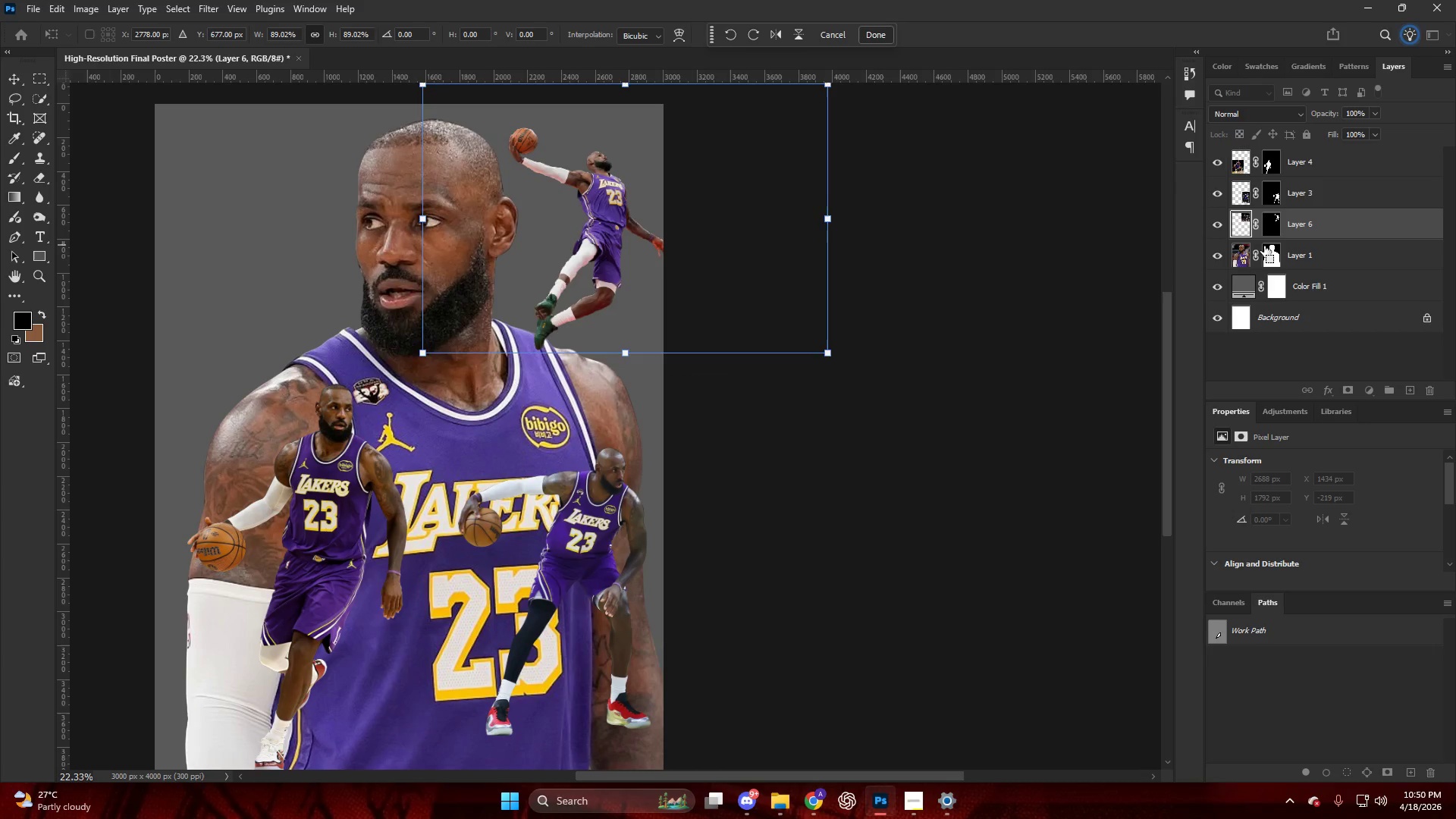 
key(Control+Z)
 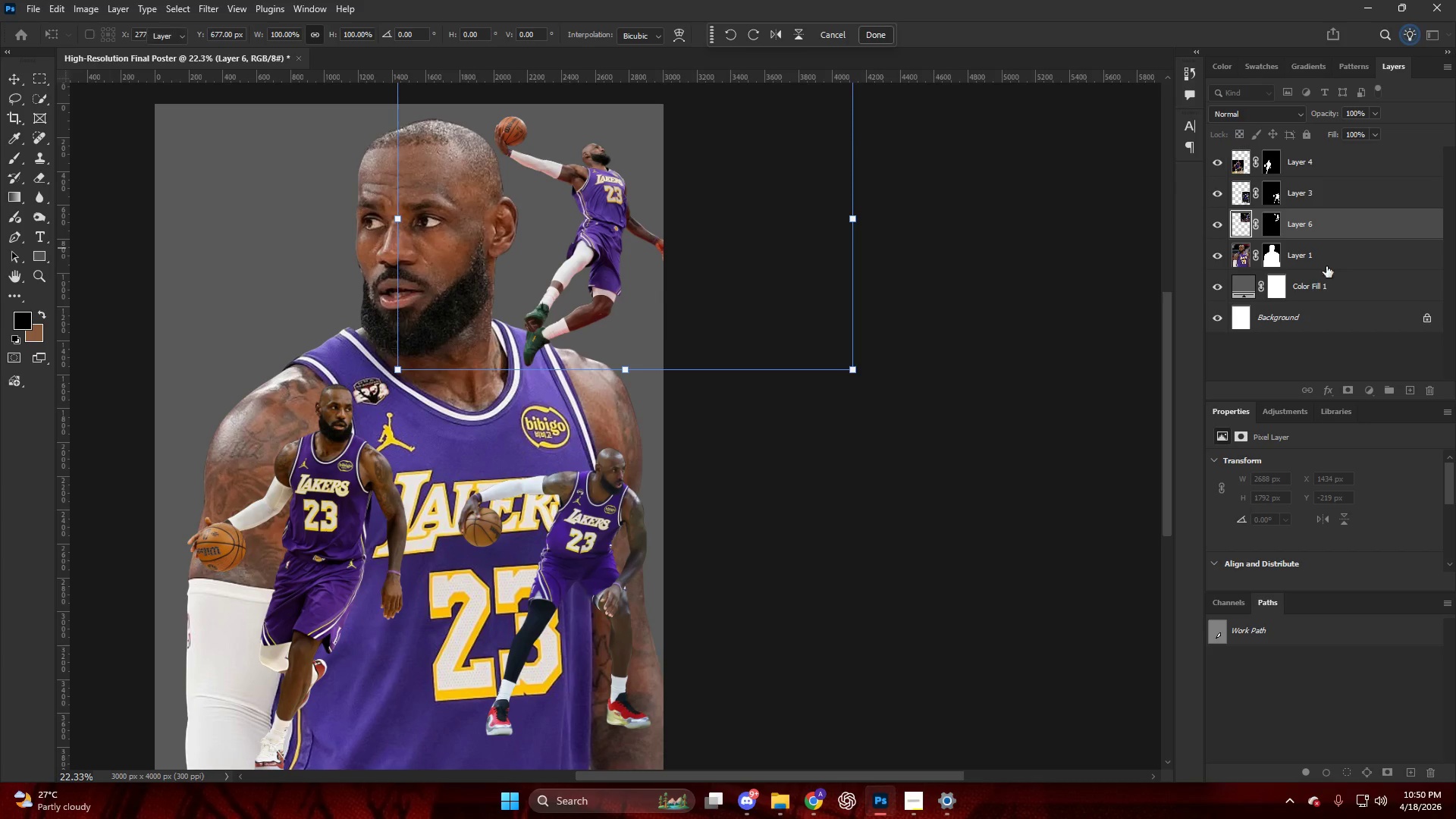 
key(V)
 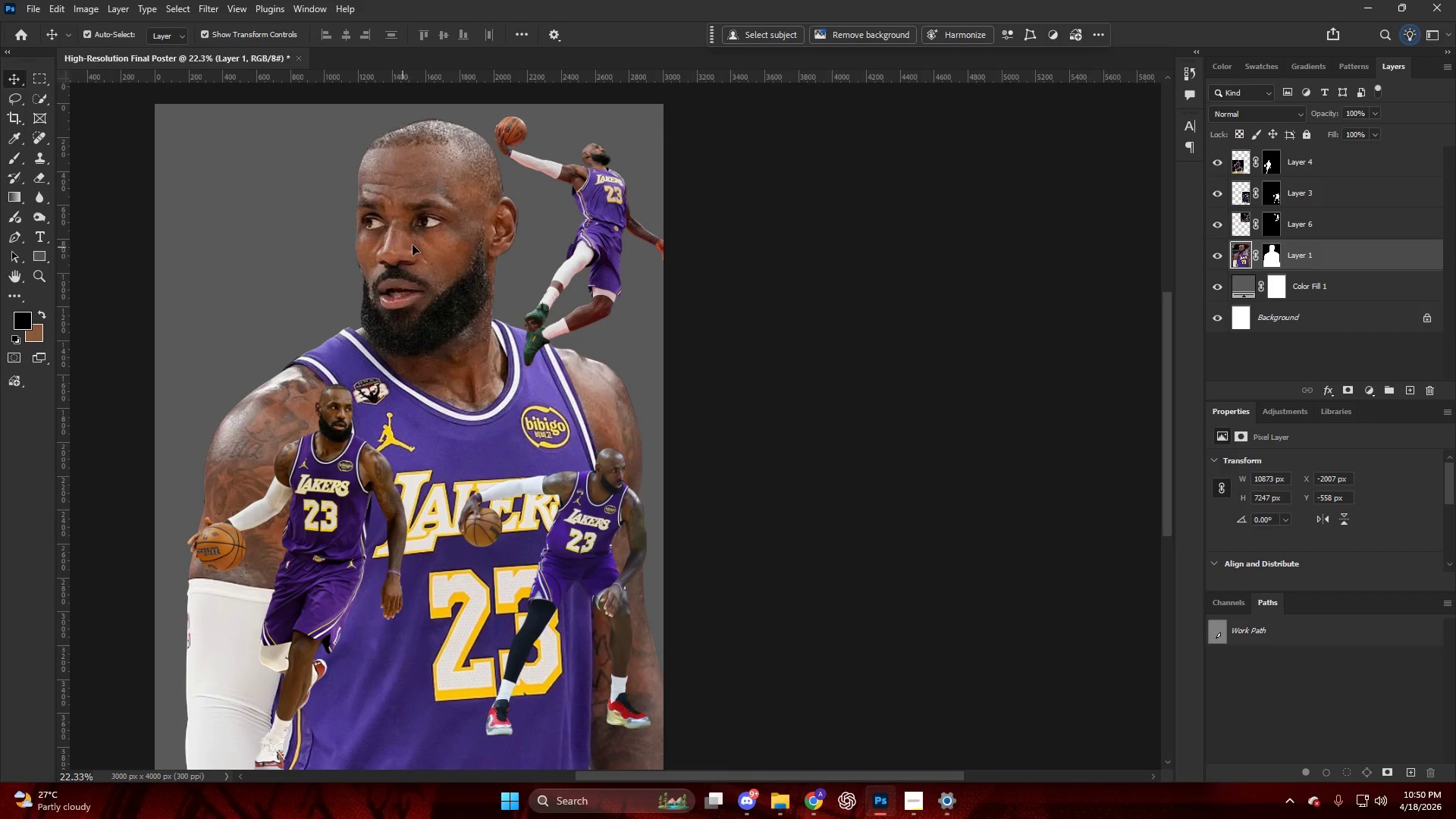 
left_click_drag(start_coordinate=[463, 244], to_coordinate=[445, 244])
 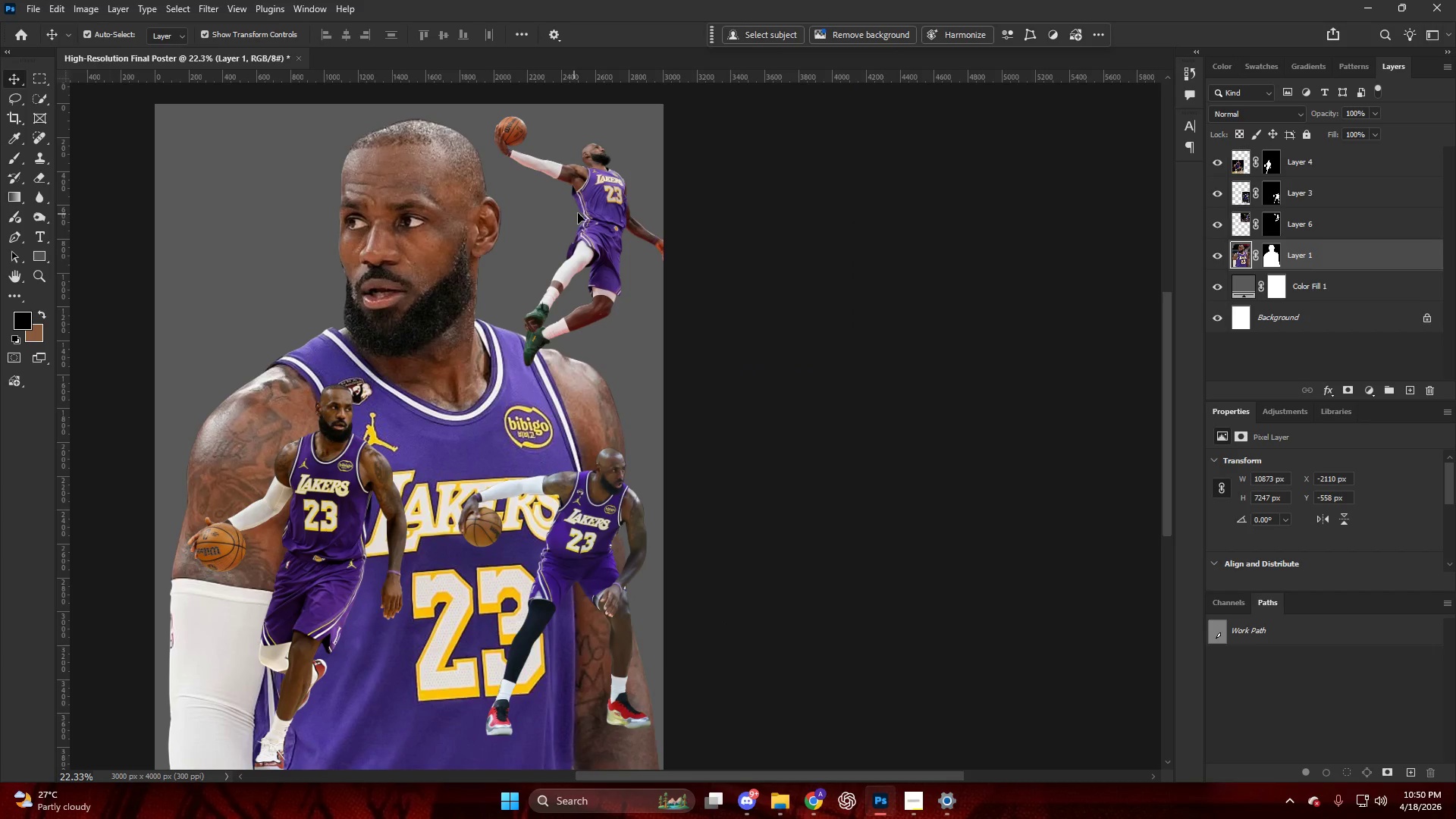 
left_click_drag(start_coordinate=[585, 221], to_coordinate=[573, 224])
 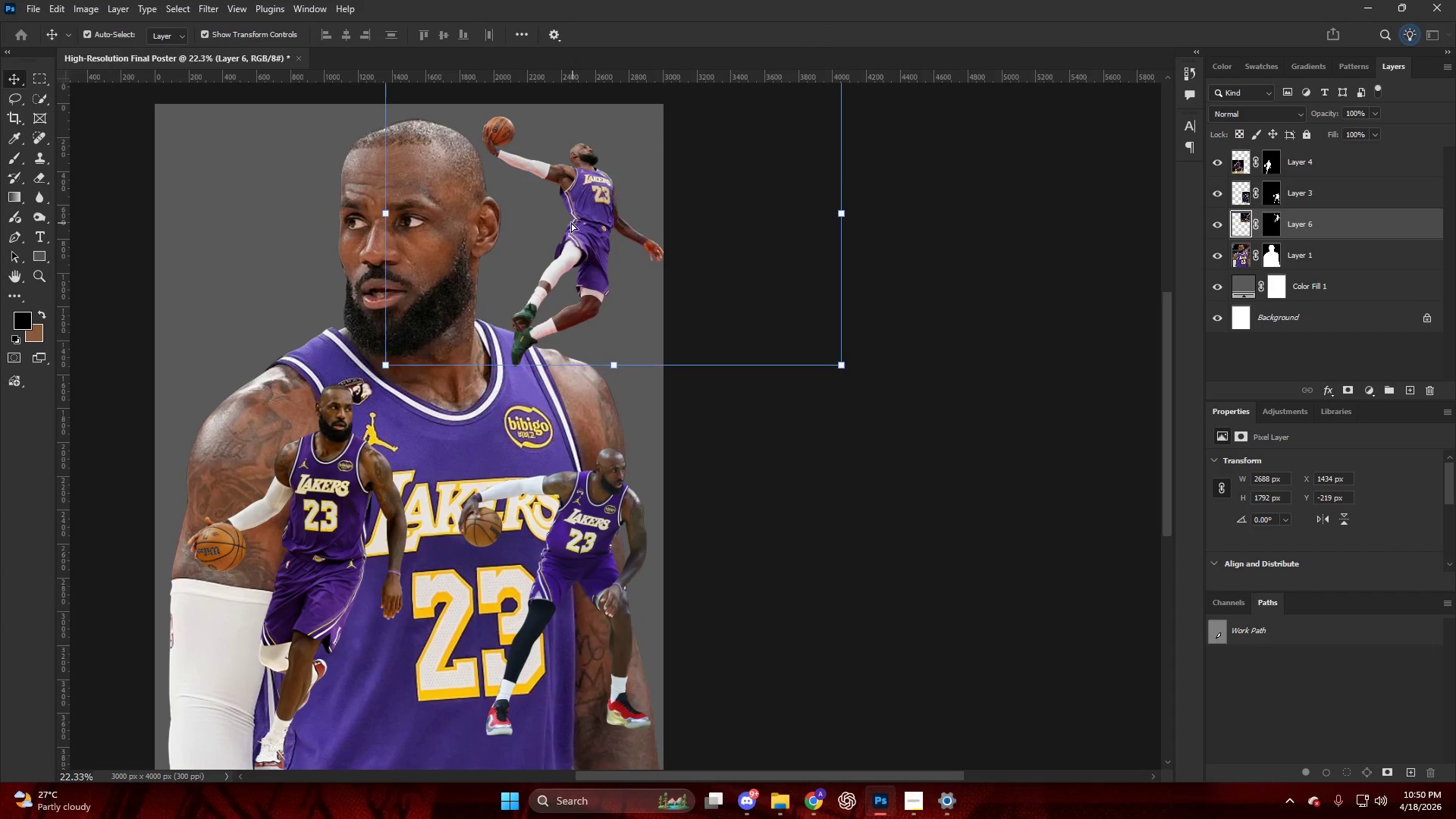 
key(Alt+AltLeft)
 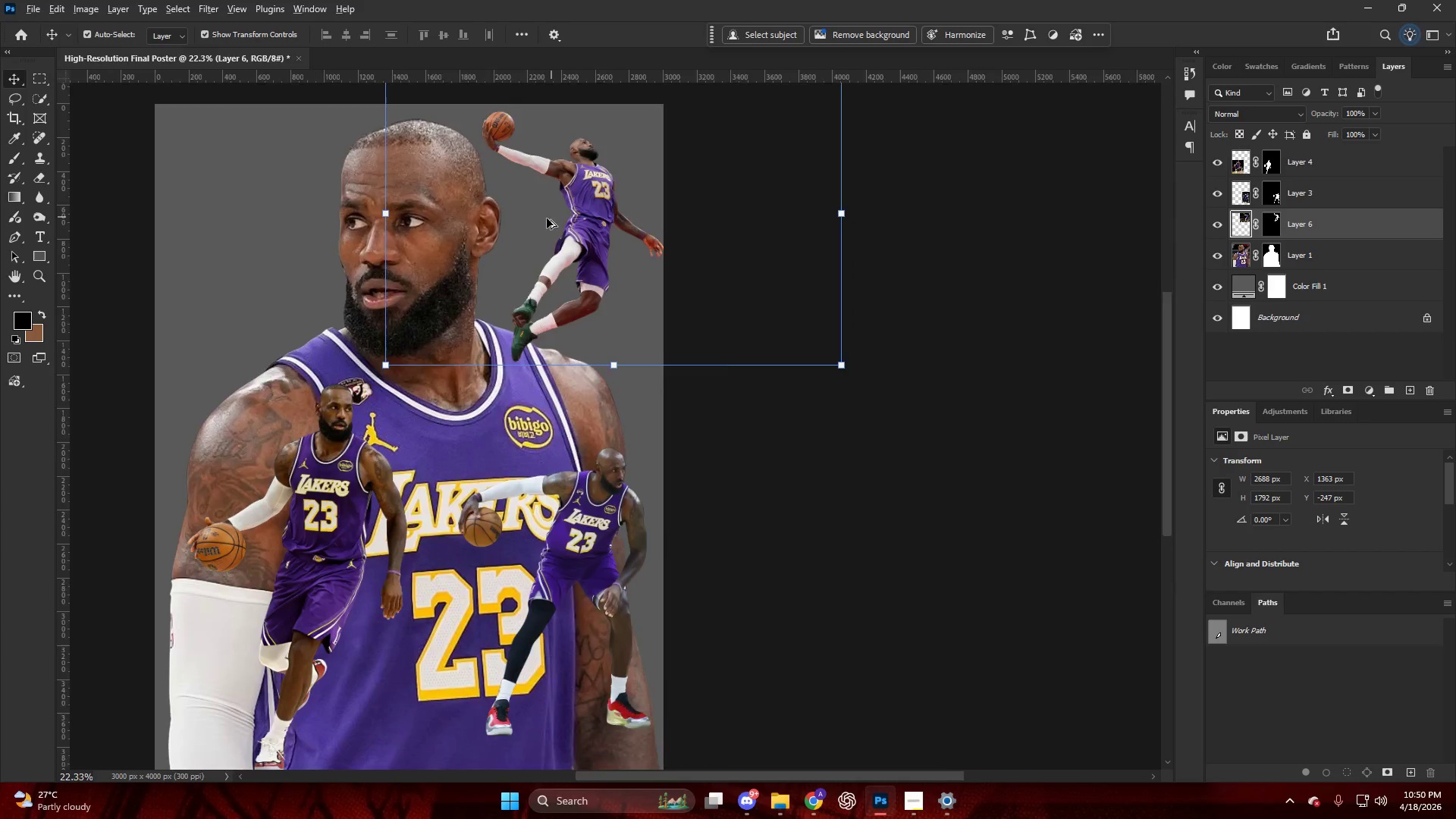 
scroll: coordinate [547, 218], scroll_direction: down, amount: 5.0
 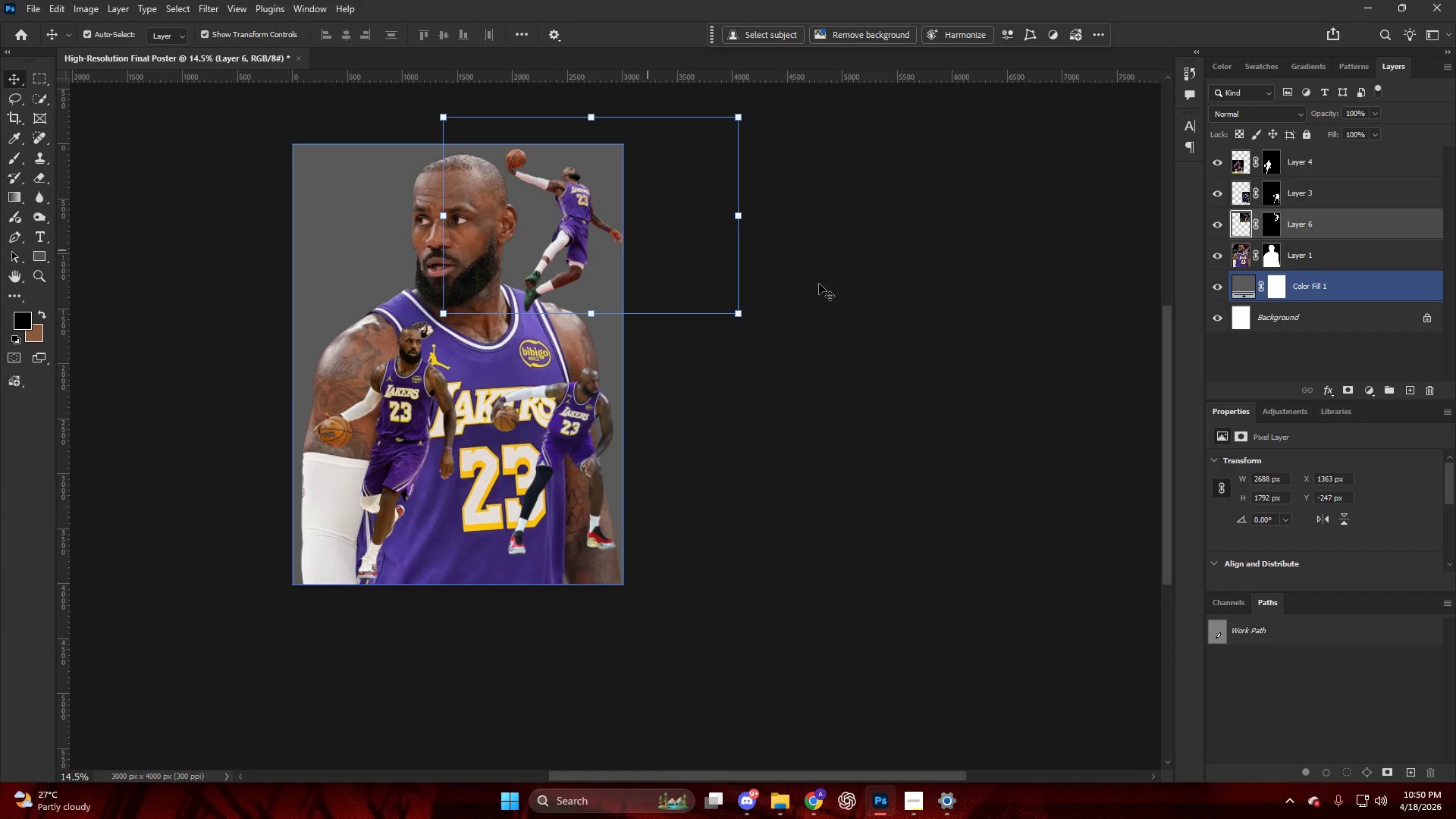 
left_click([904, 353])
 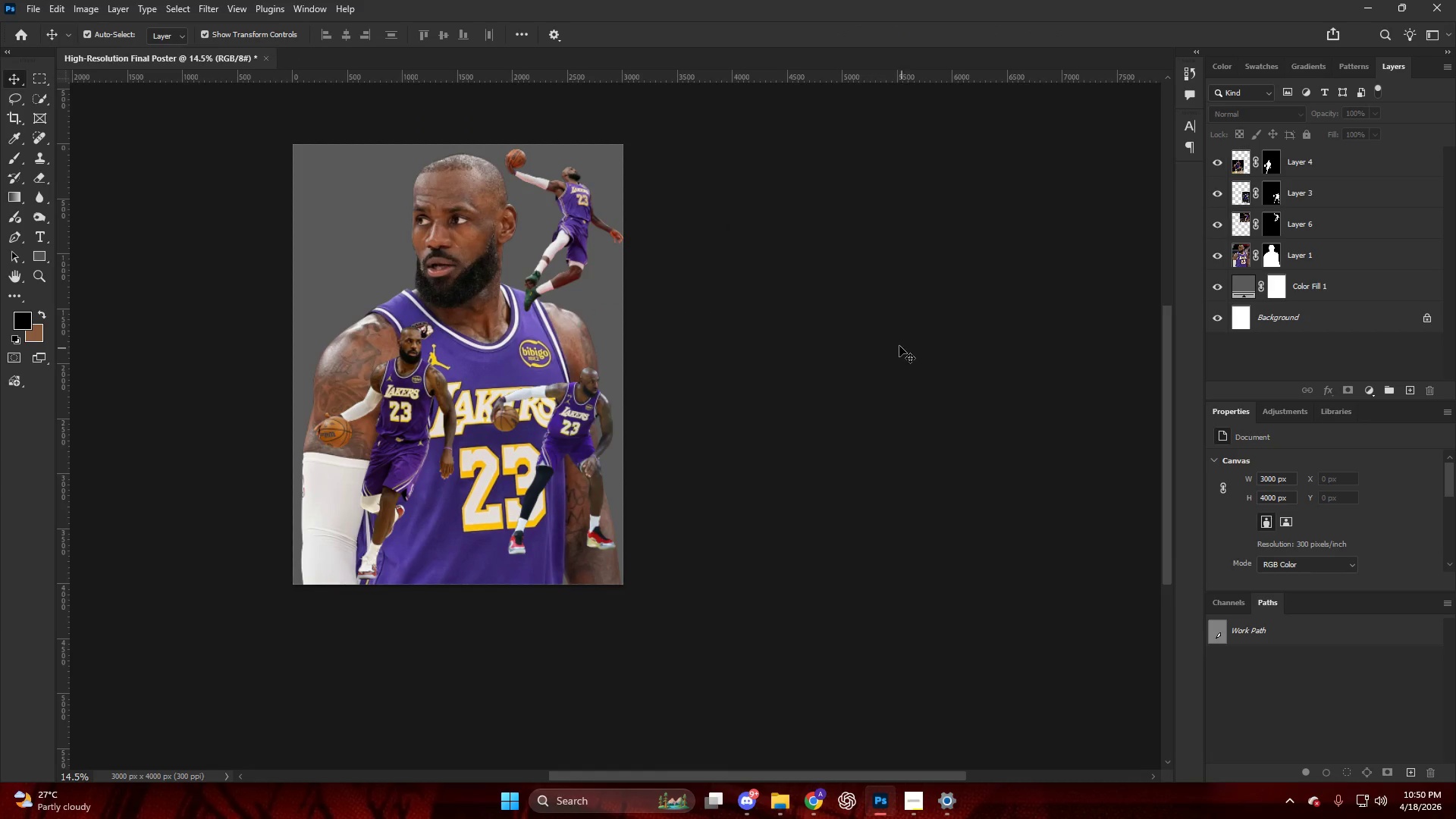 
key(Alt+AltLeft)
 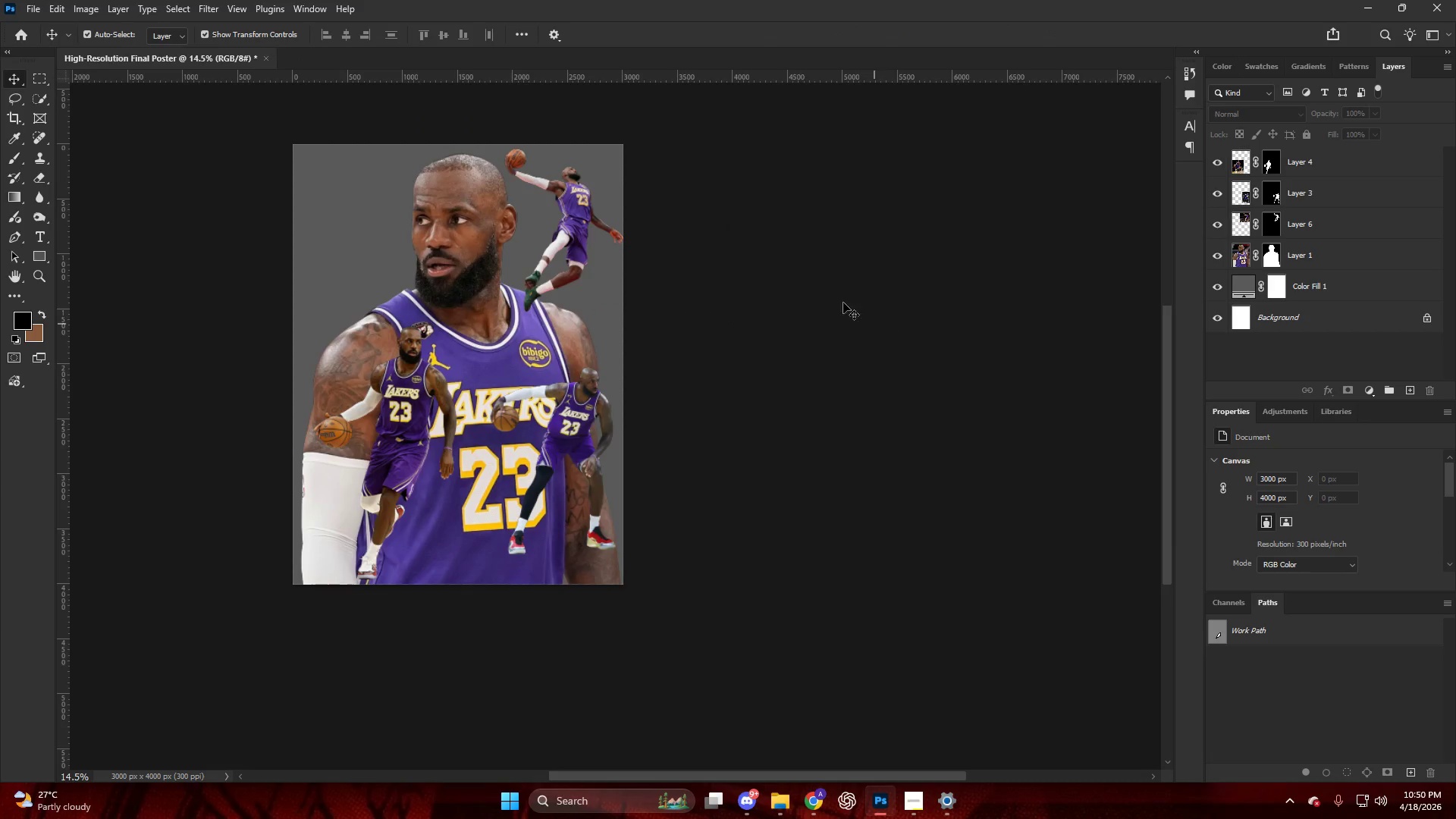 
hold_key(key=AltLeft, duration=0.47)
 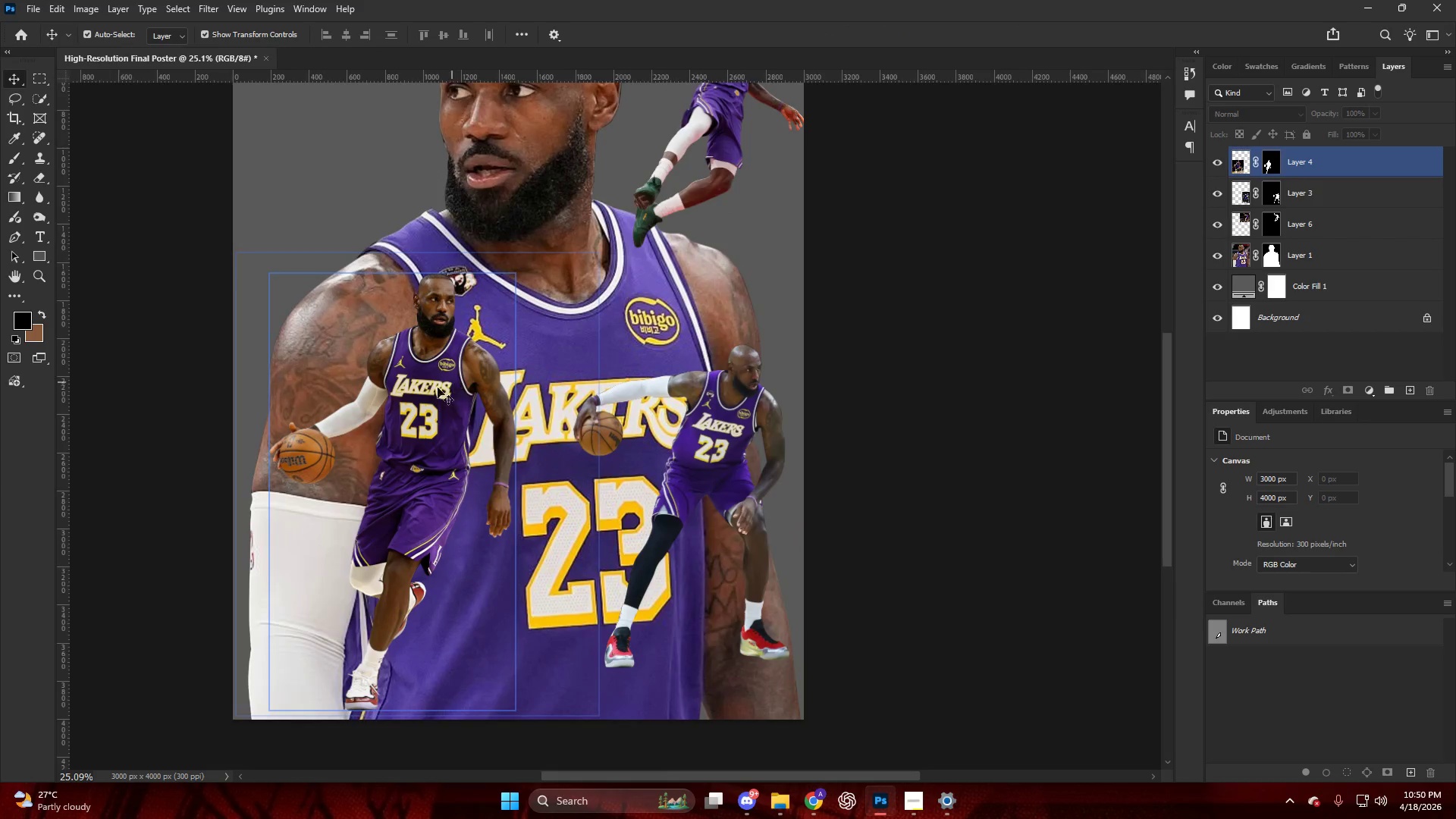 
key(V)
 